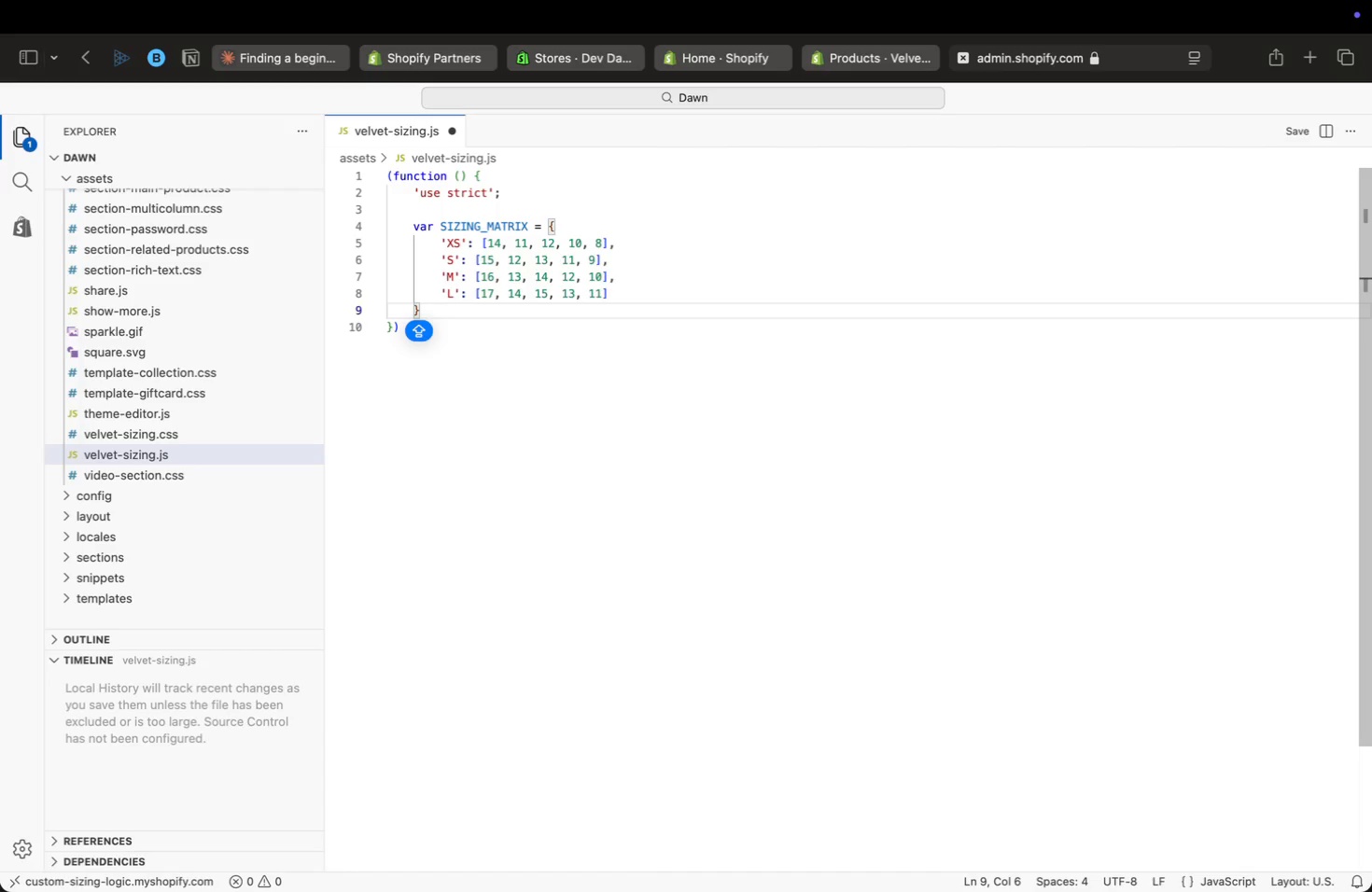 
key(Semicolon)
 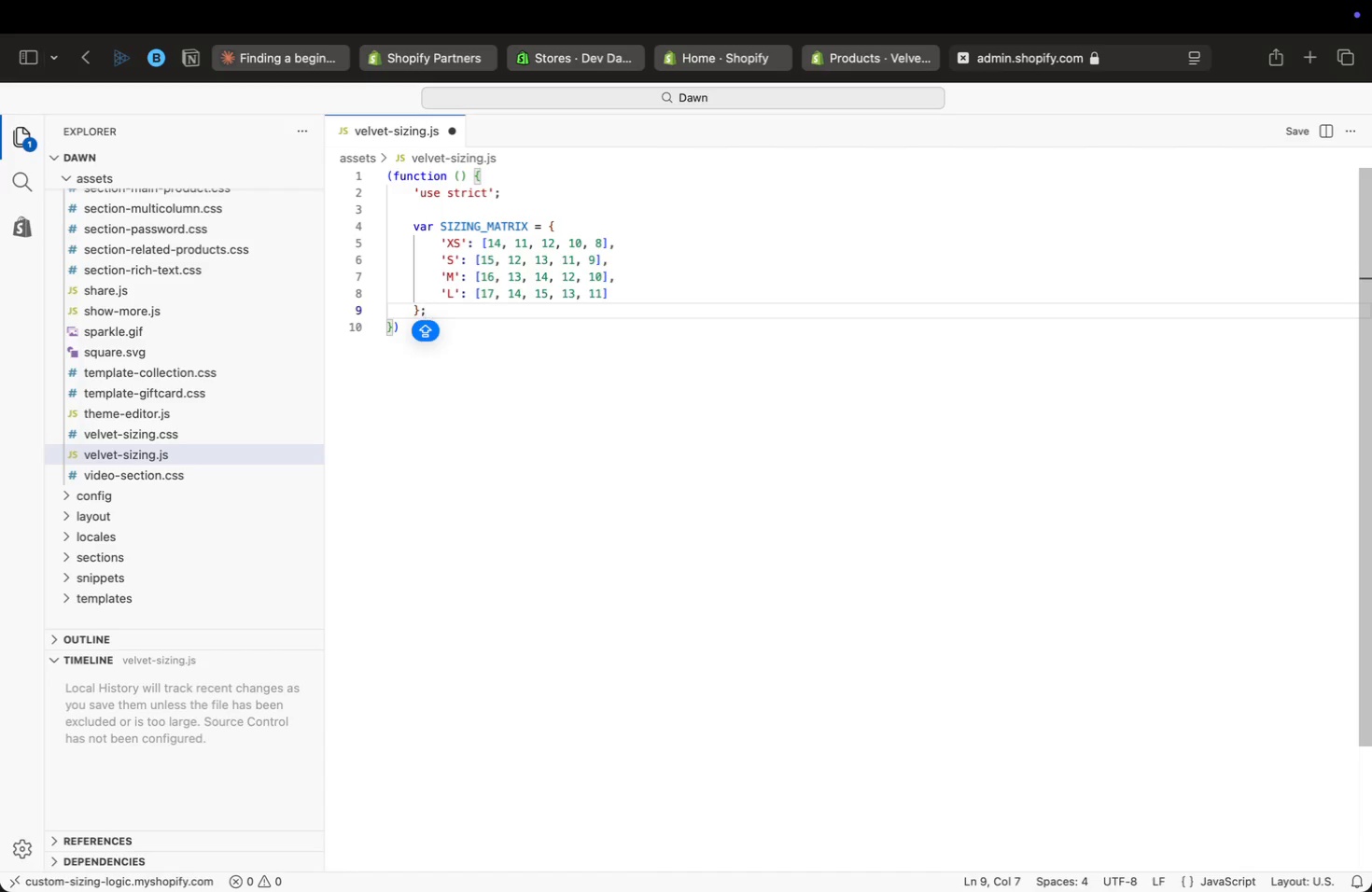 
wait(6.74)
 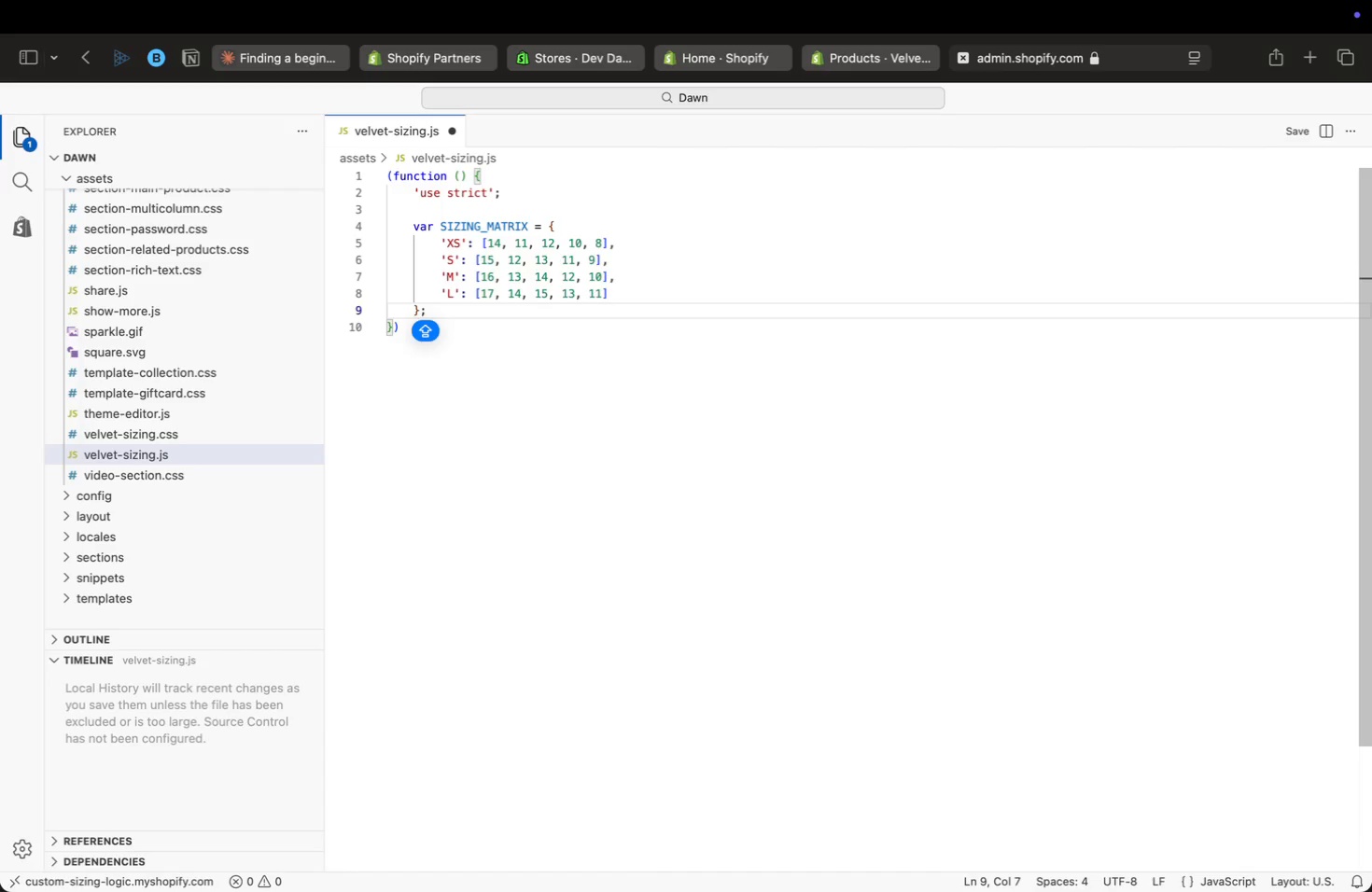 
key(Enter)
 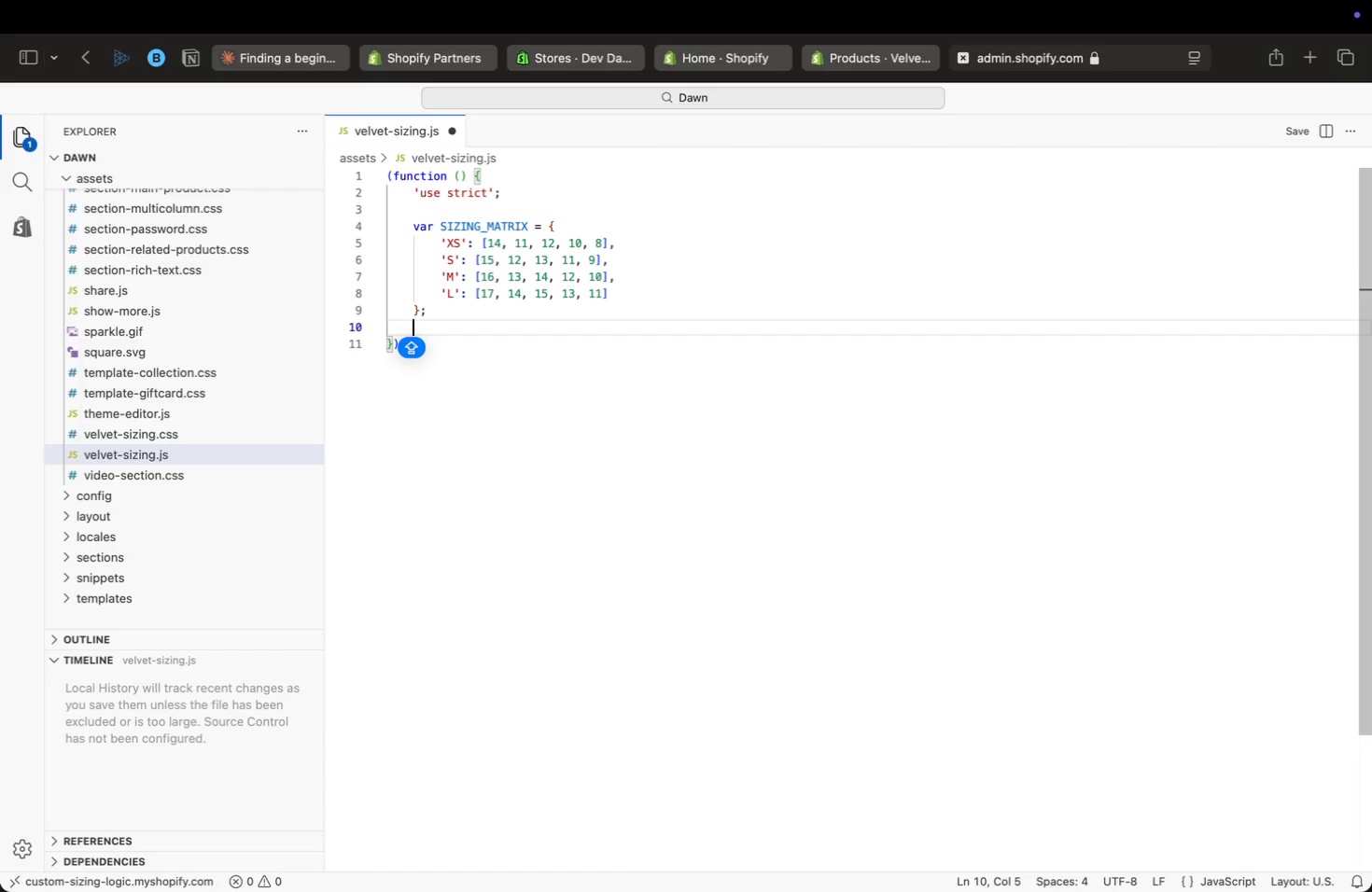 
key(Enter)
 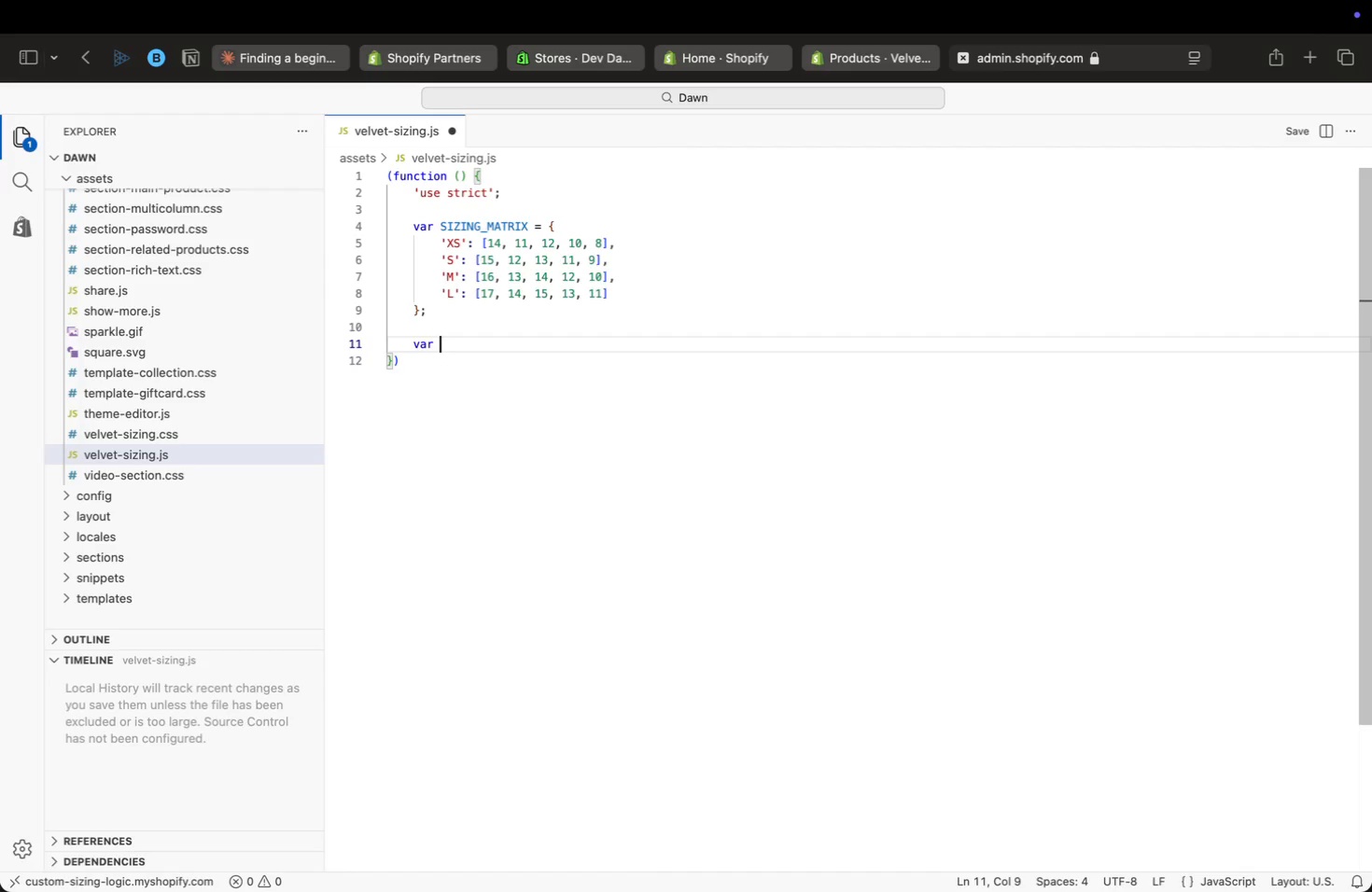 
type(VAR )
key(Backspace)
key(Backspace)
key(Backspace)
key(Backspace)
type(var MODAL_ID = 'vt-modal-overlay)
 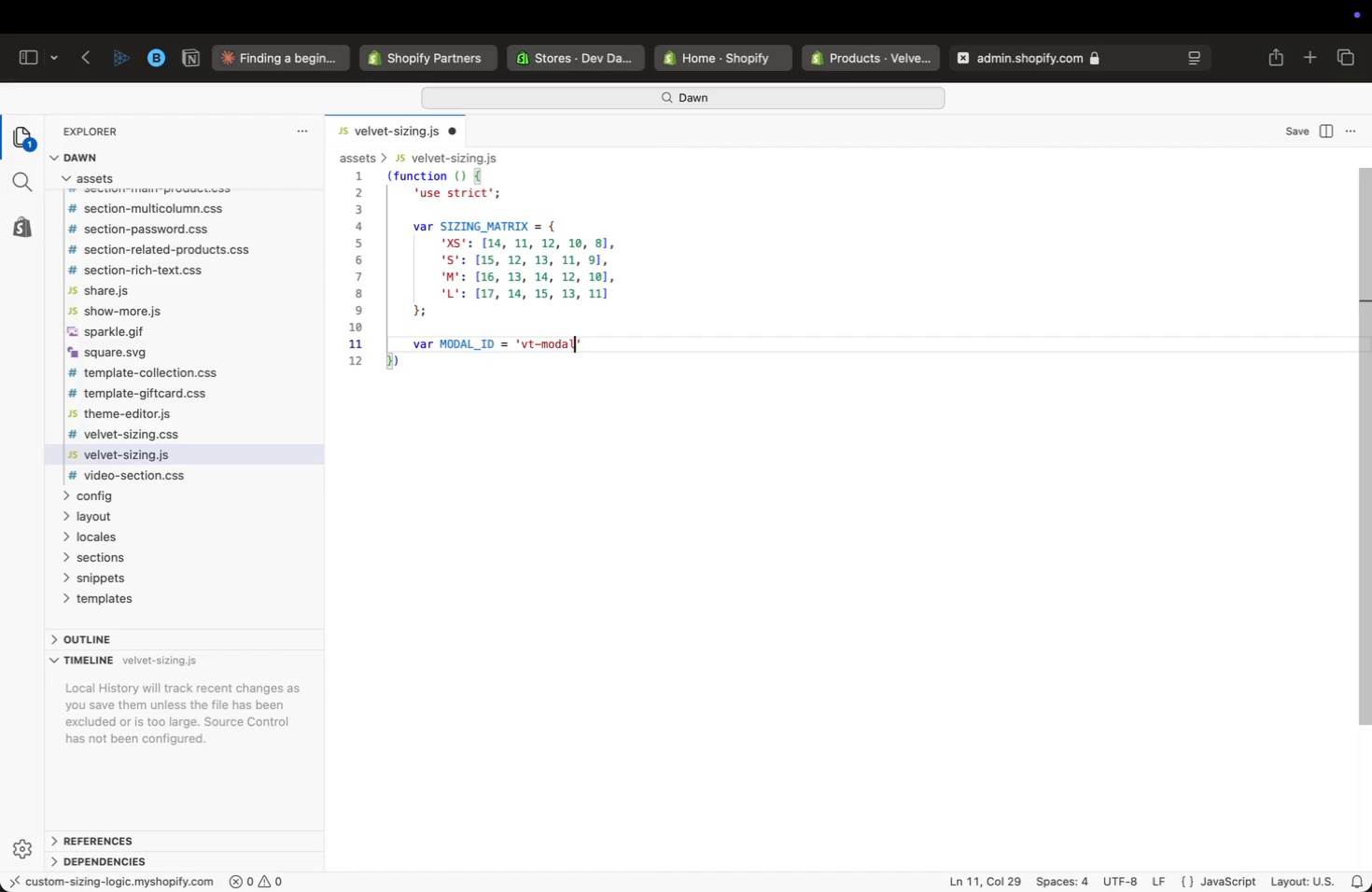 
key(ArrowRight)
 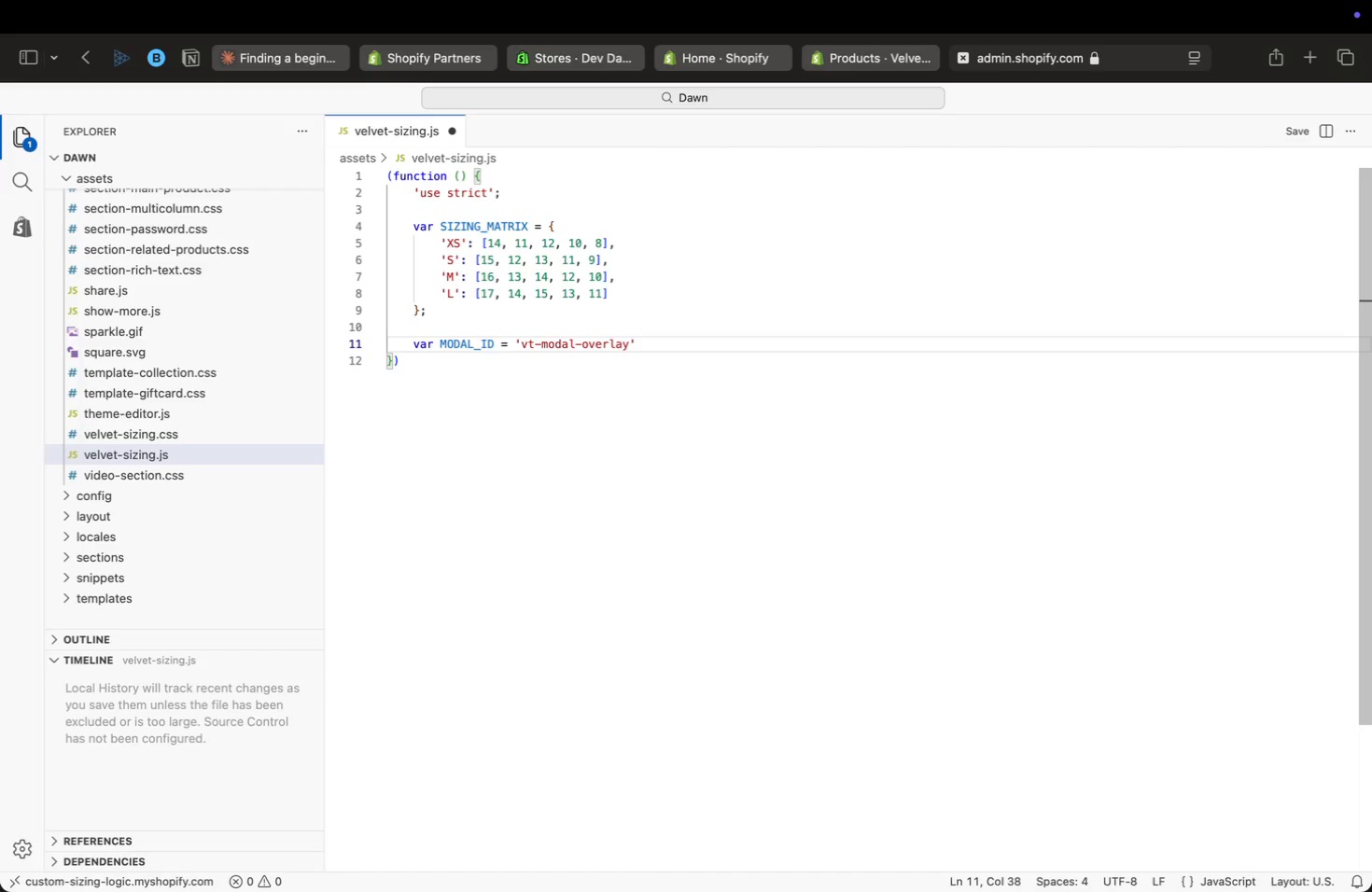 
key(Semicolon)
 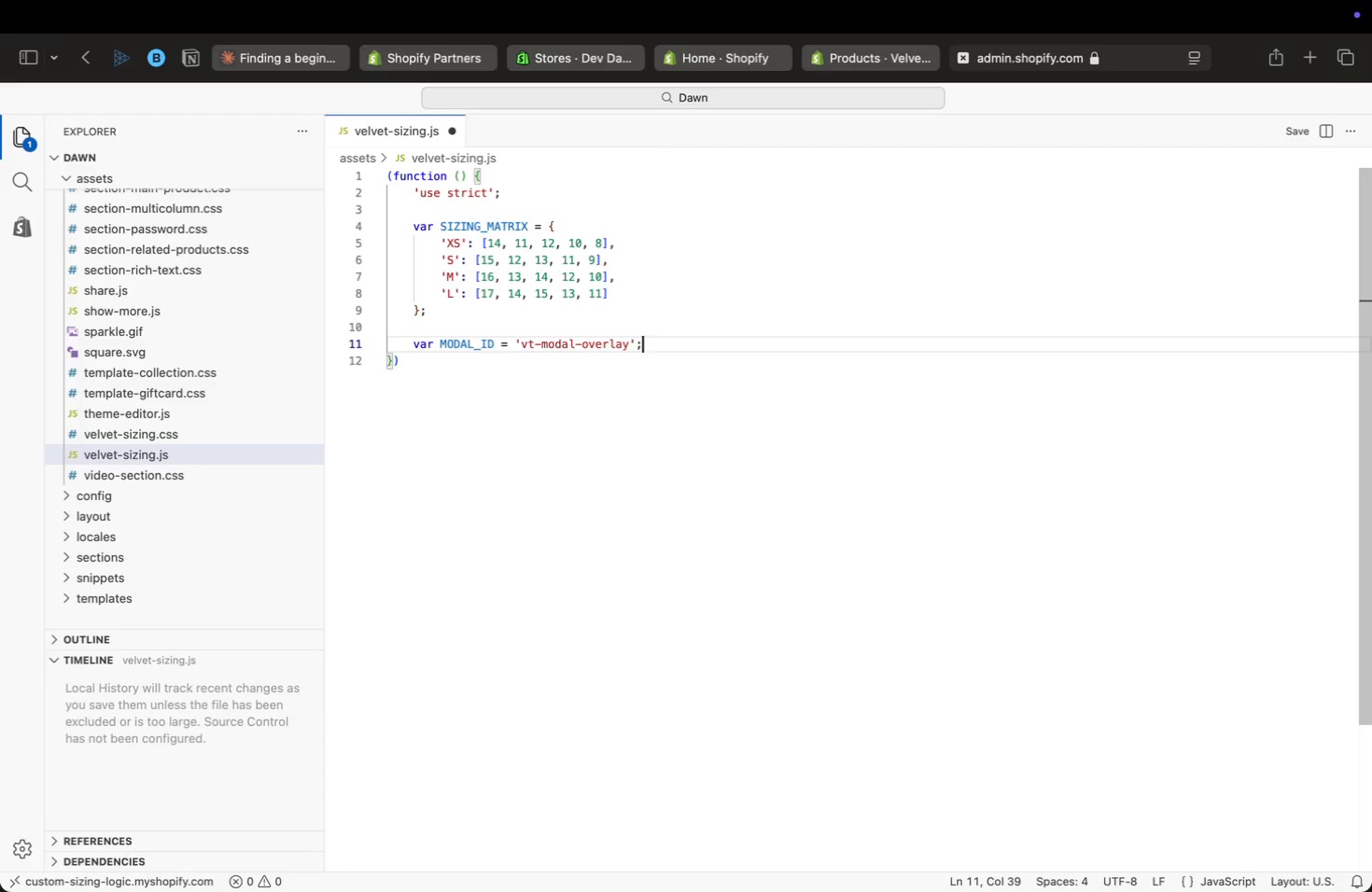 
key(Enter)
 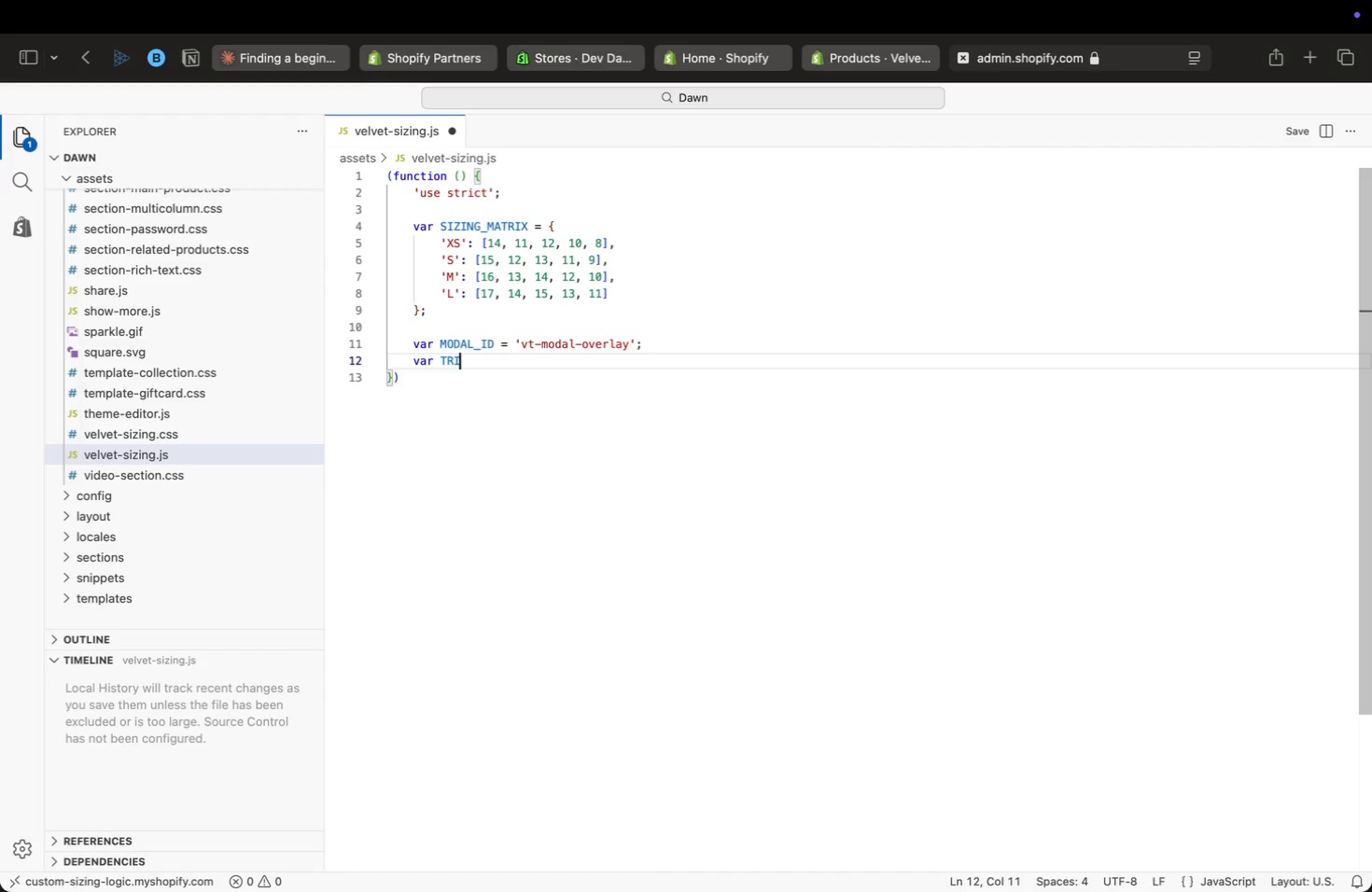 
type(var TRIGGER_ID  )
key(Backspace)
type(= 'vt-sizing-trigger)
 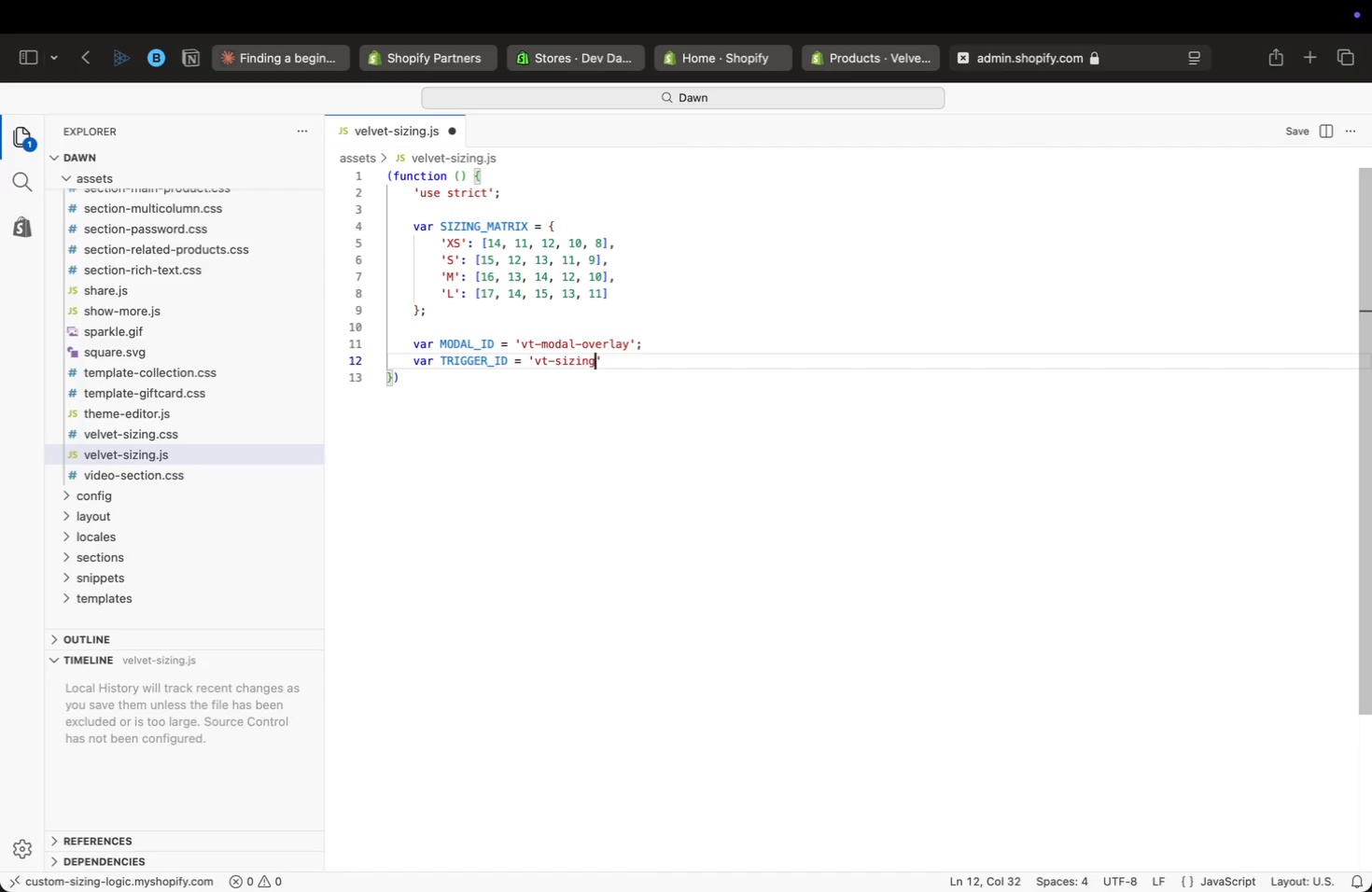 
key(ArrowRight)
 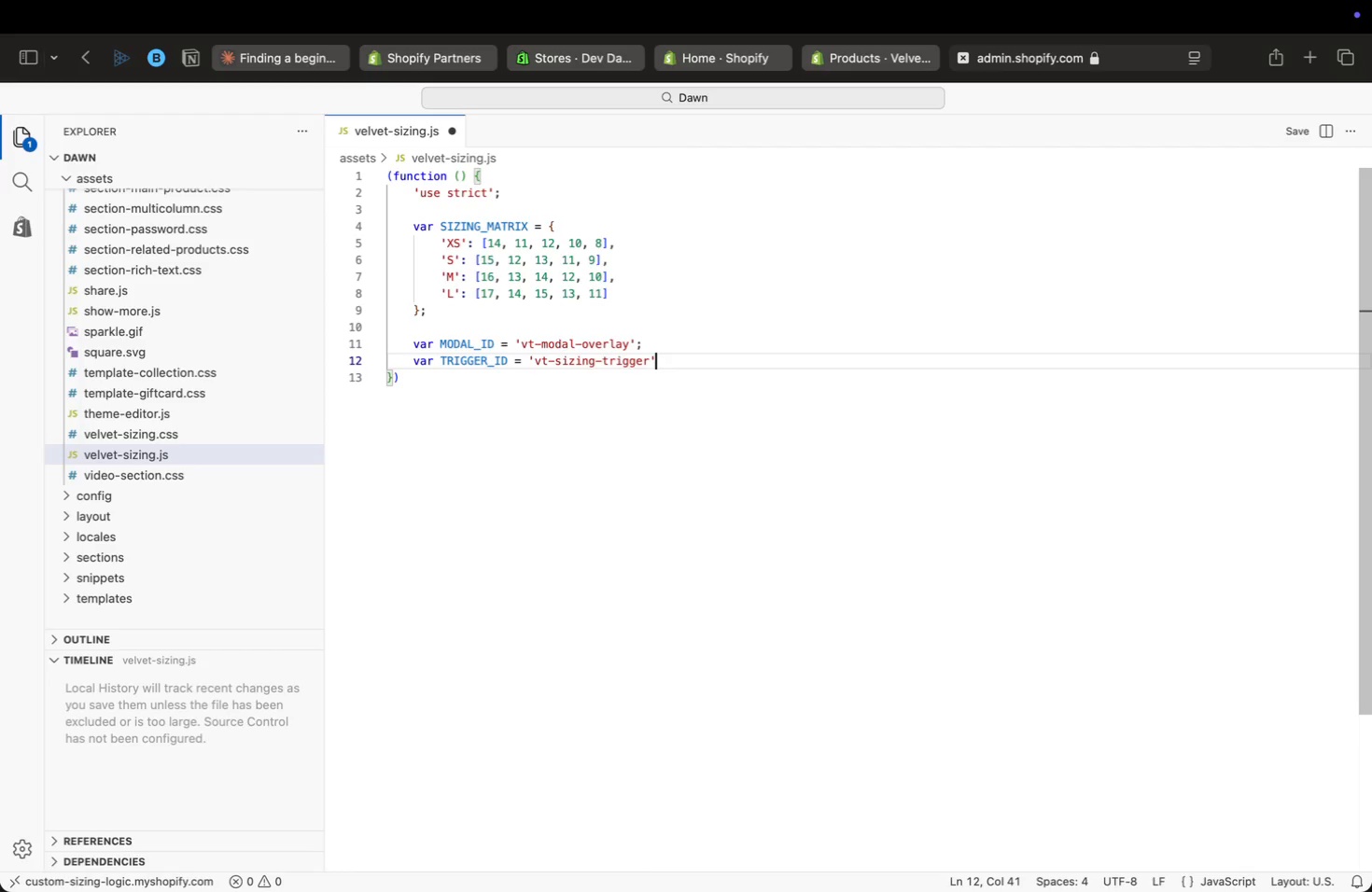 
key(Semicolon)
 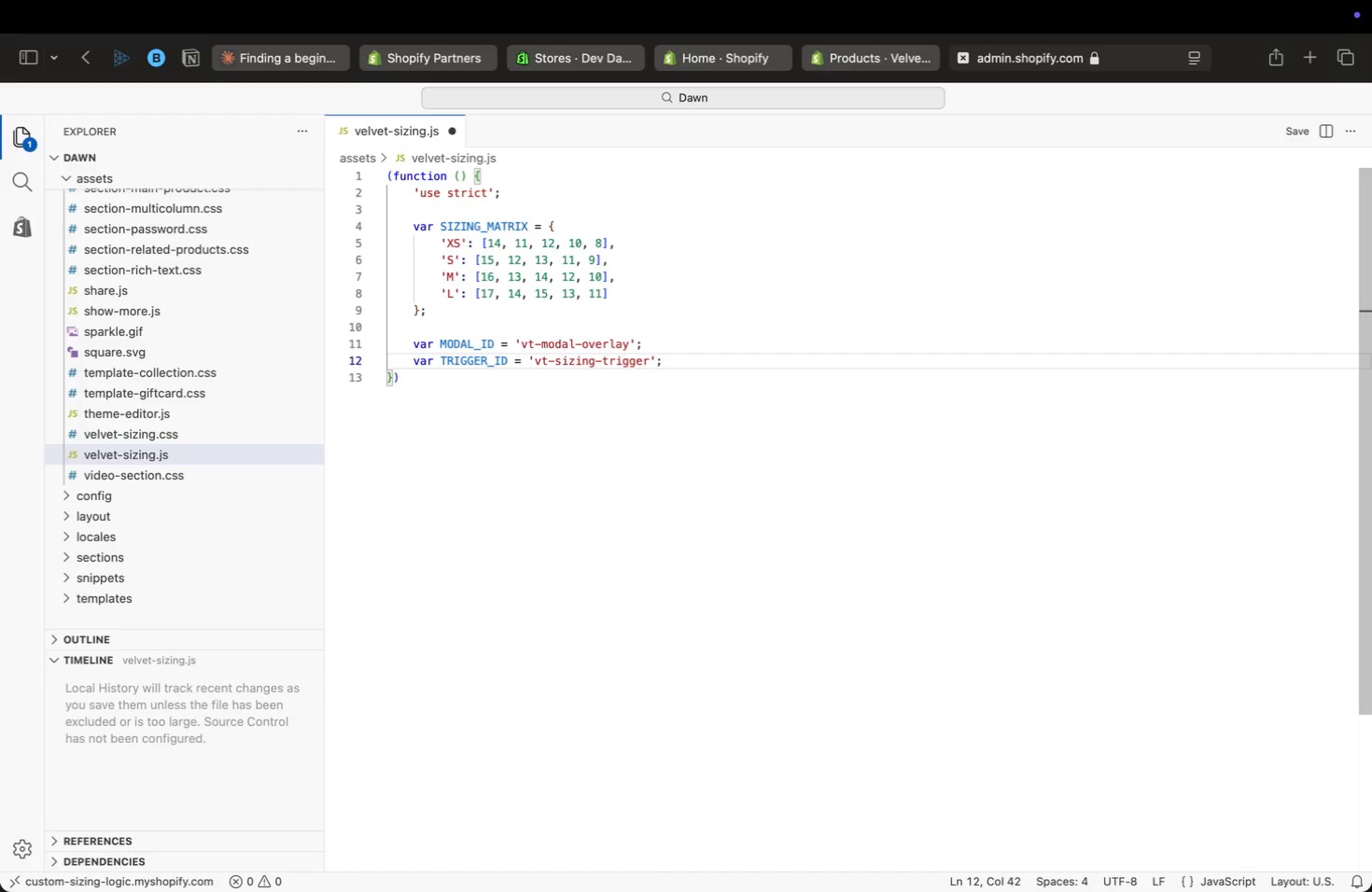 
key(Enter)
 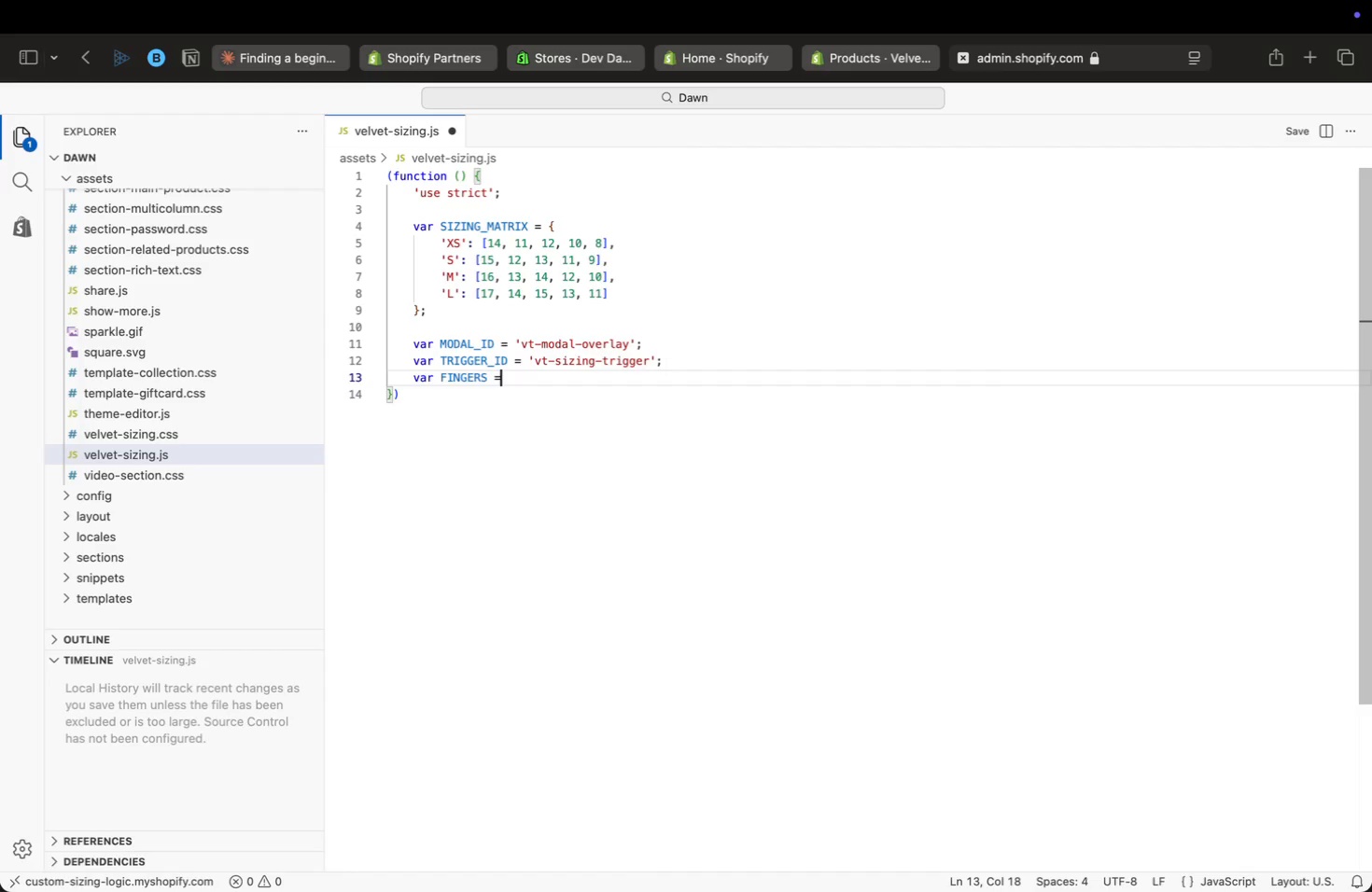 
type(var fin)
key(Backspace)
key(Backspace)
key(Backspace)
type(FINGERS = ['thumb)
 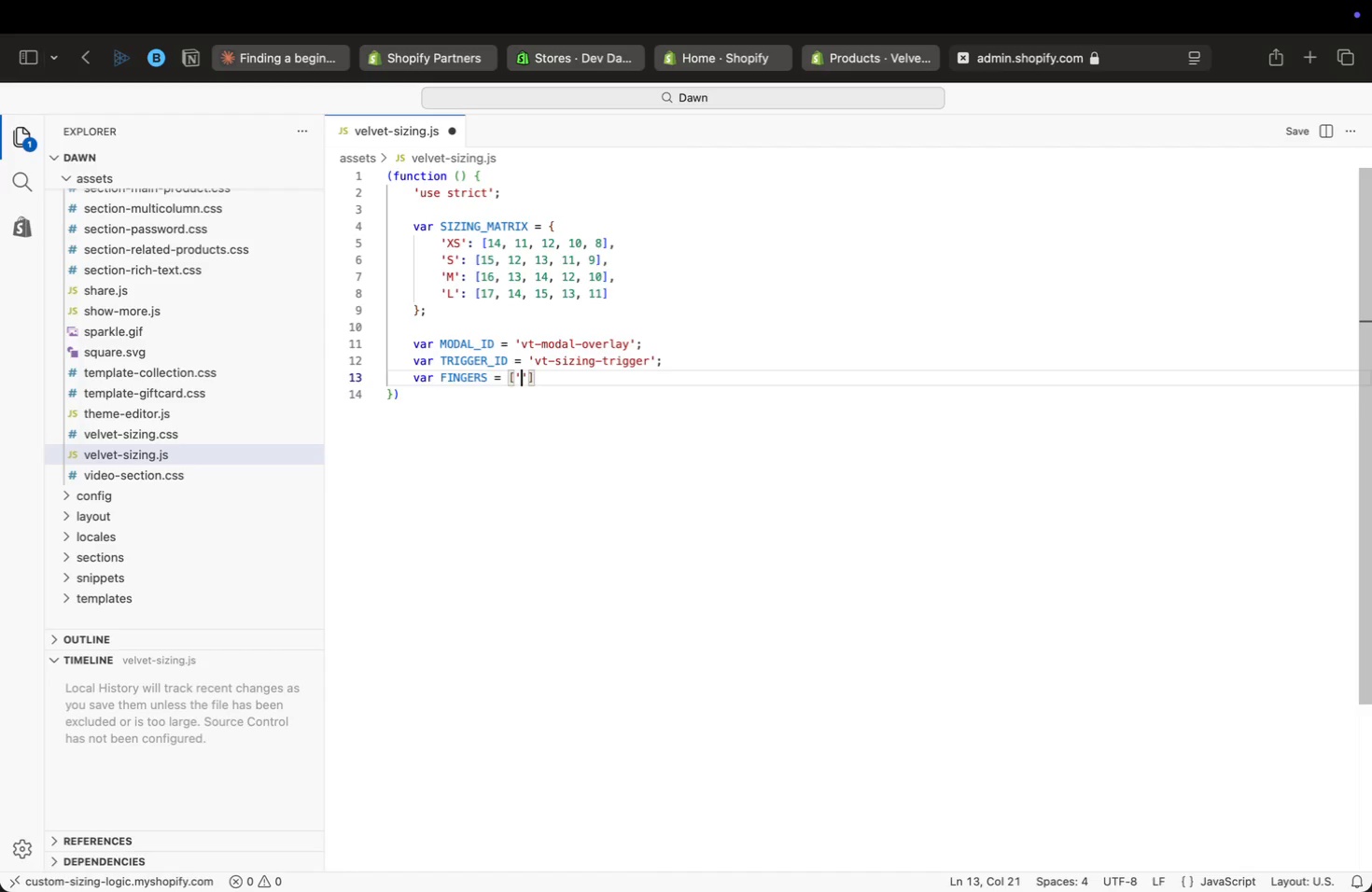 
key(ArrowRight)
 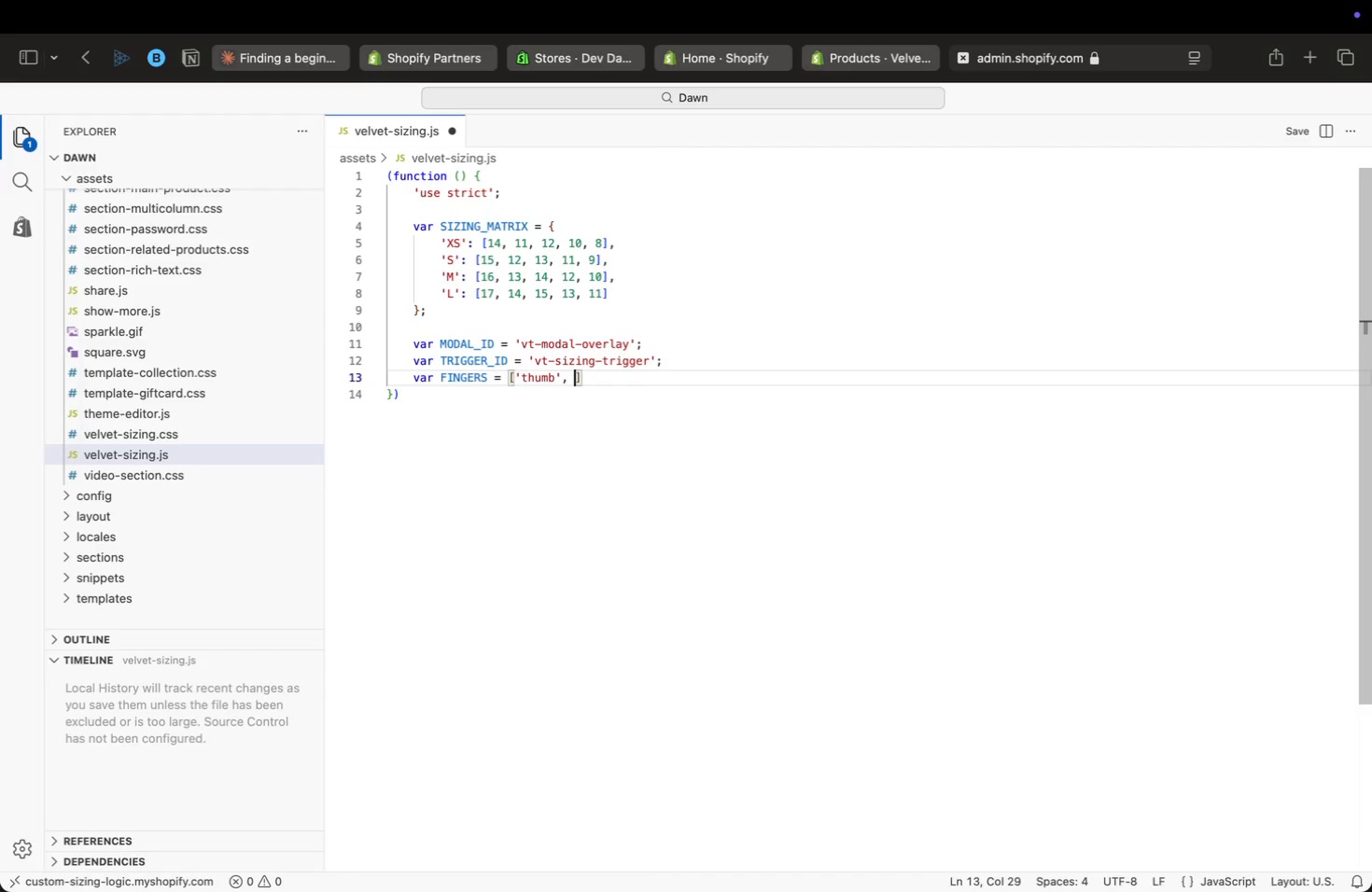 
type(, 'index)
 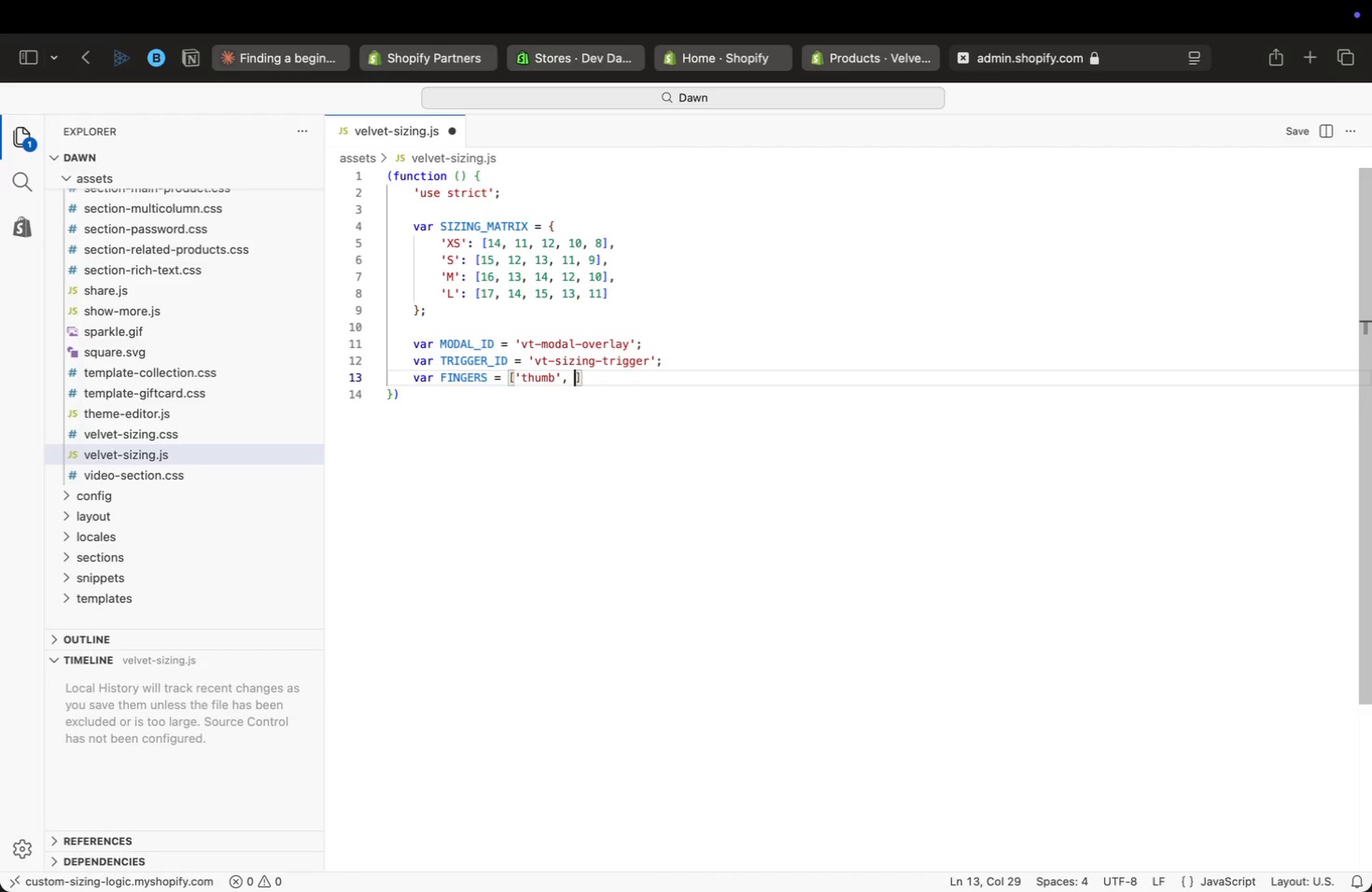 
key(ArrowRight)
 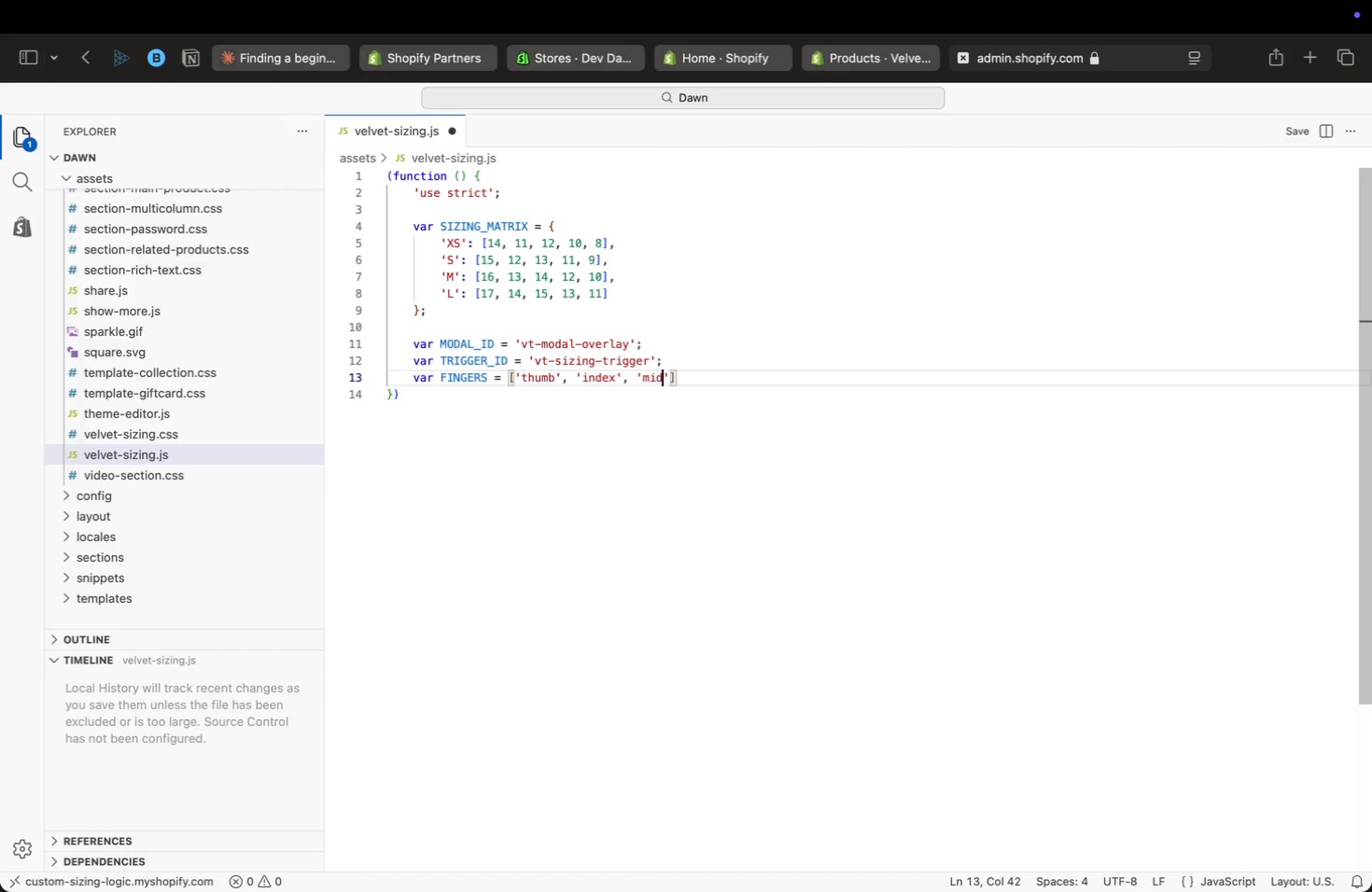 
type(, 'middle)
 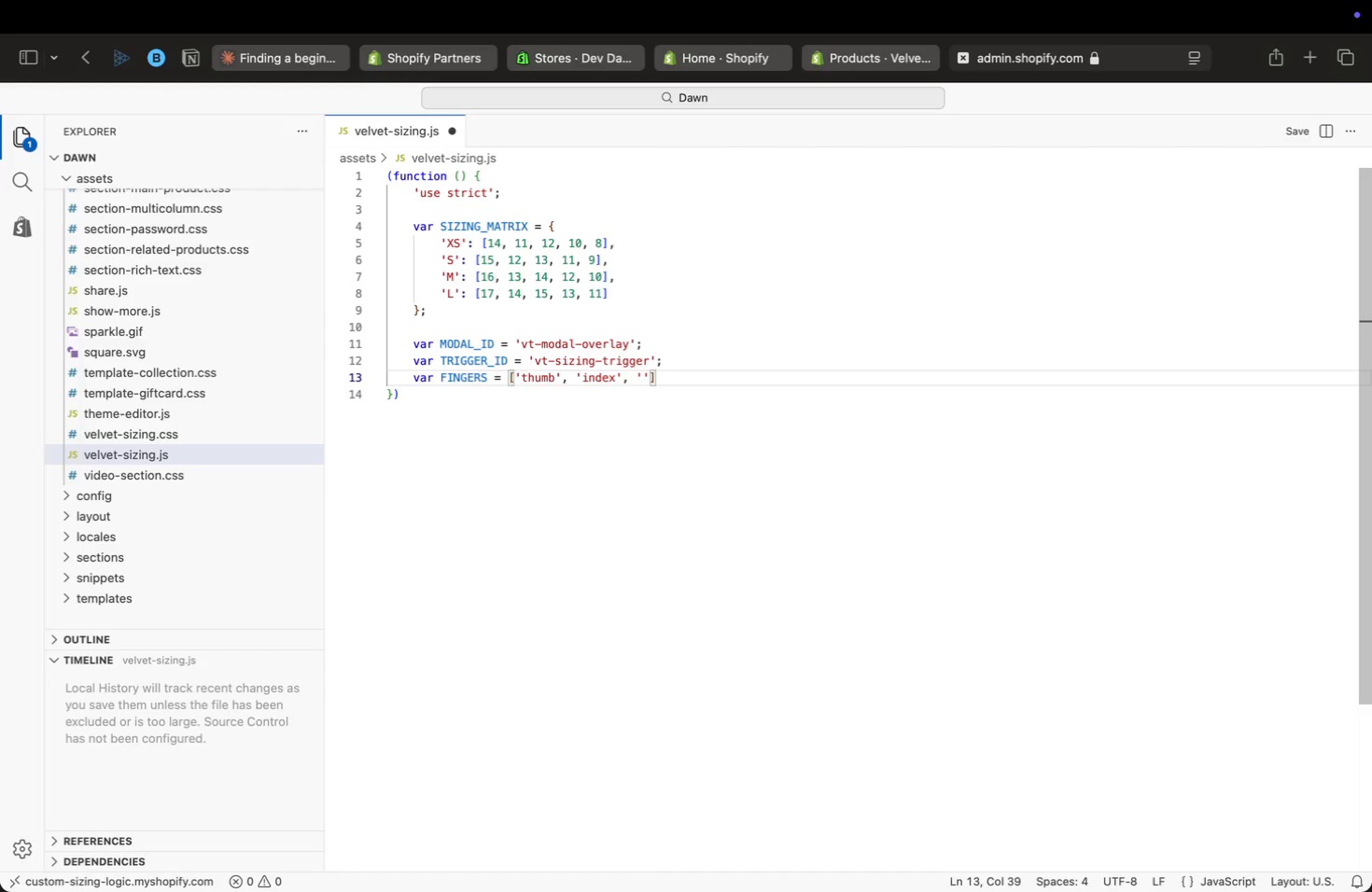 
key(ArrowRight)
 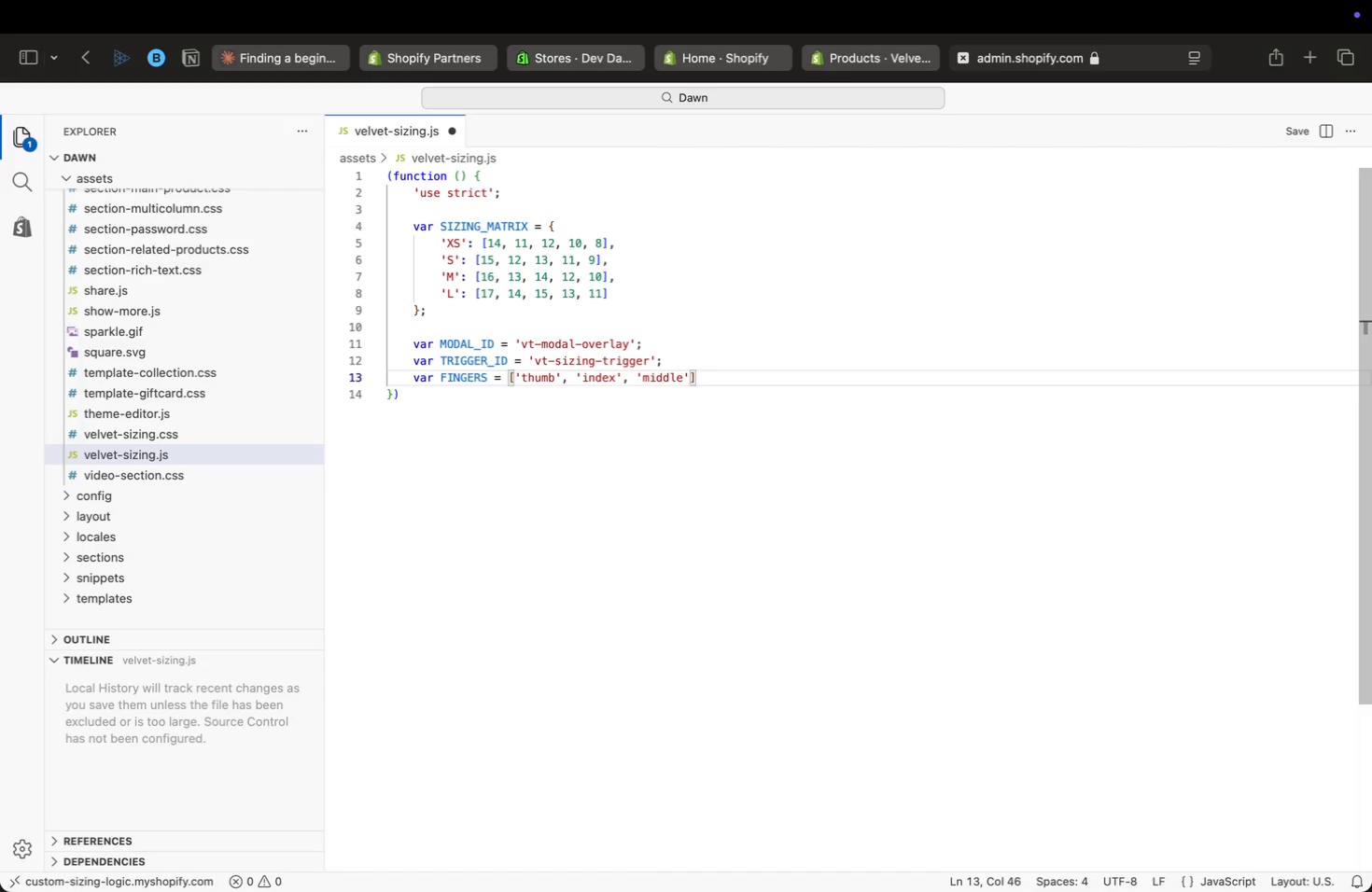 
key(Comma)
 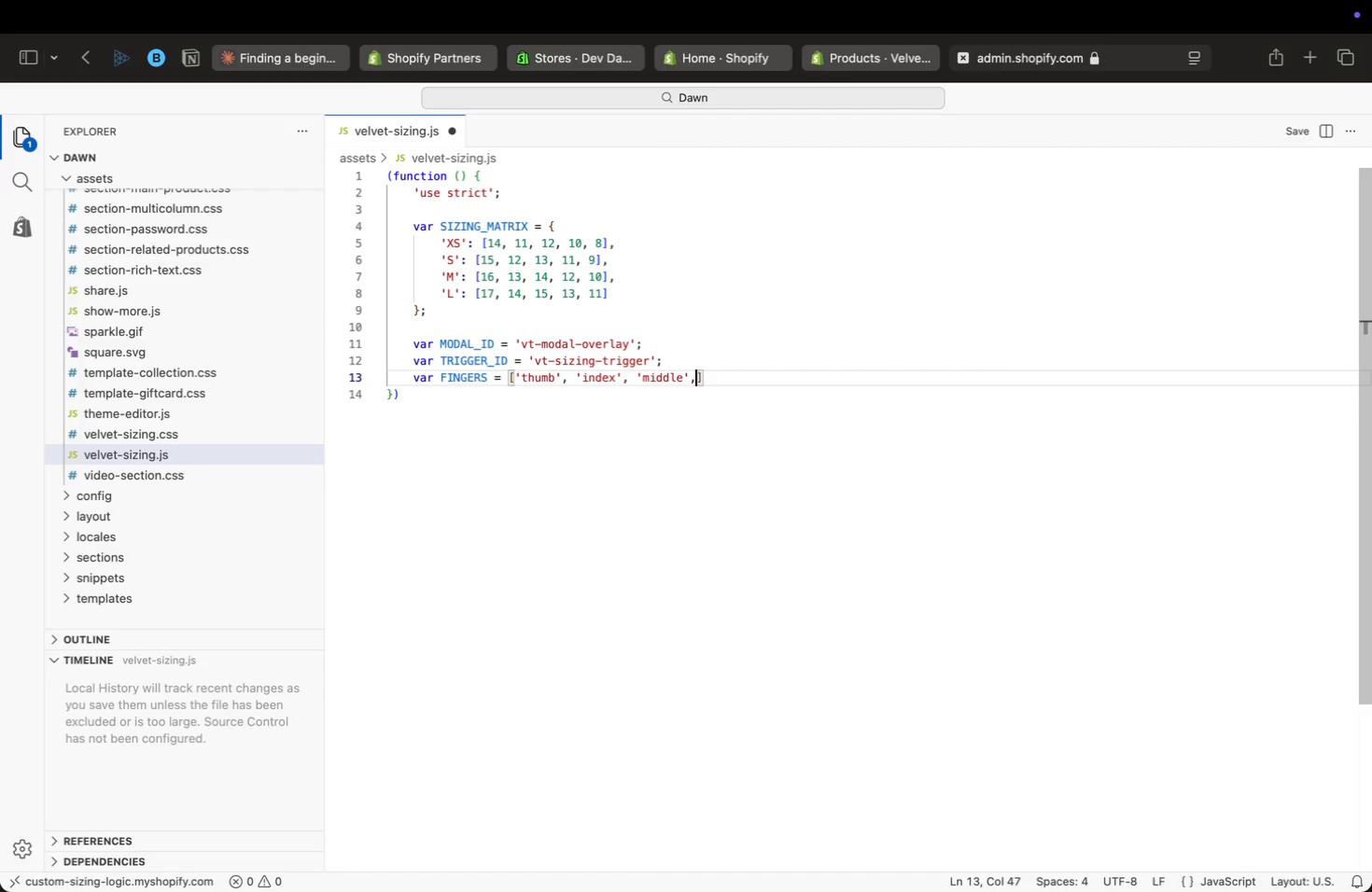 
key(Space)
 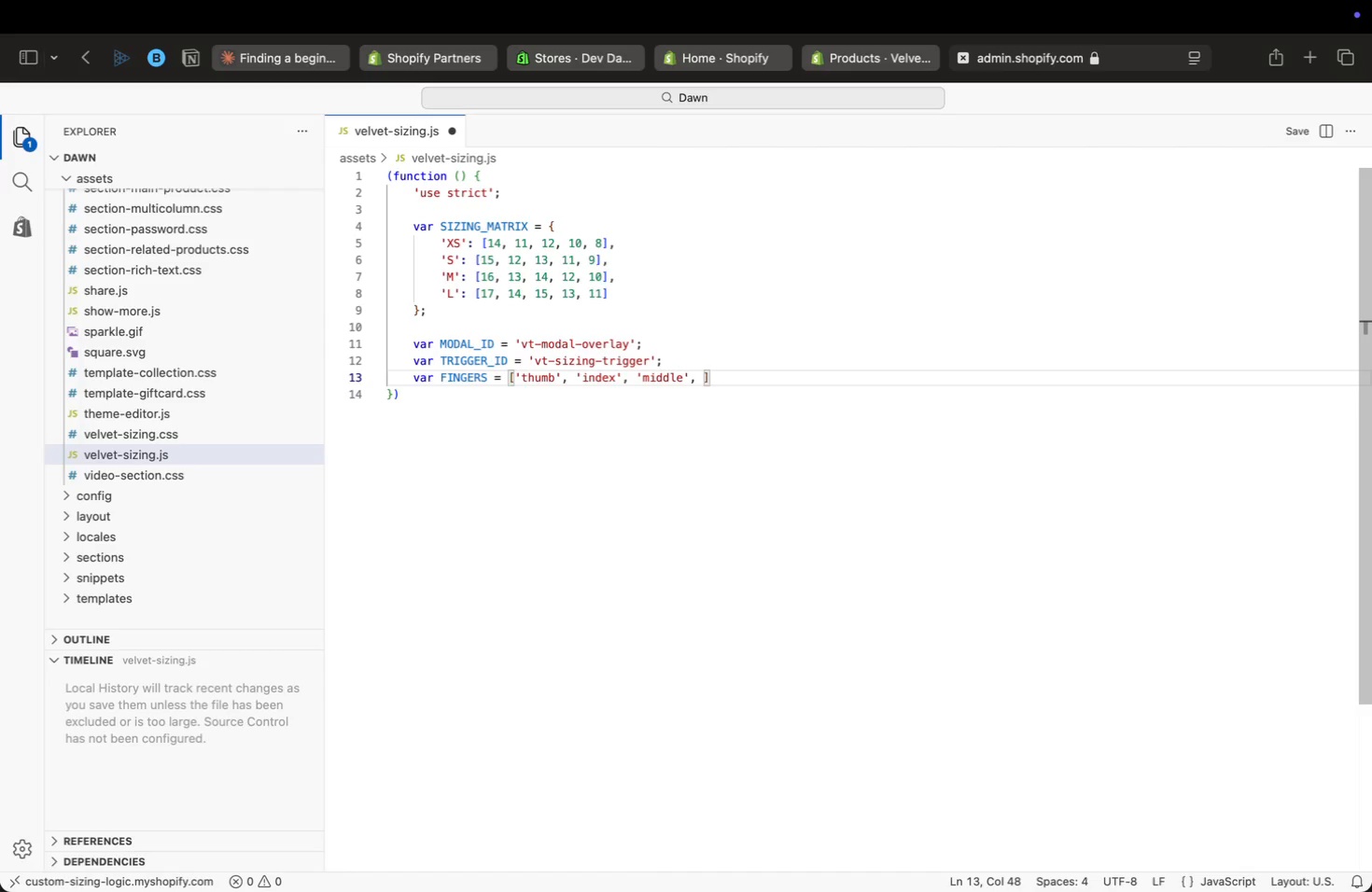 
type('ring)
 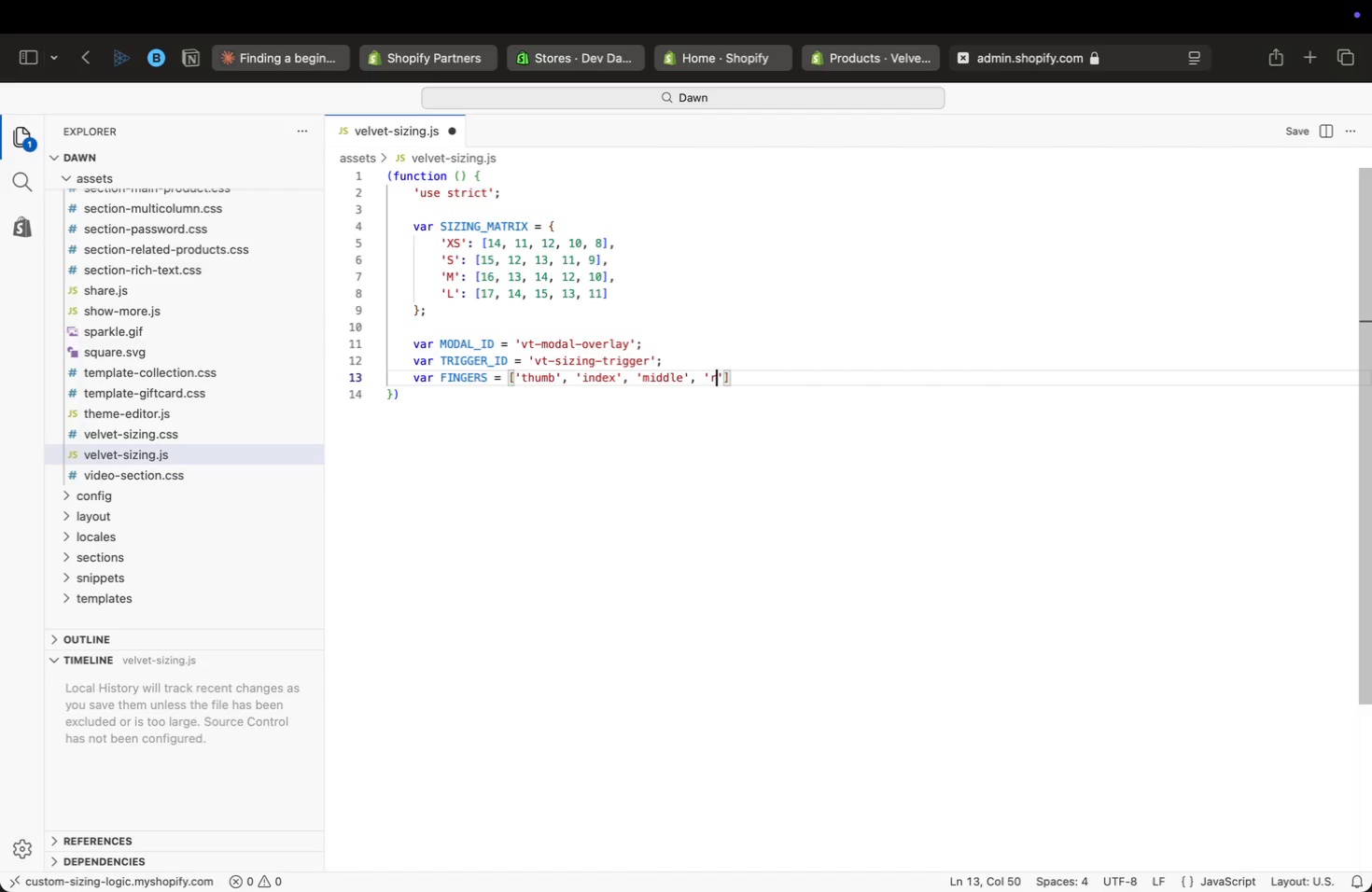 
key(ArrowRight)
 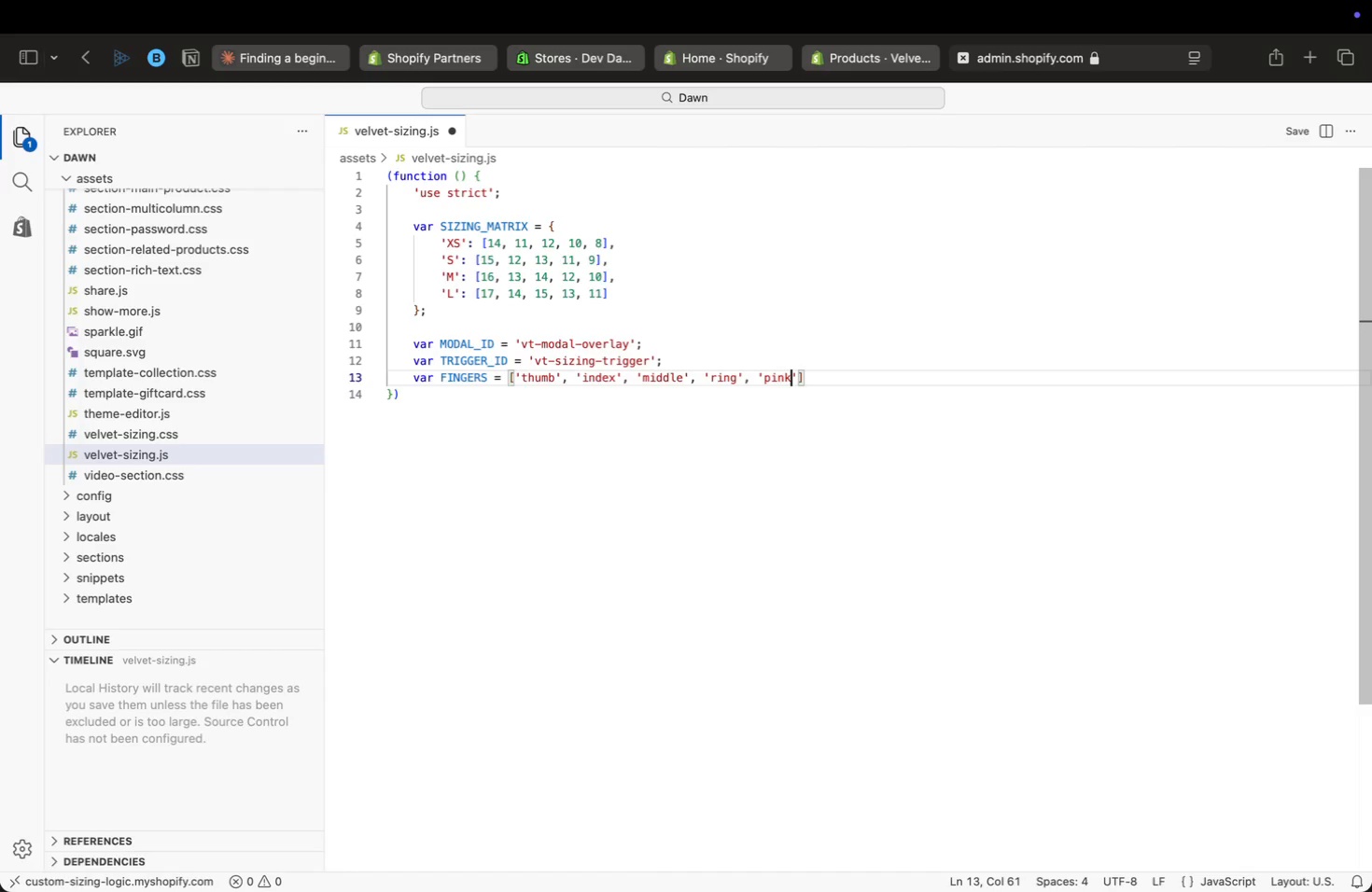 
type(, 'pink)
 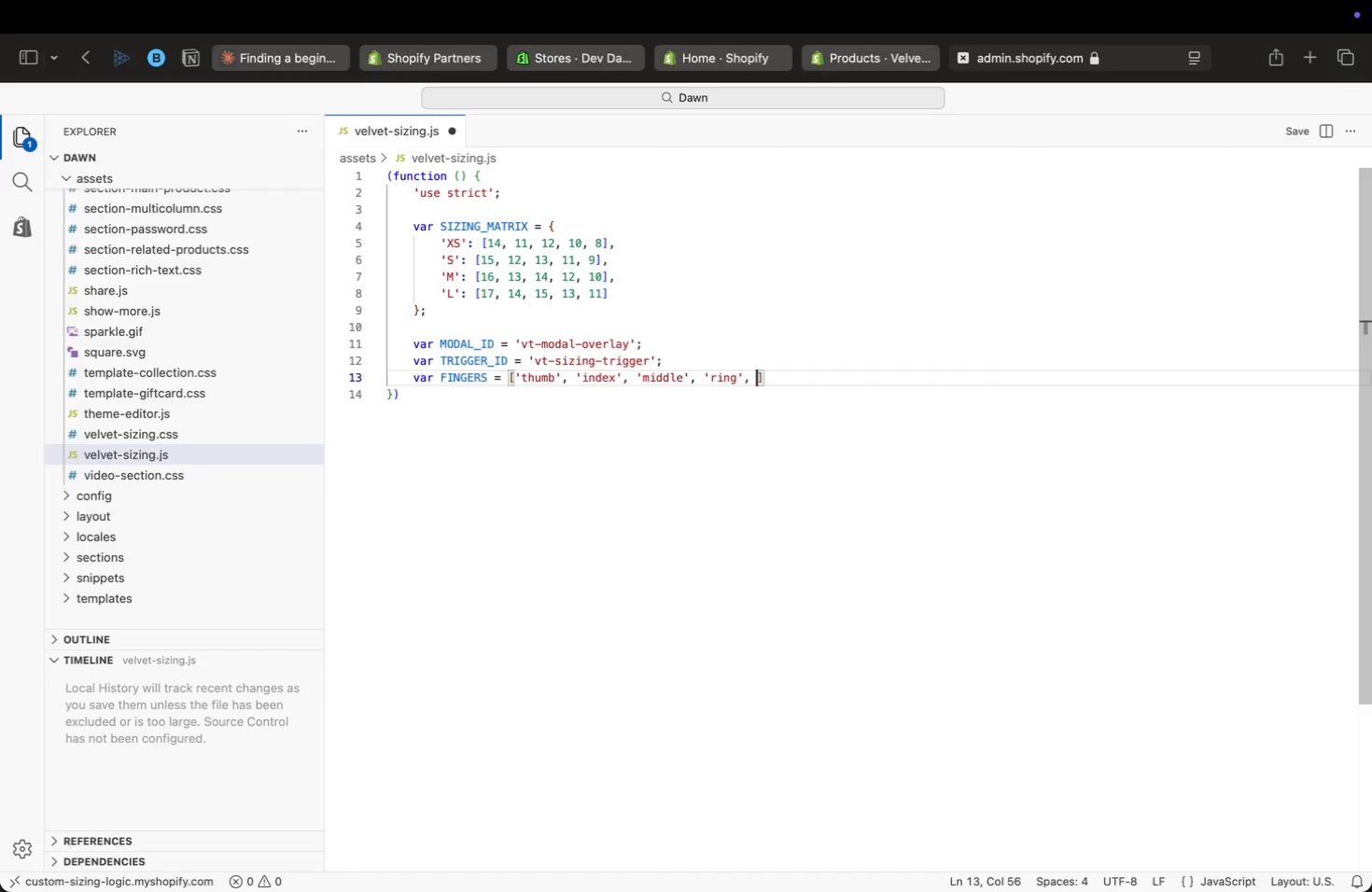 
key(Y)
 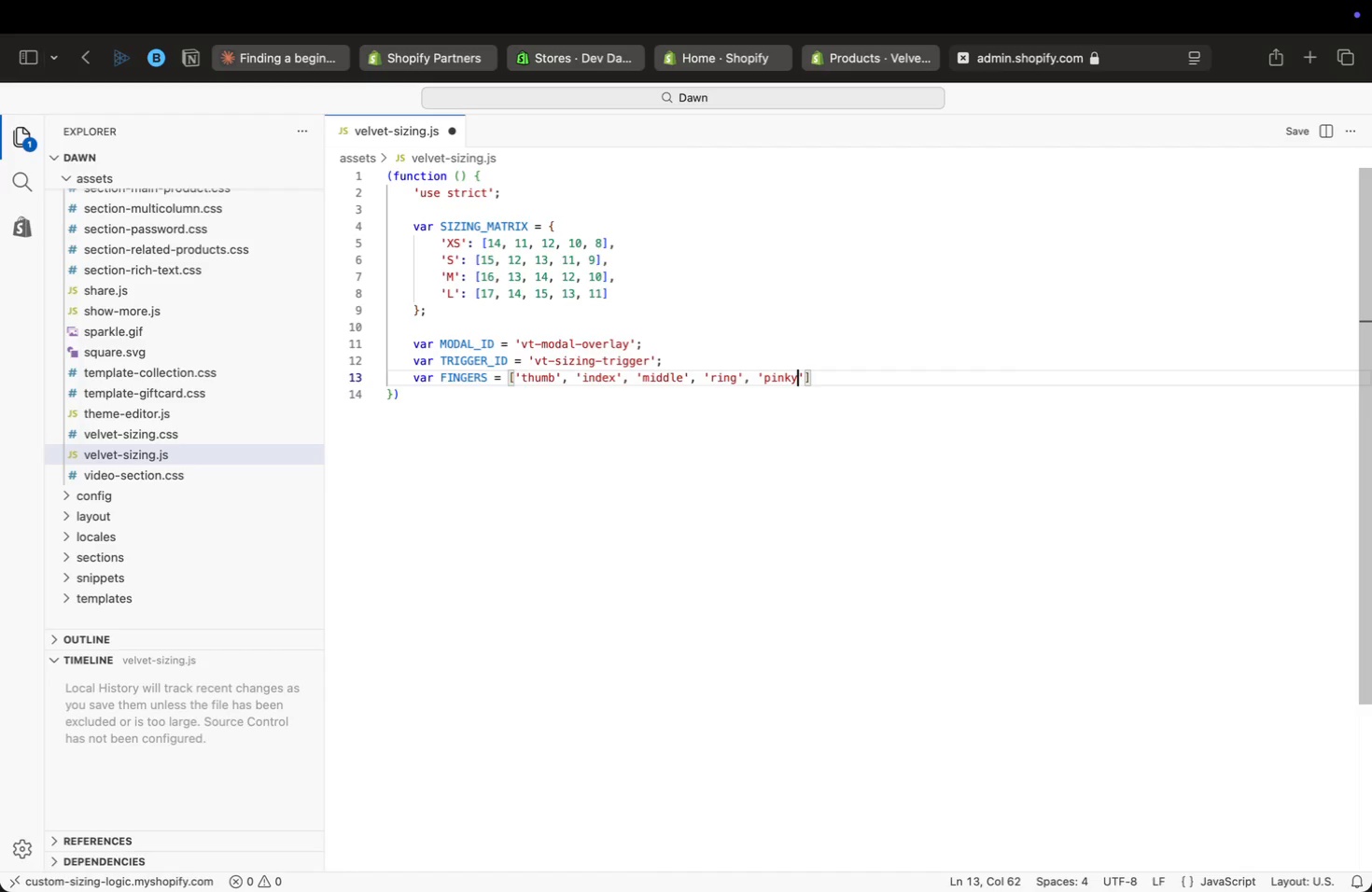 
key(ArrowRight)
 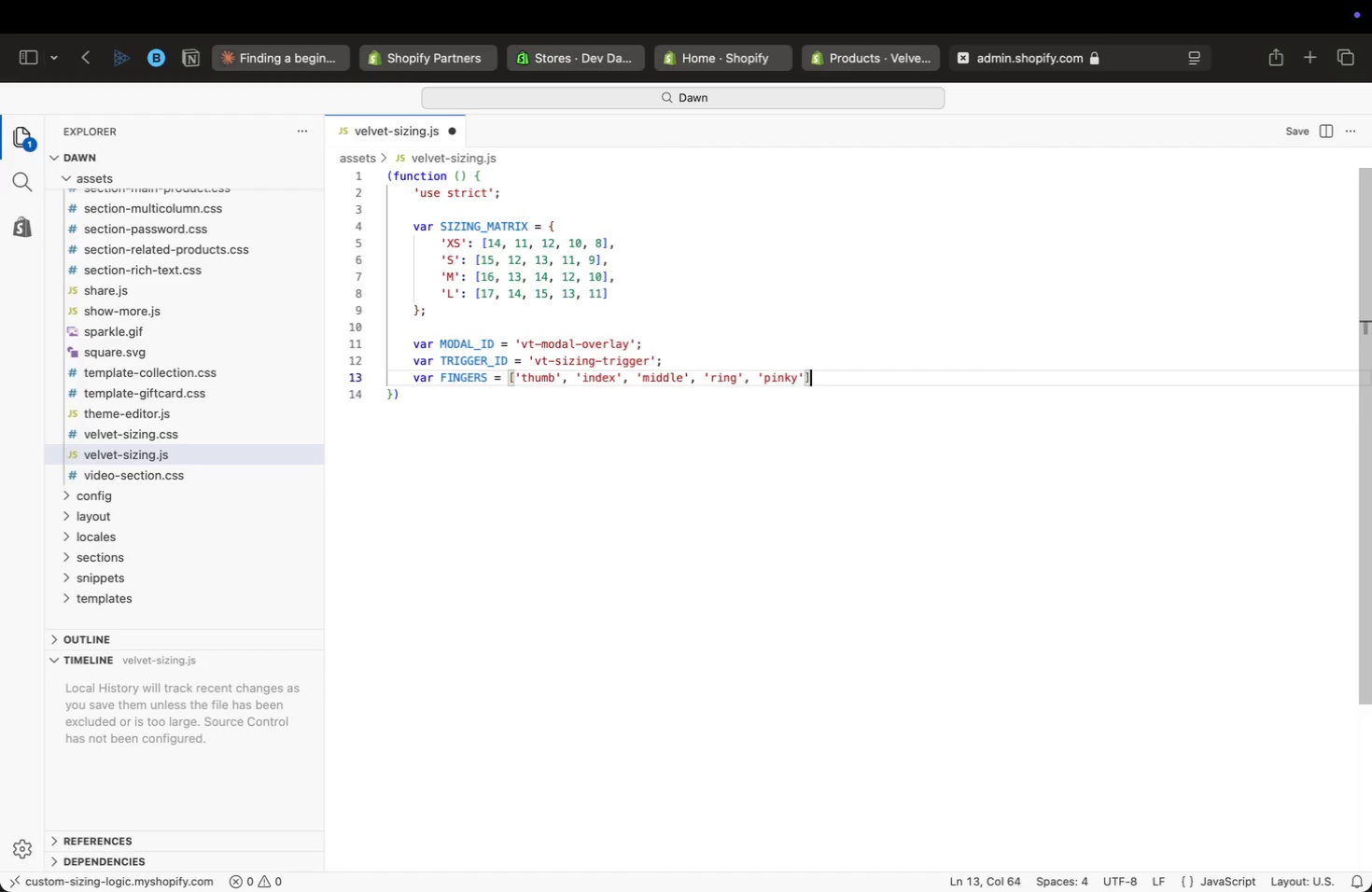 
key(ArrowRight)
 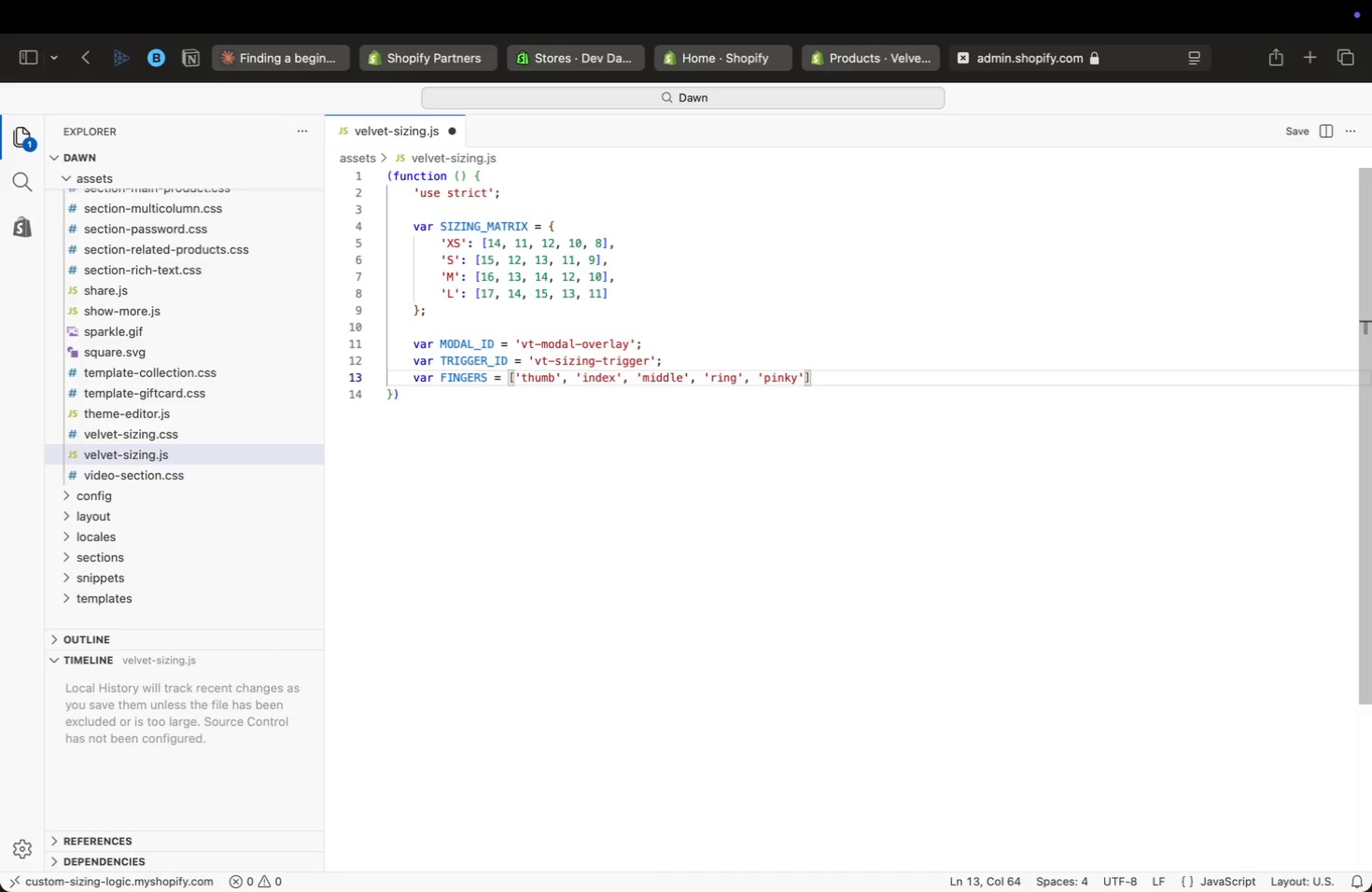 
key(Semicolon)
 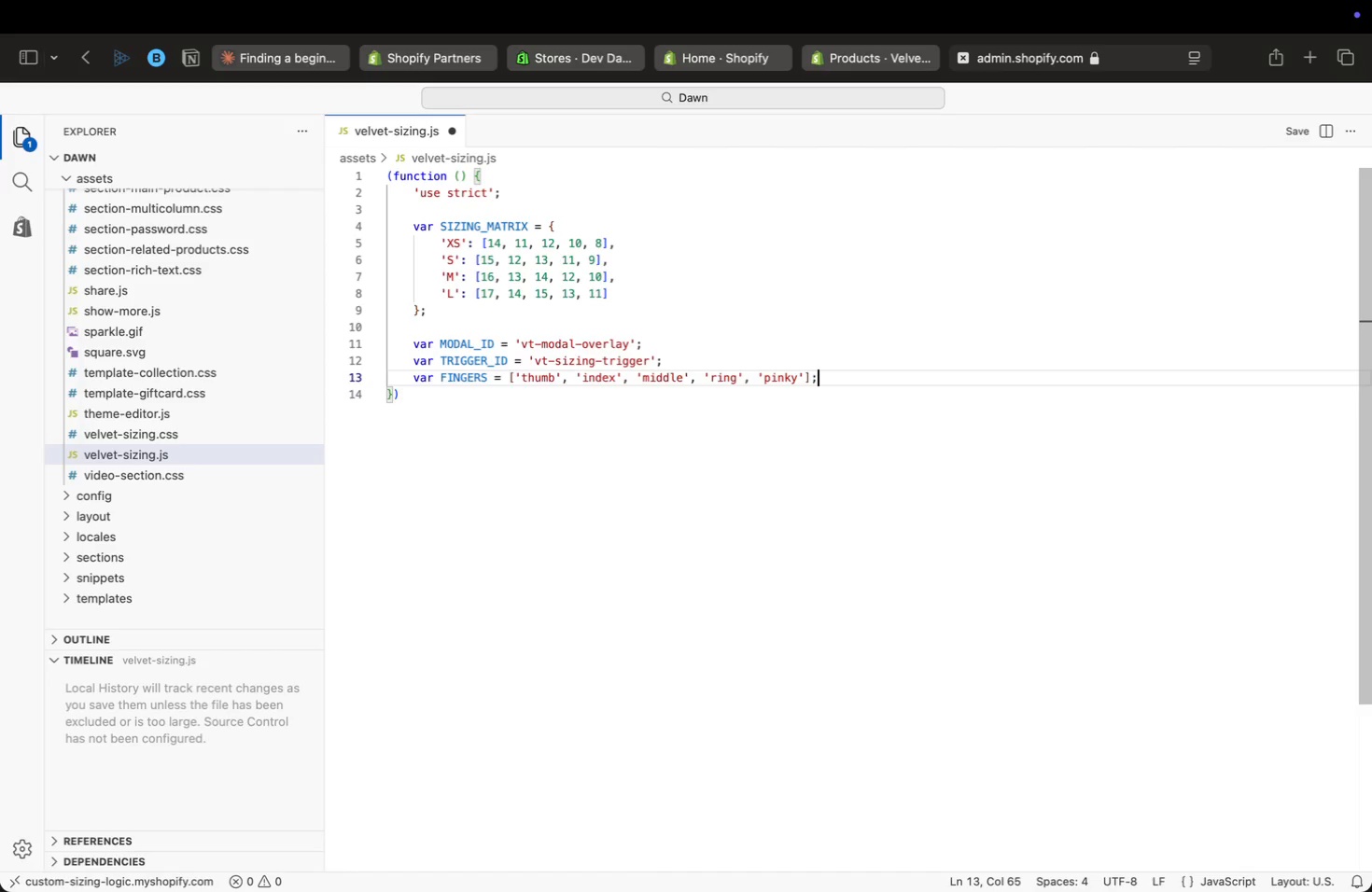 
key(Enter)
 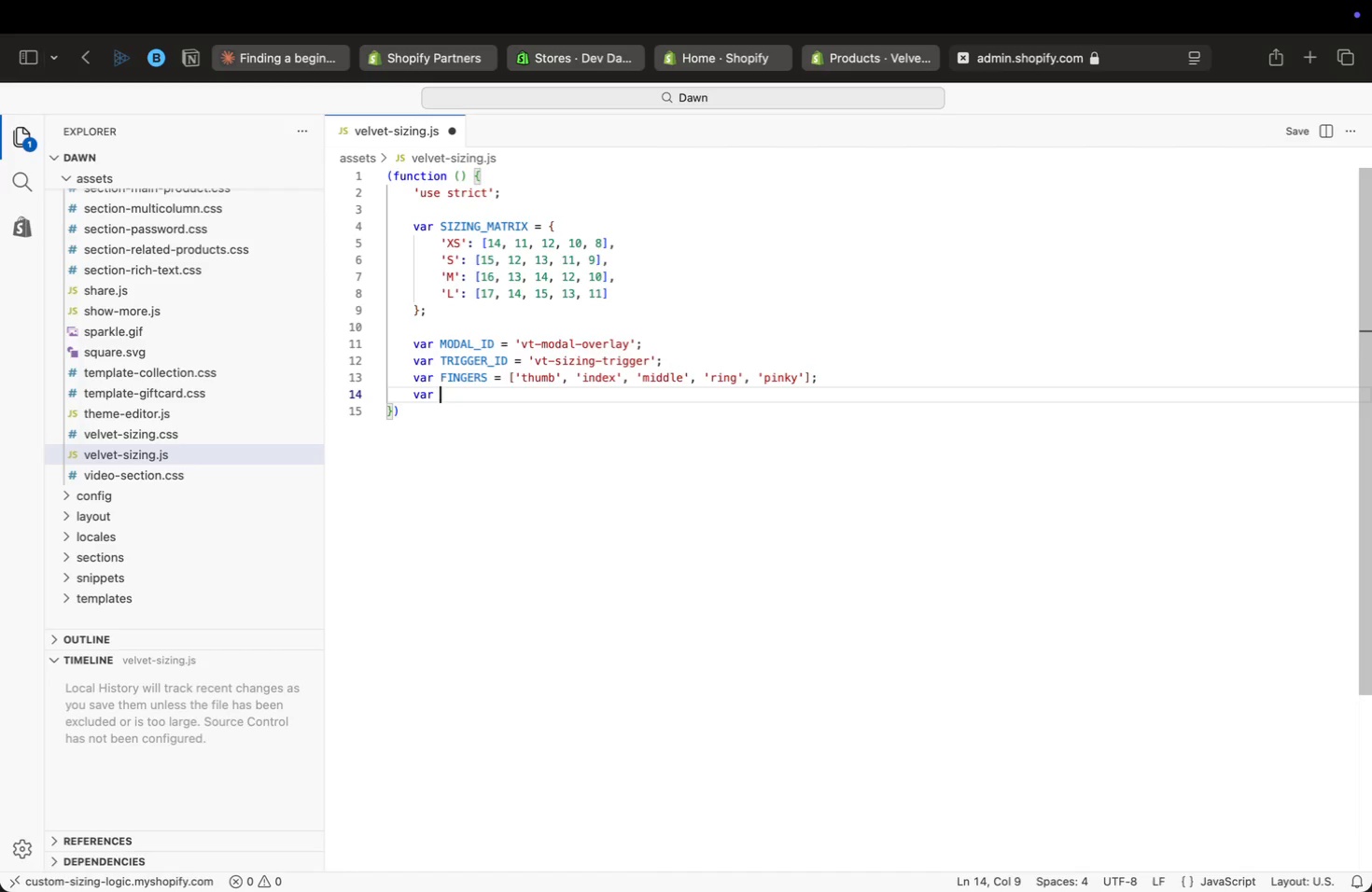 
type(var currentResults )
key(Backspace)
key(Backspace)
type( = null;)
 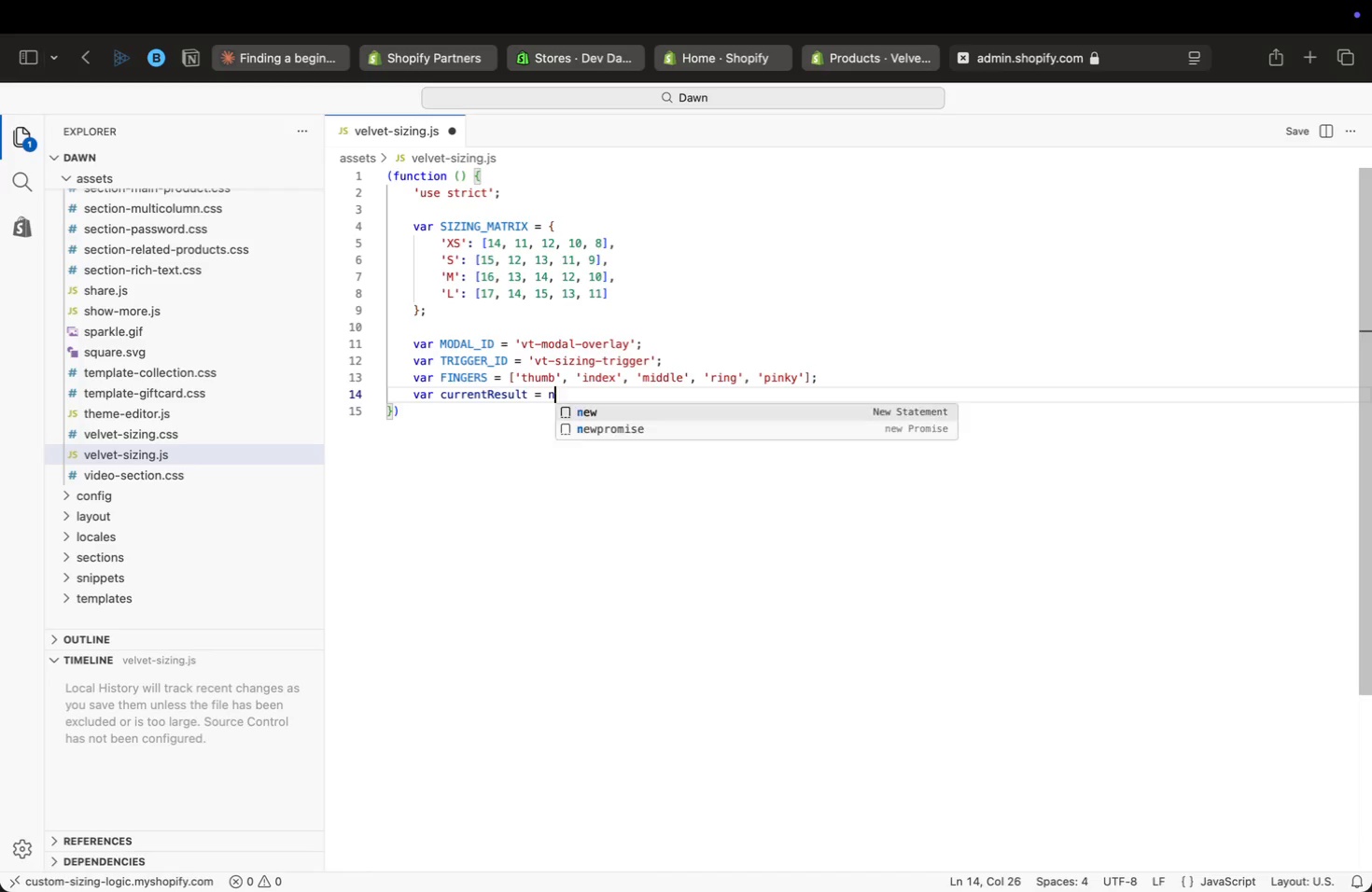 
key(Enter)
 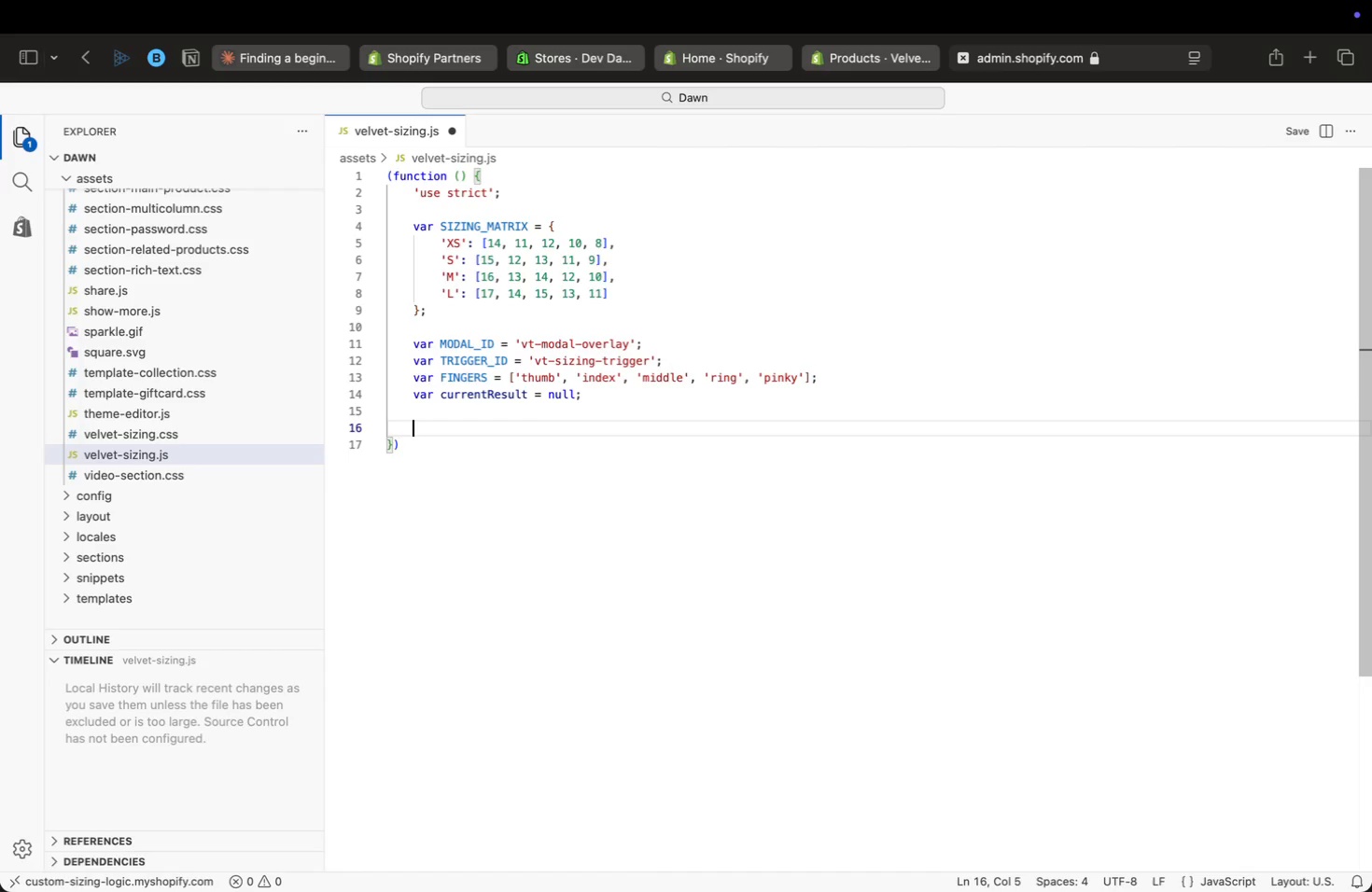 
key(Enter)
 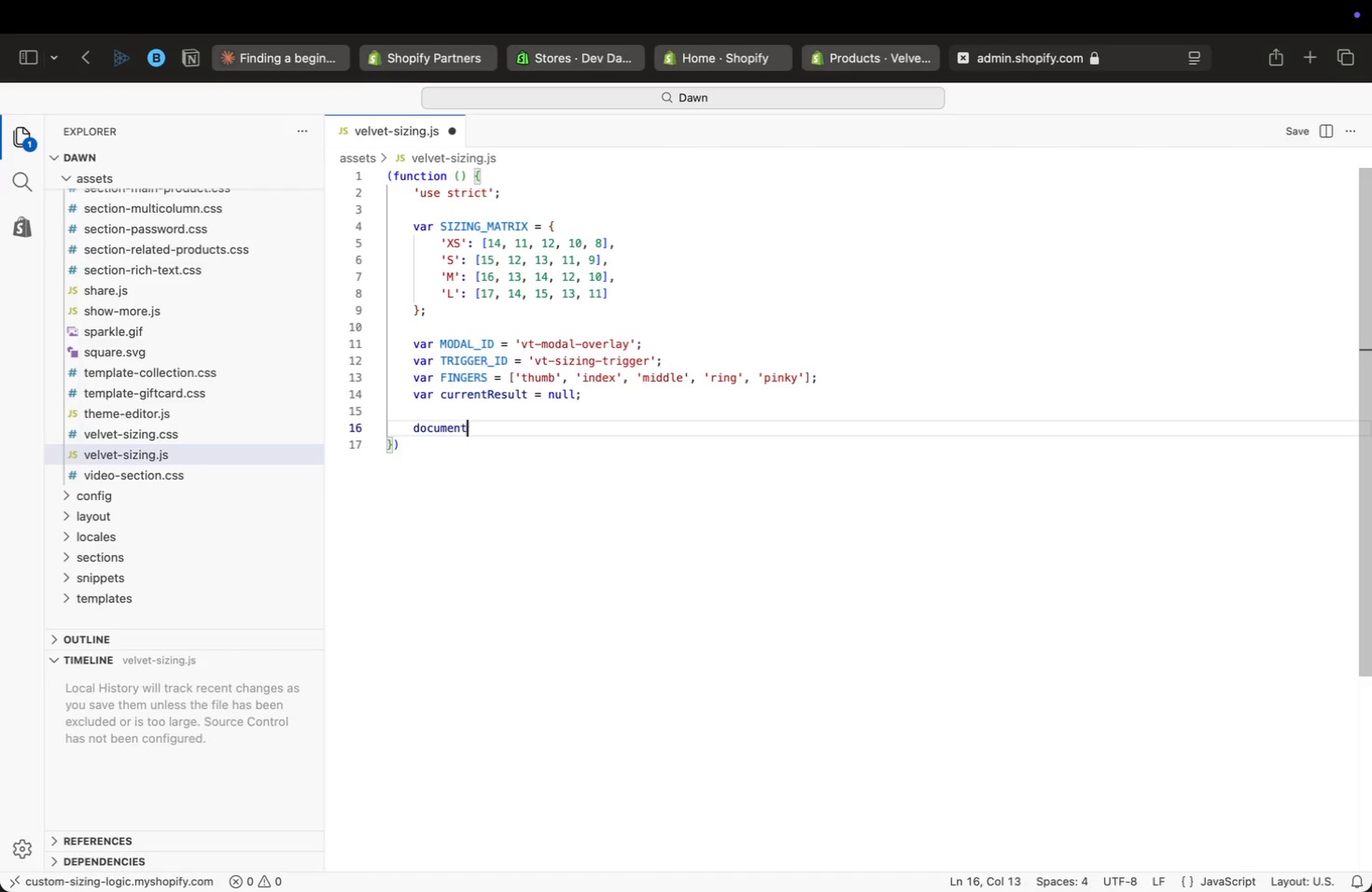 
type(document)
 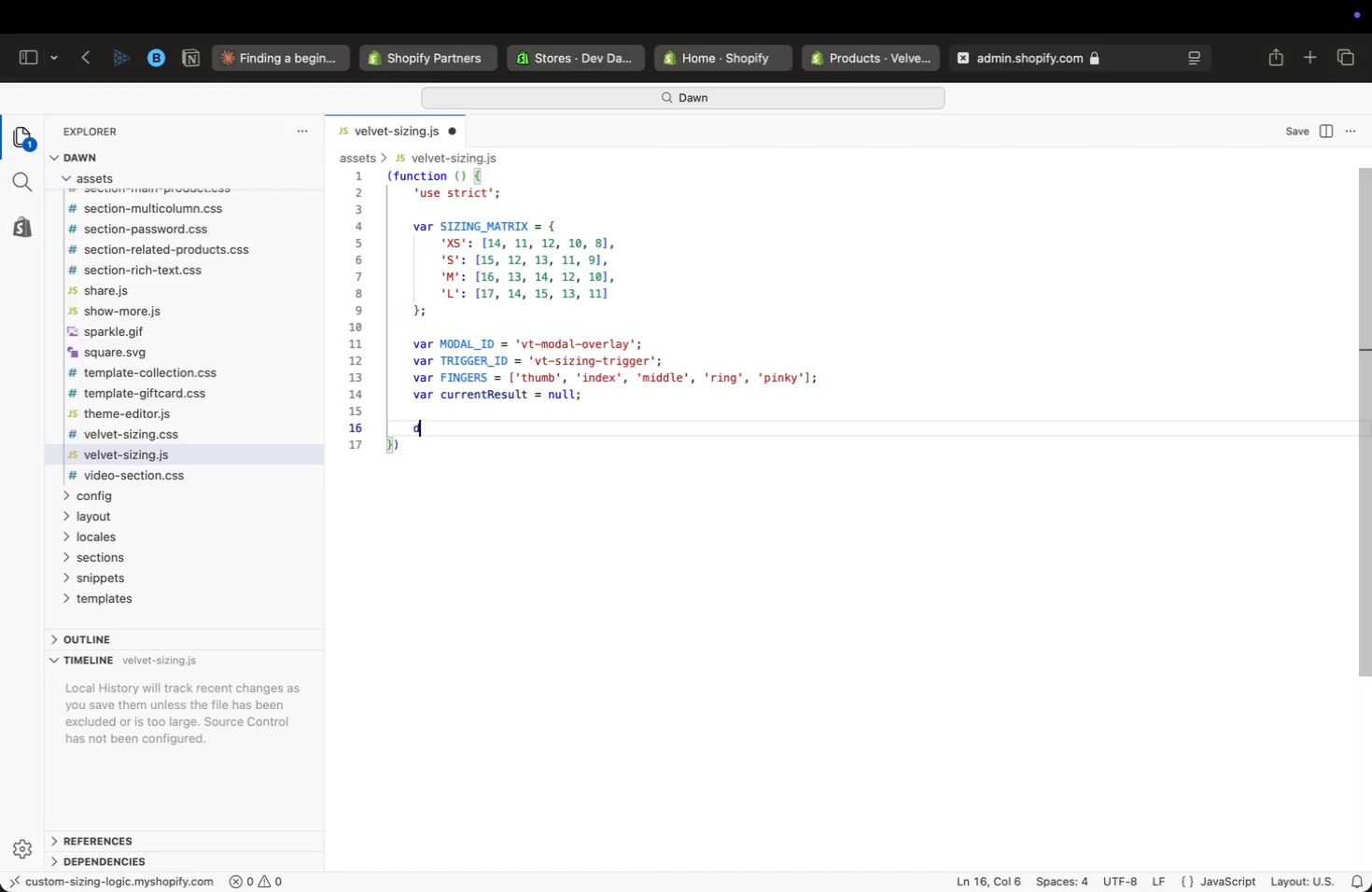 
type(.addEe)
key(Backspace)
type(ventListener('DOMCO)
key(Backspace)
type(ontentLoaded)
 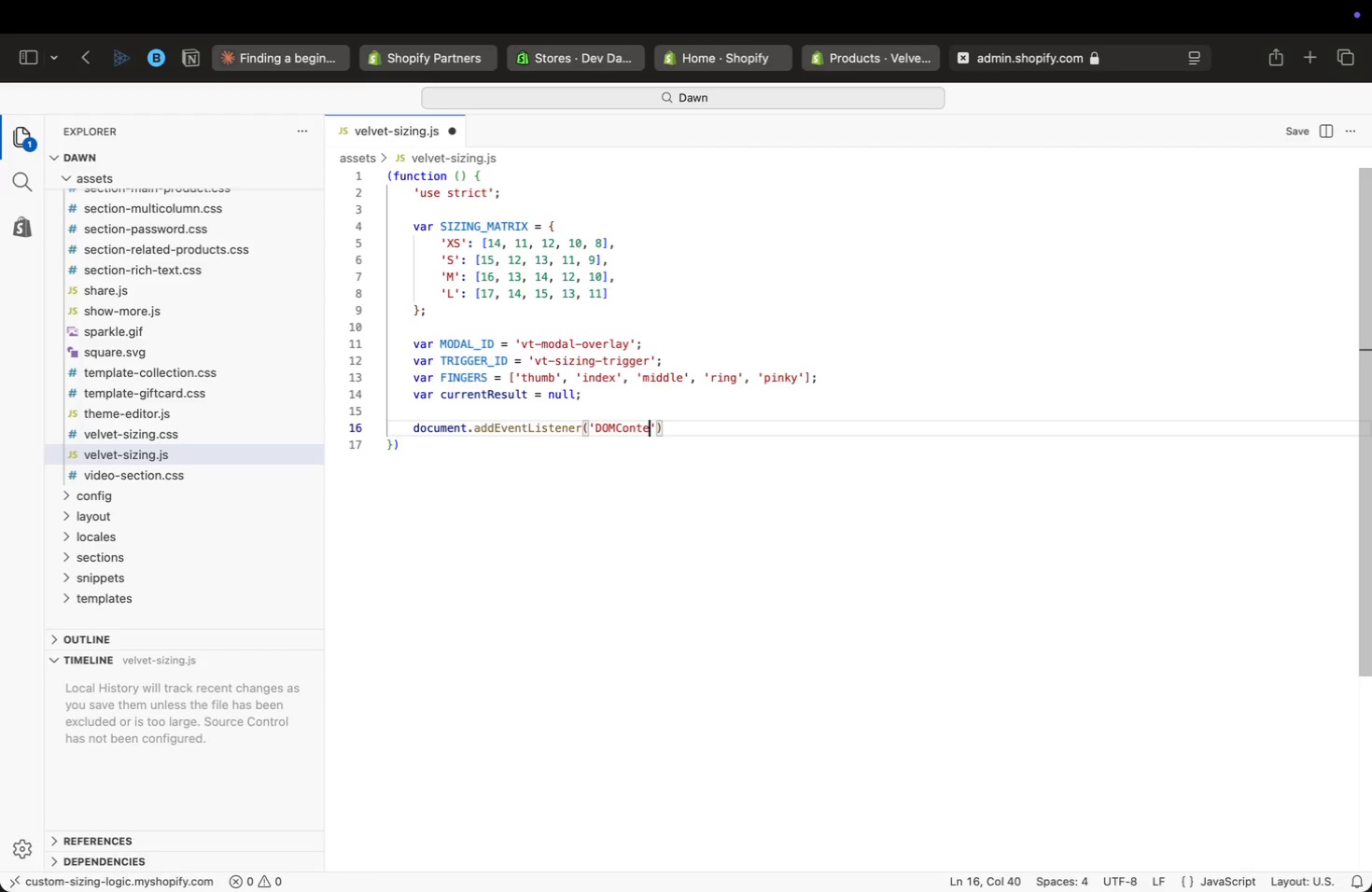 
key(ArrowRight)
 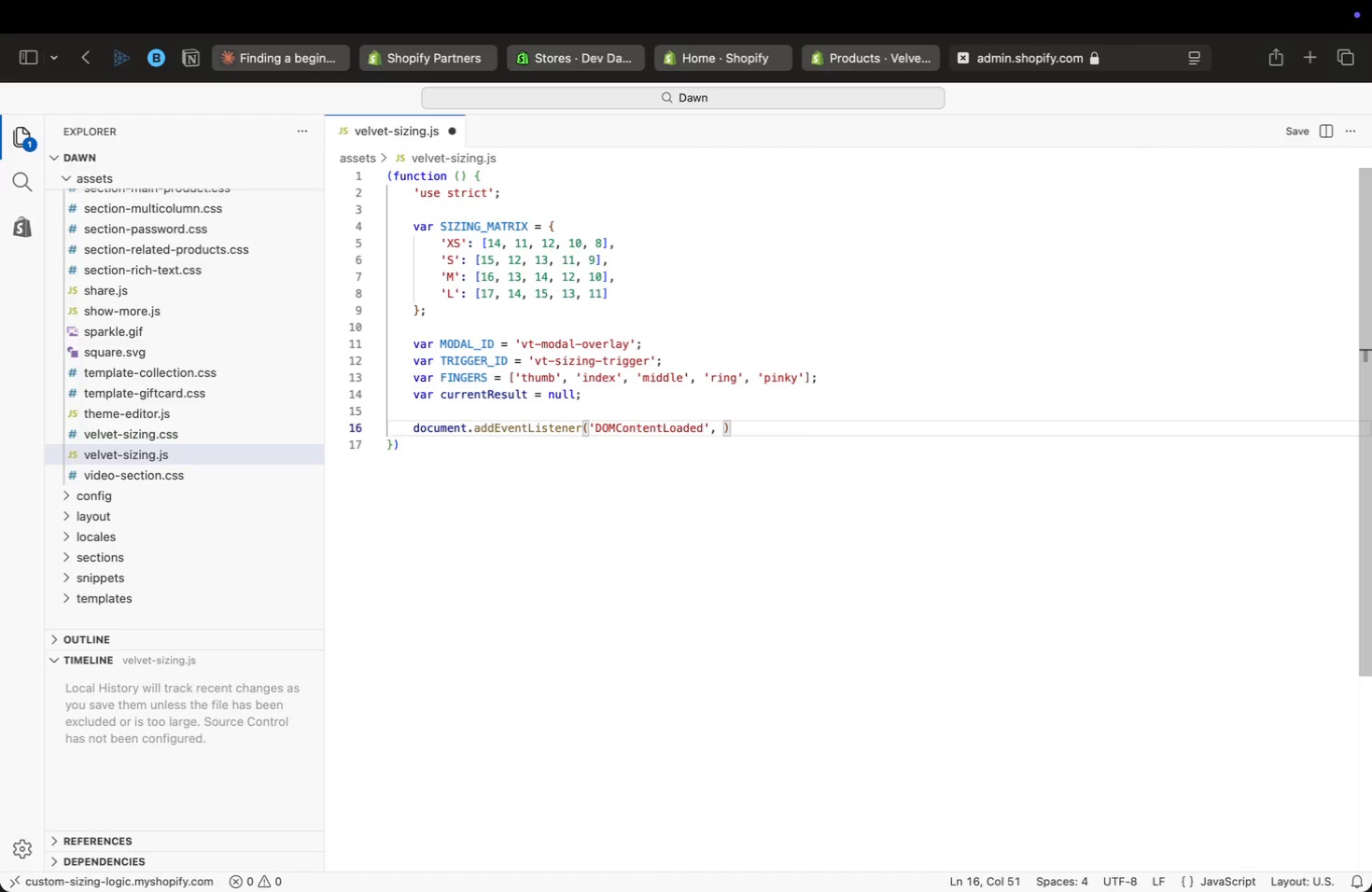 
type(, fun)
 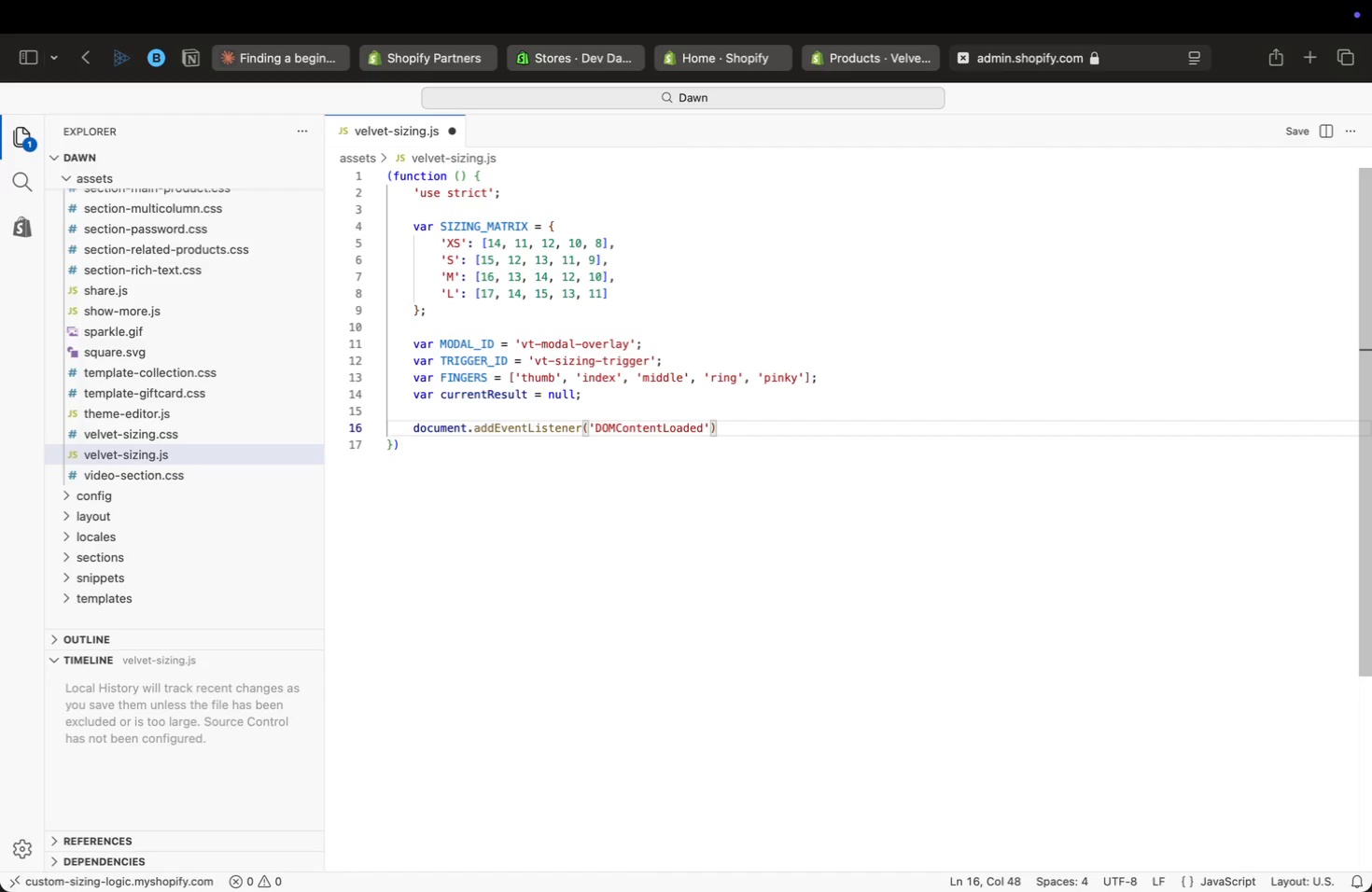 
key(Enter)
 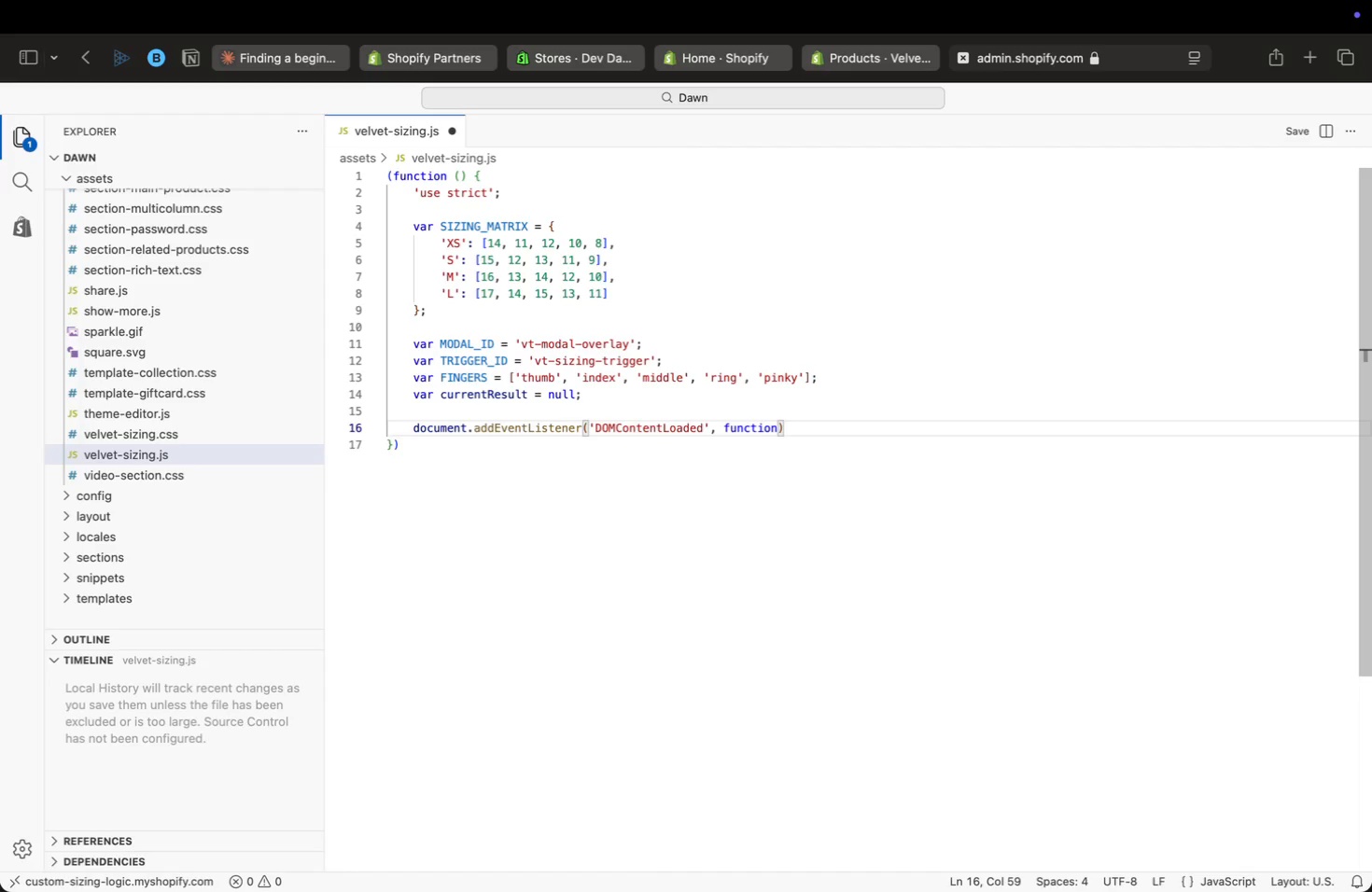 
key(Space)
 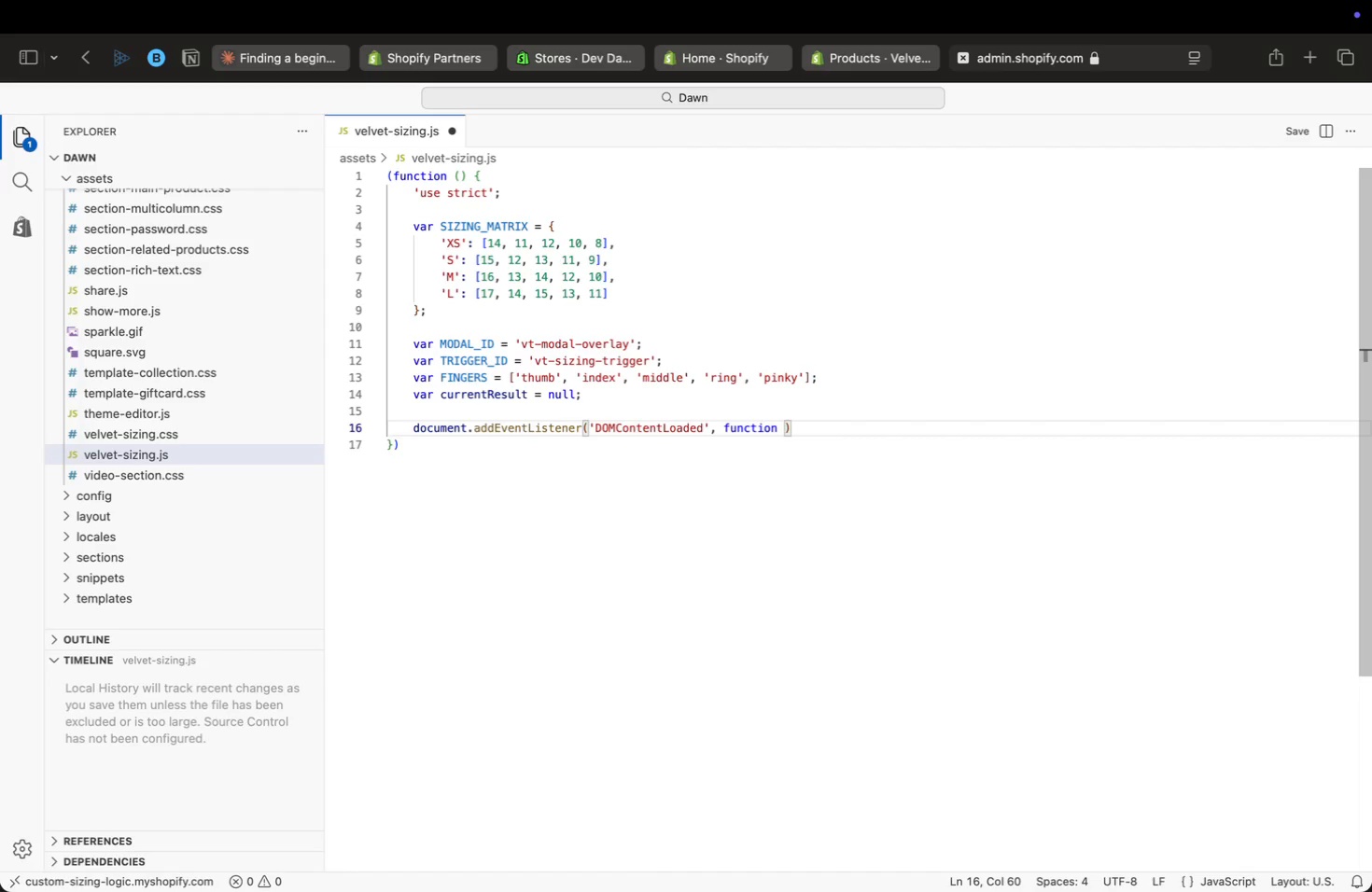 
key(Shift+9)
 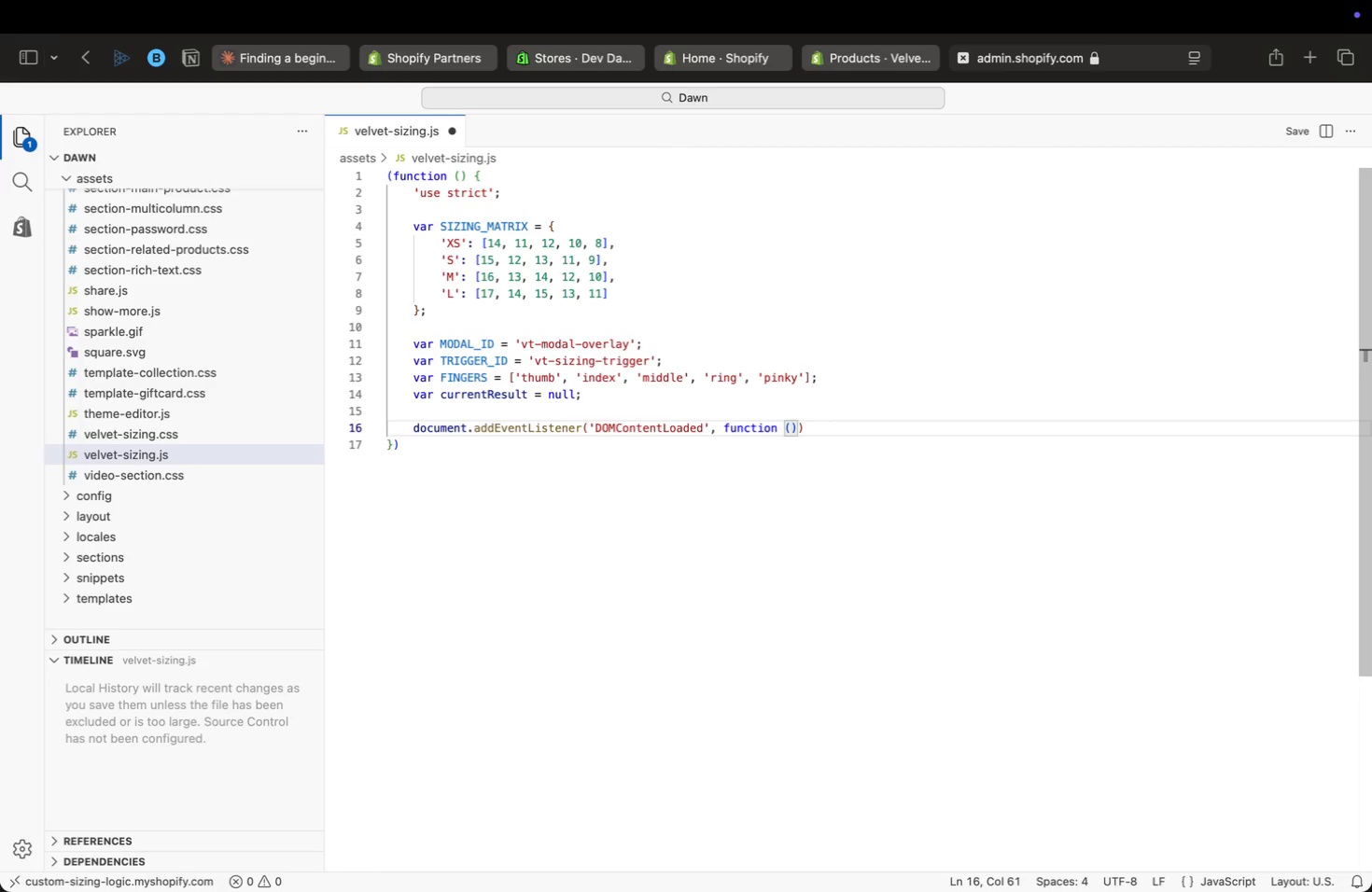 
key(ArrowRight)
 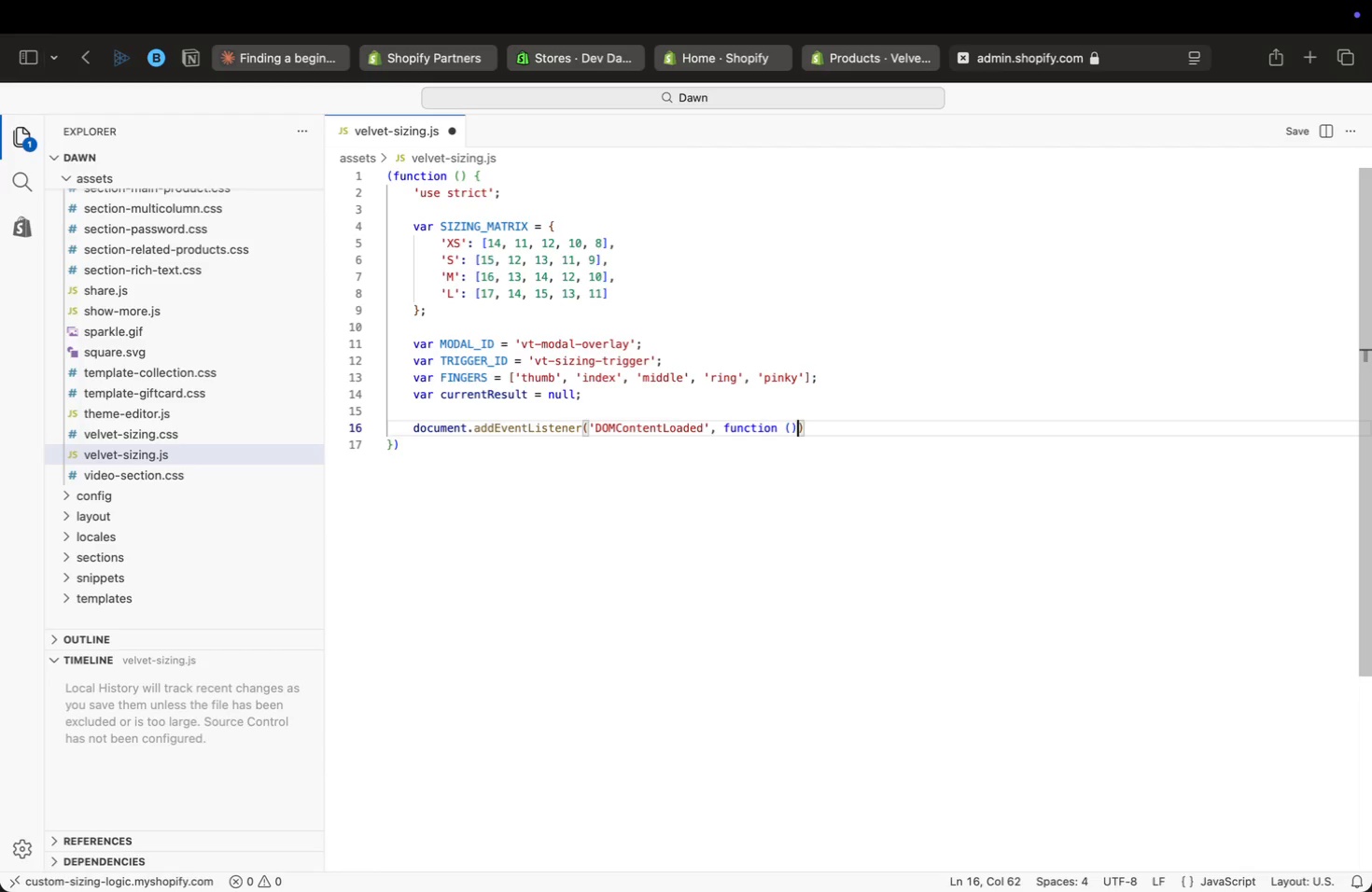 
key(Space)
 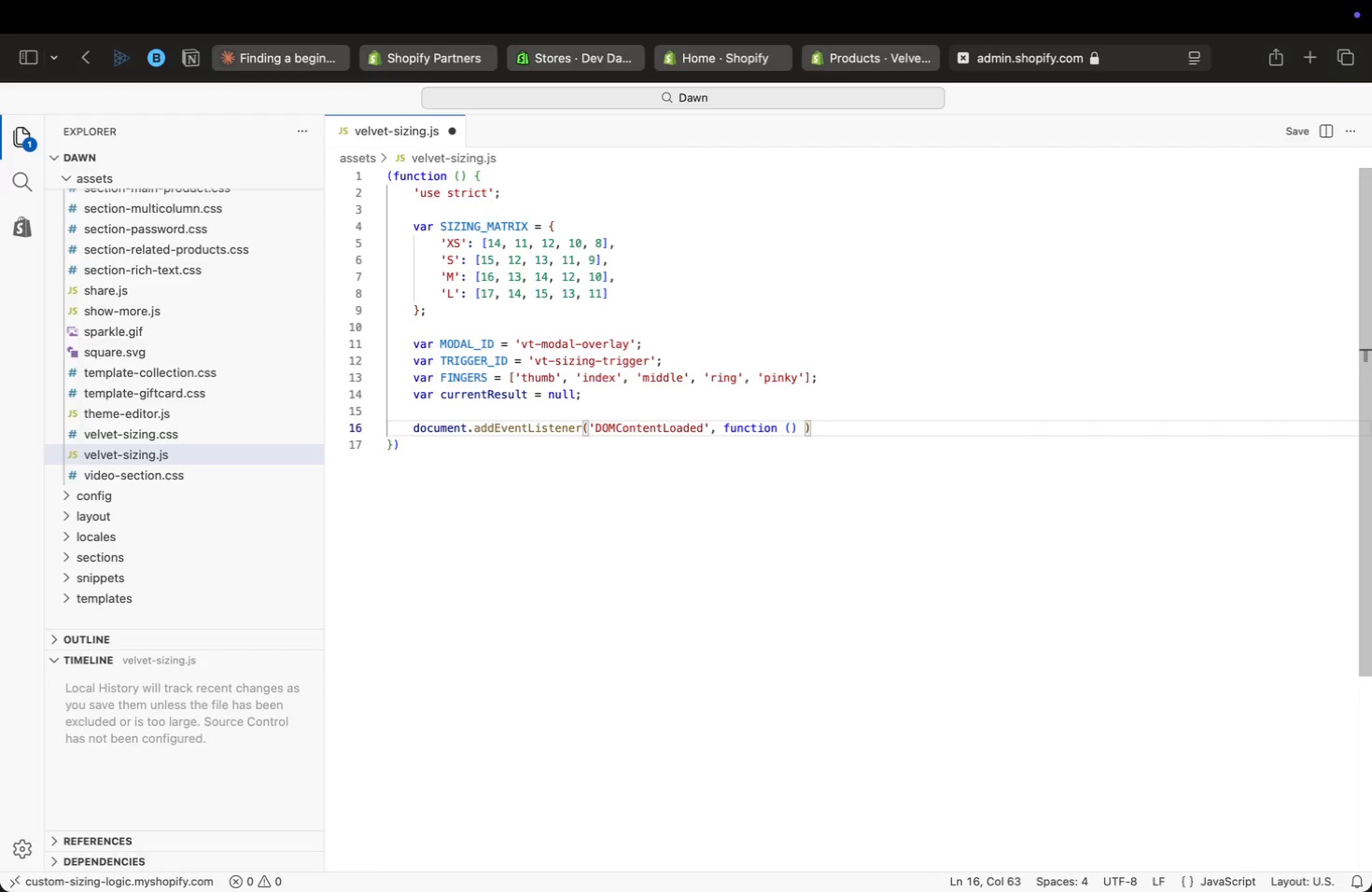 
key(Shift+BracketLeft)
 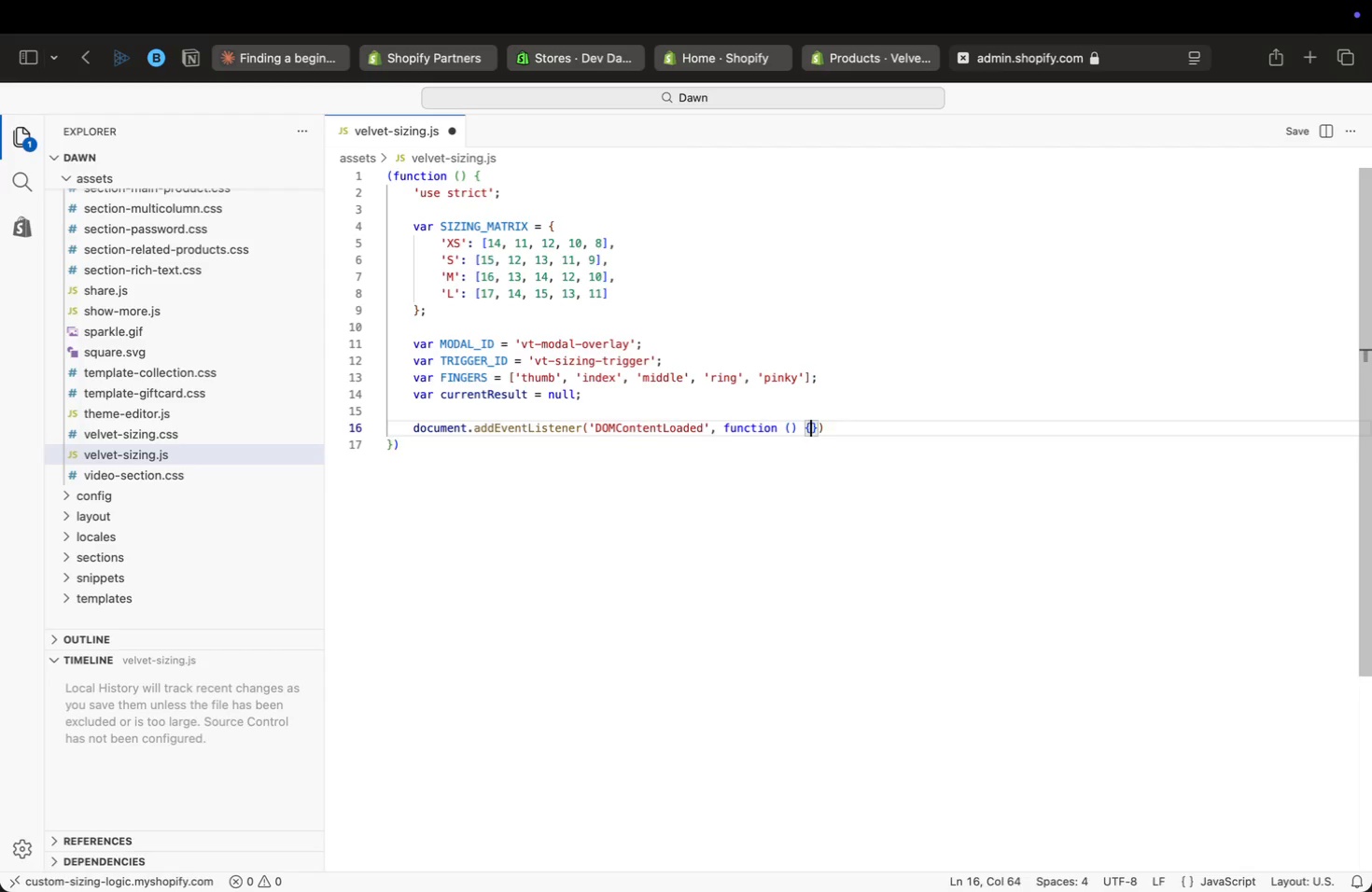 
key(Enter)
 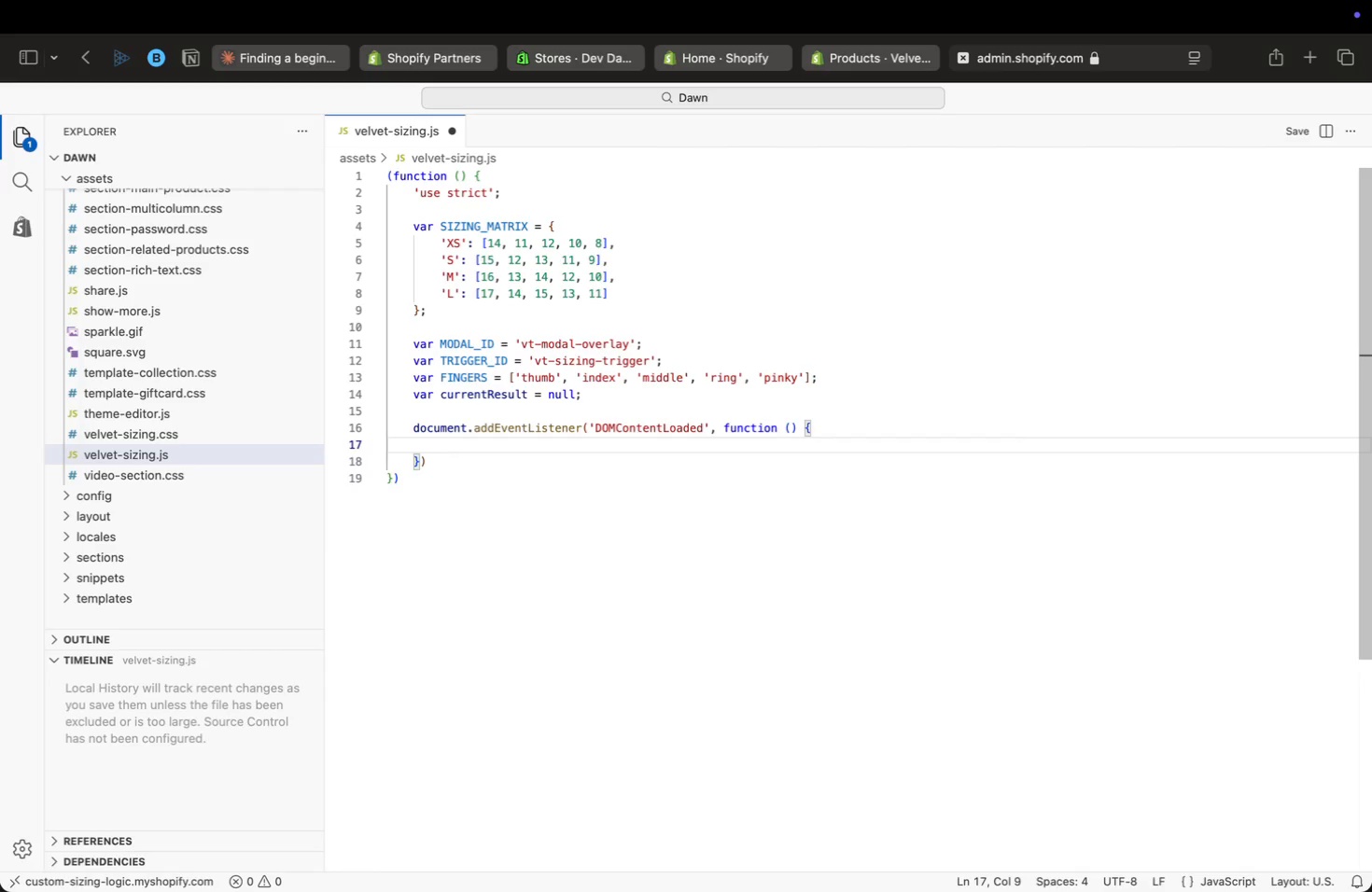 
type(initTrigger )
key(Backspace)
type(()
 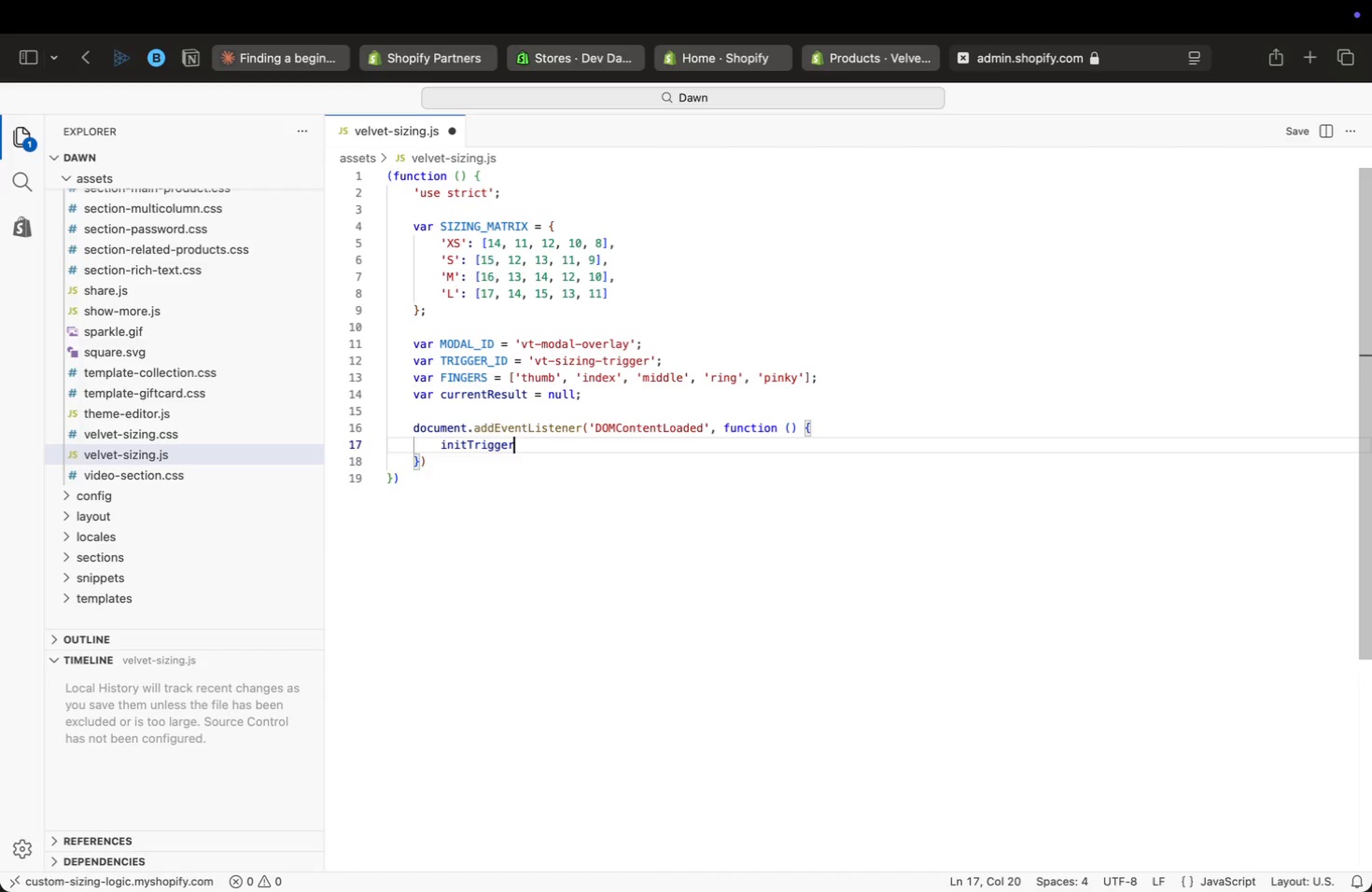 
 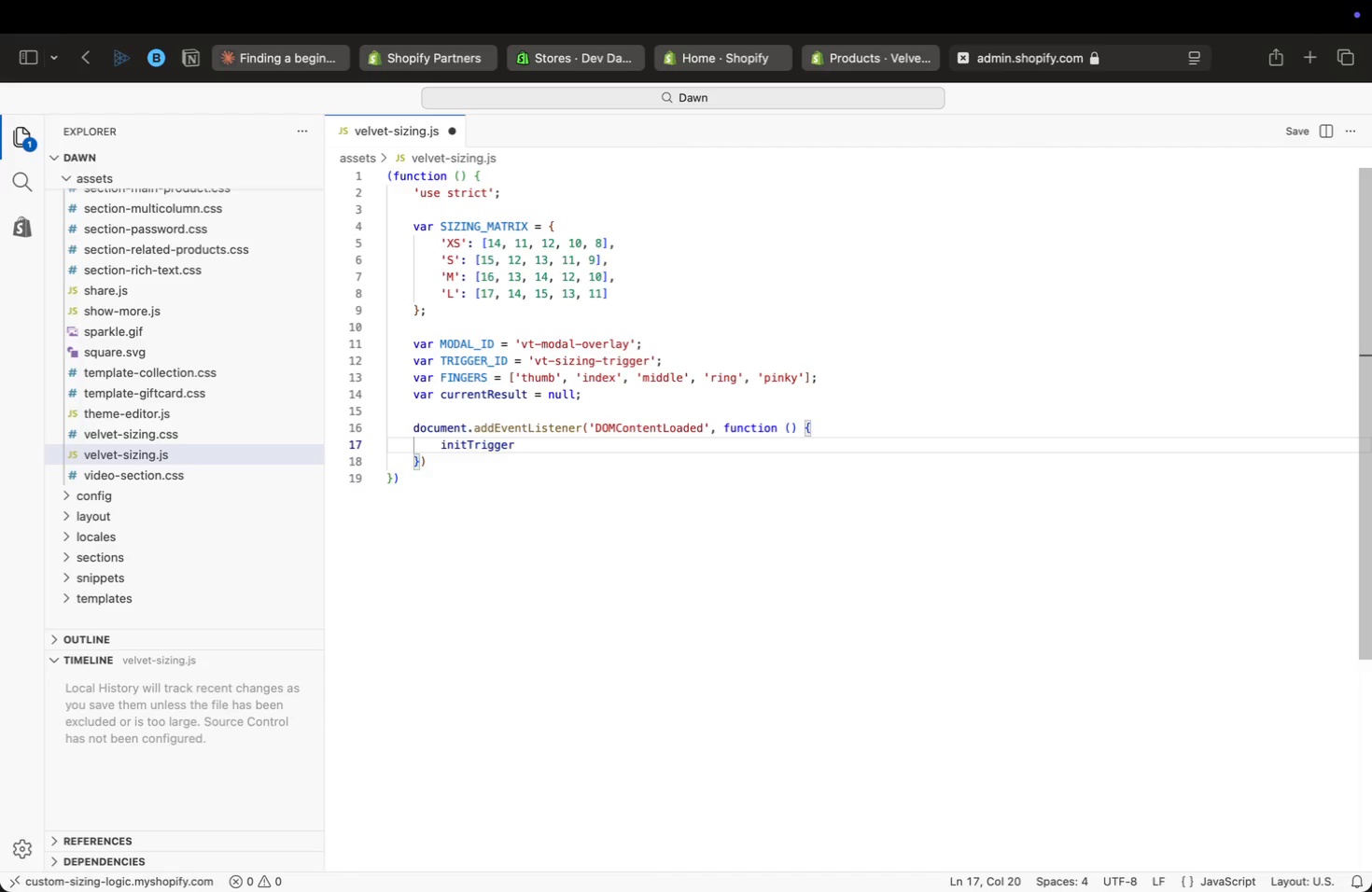 
key(ArrowRight)
 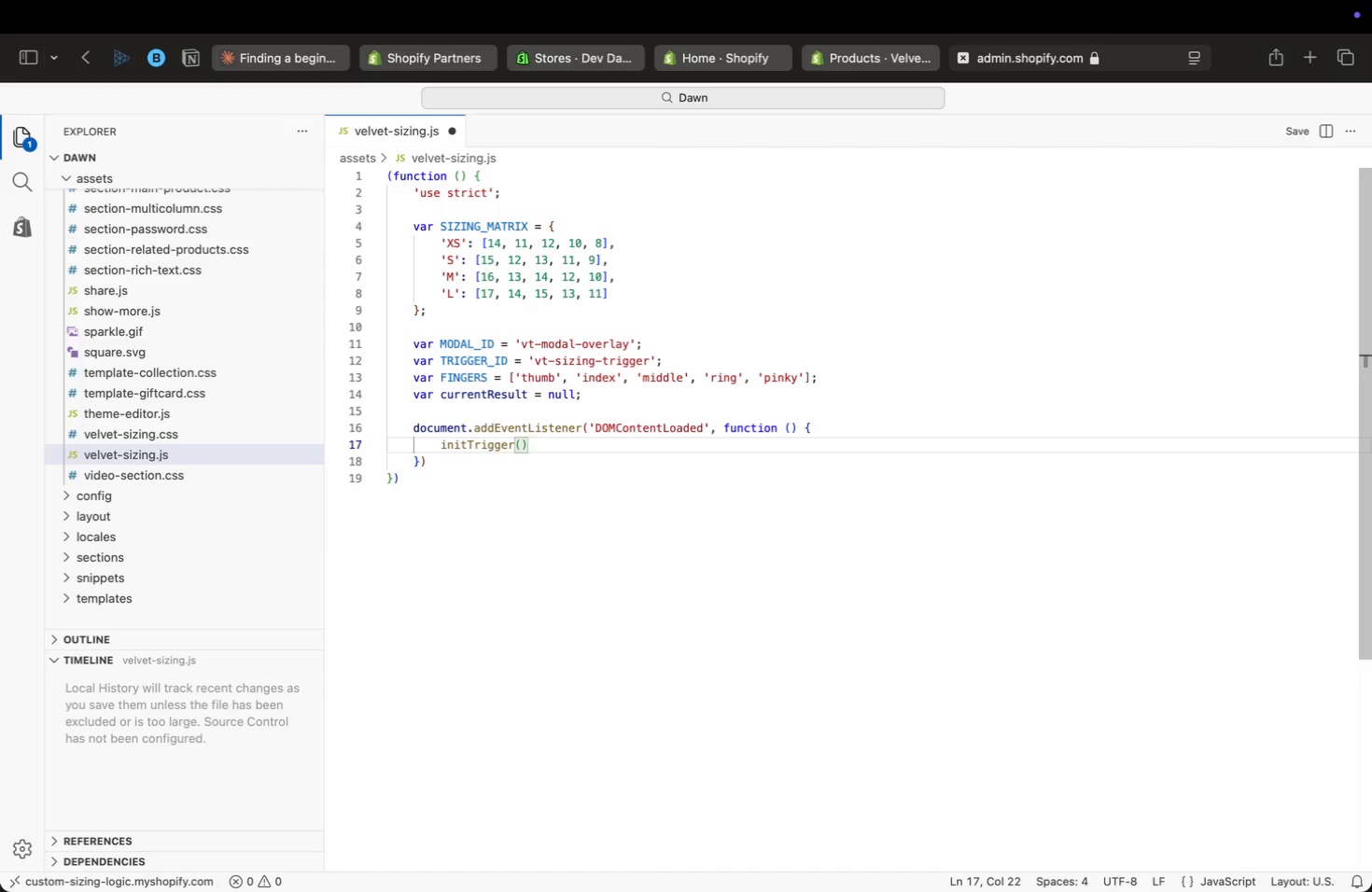 
key(Semicolon)
 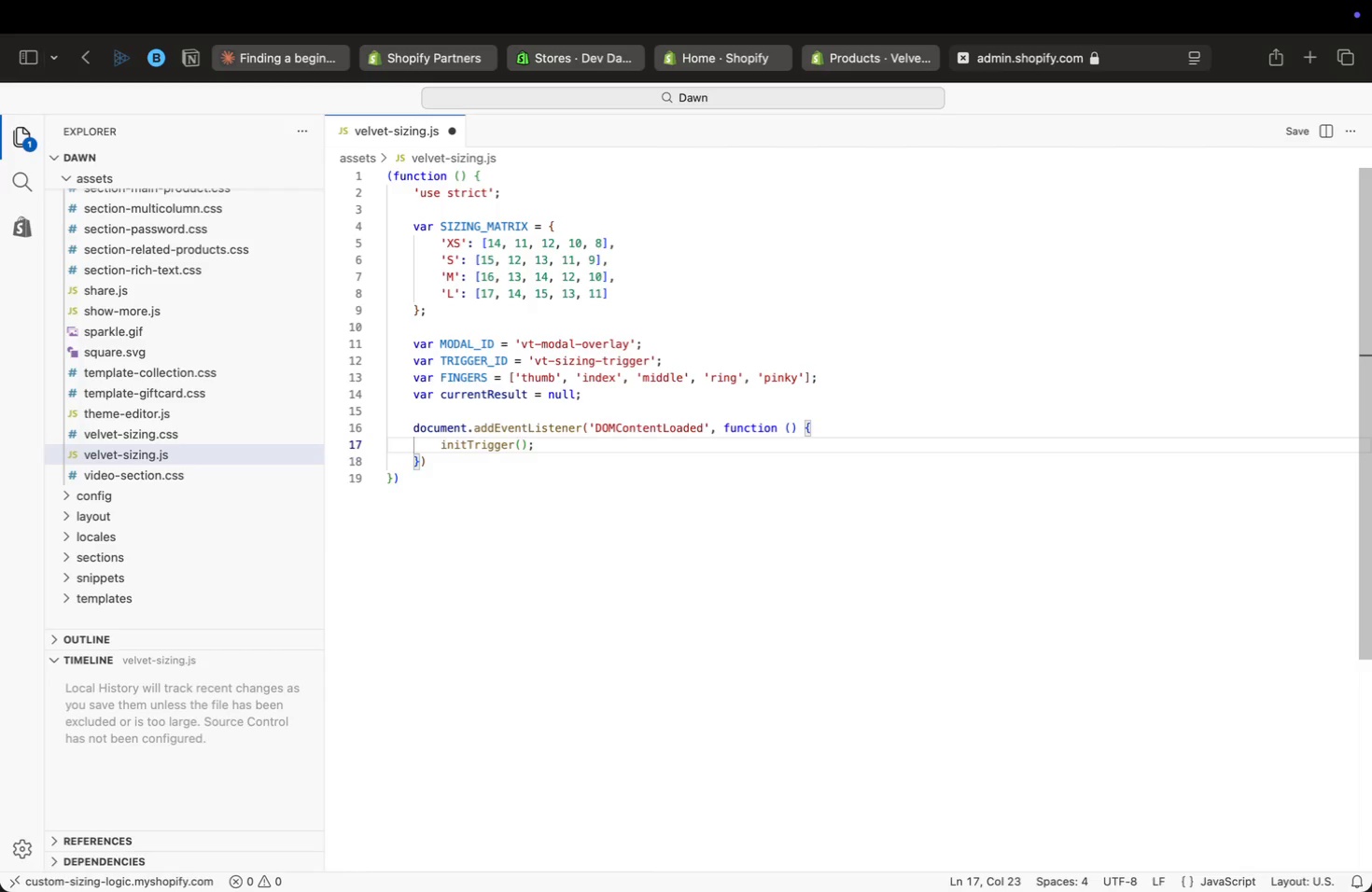 
key(Enter)
 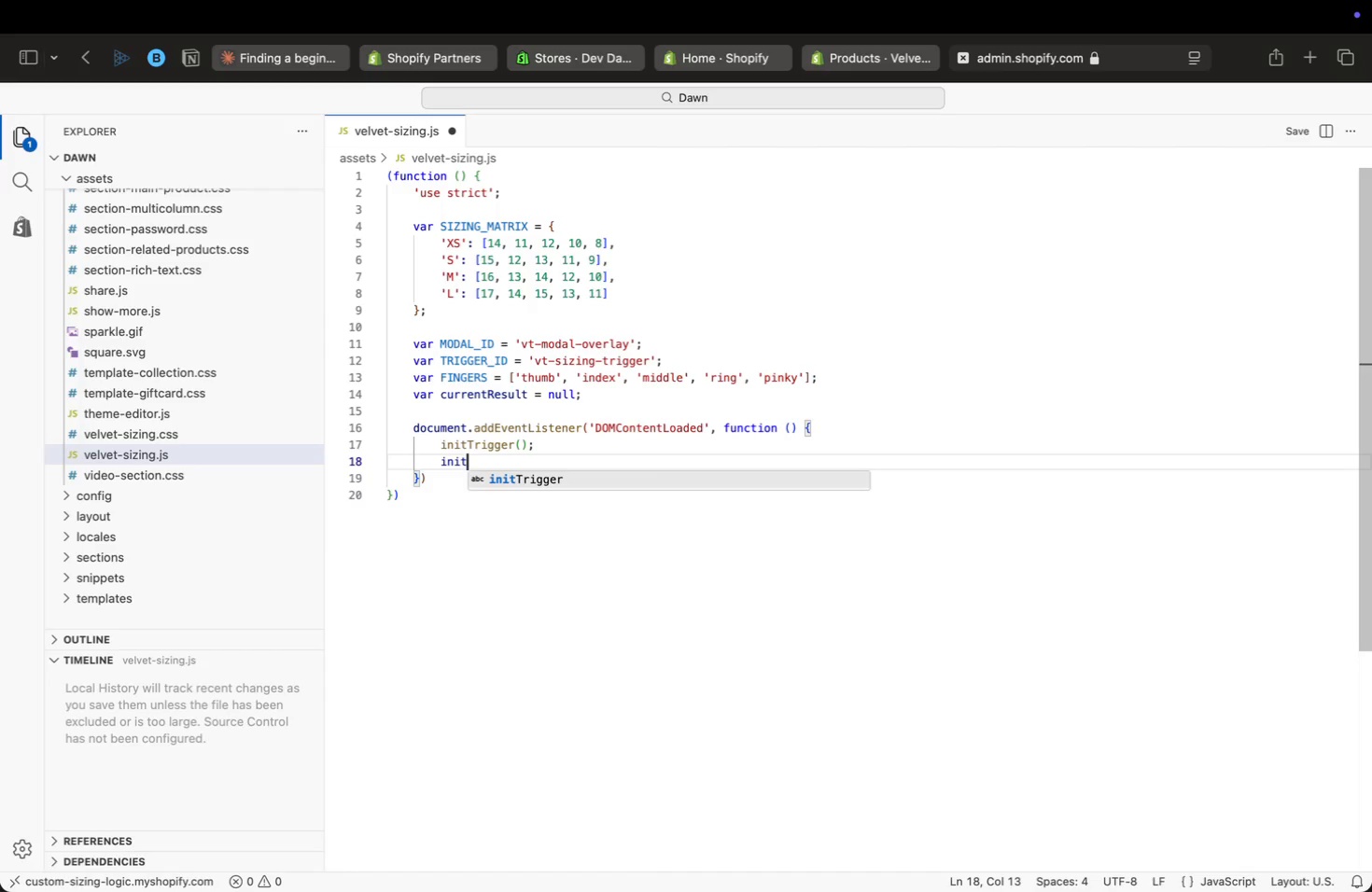 
type(initModal()
 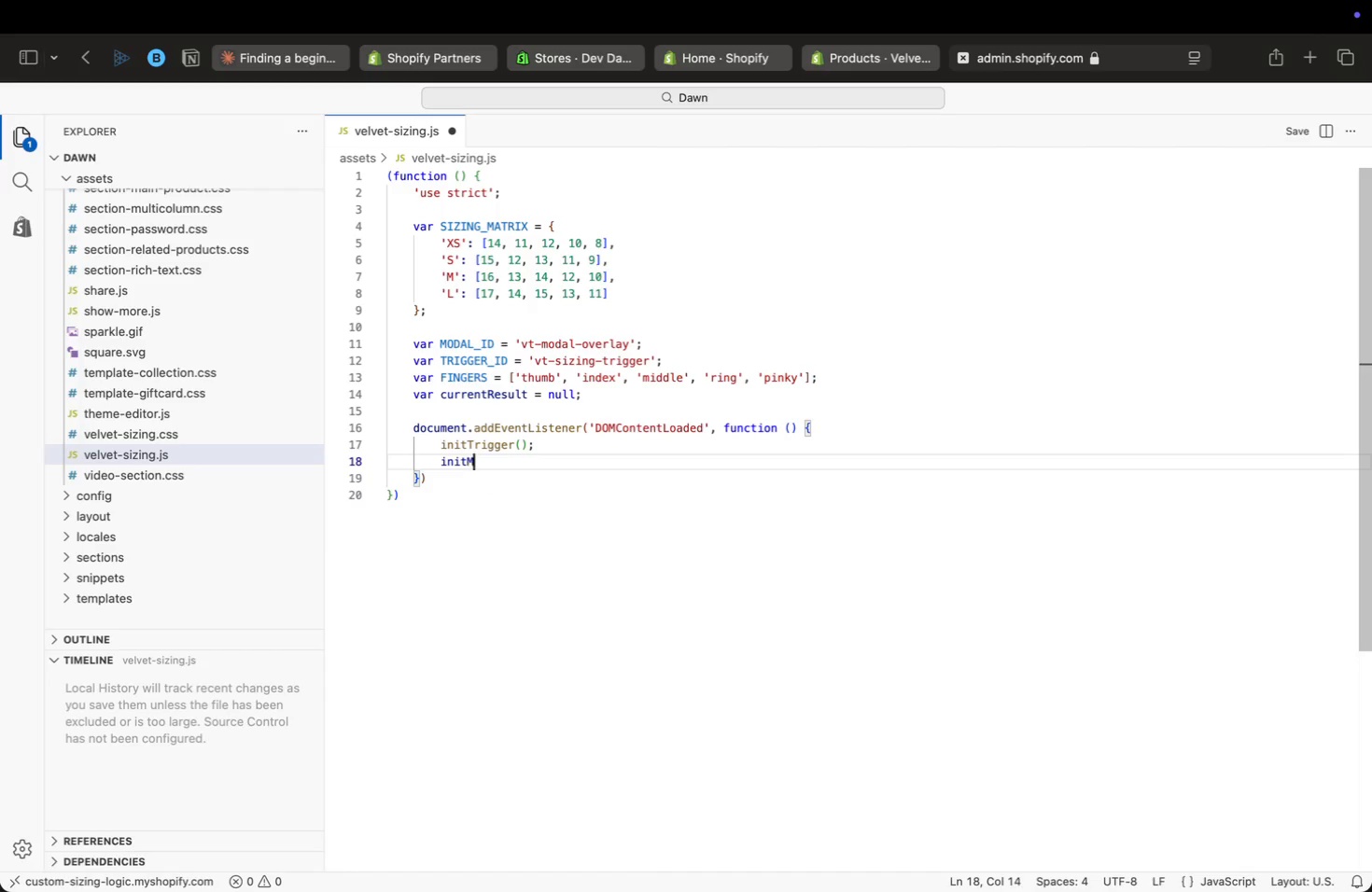 
key(ArrowRight)
 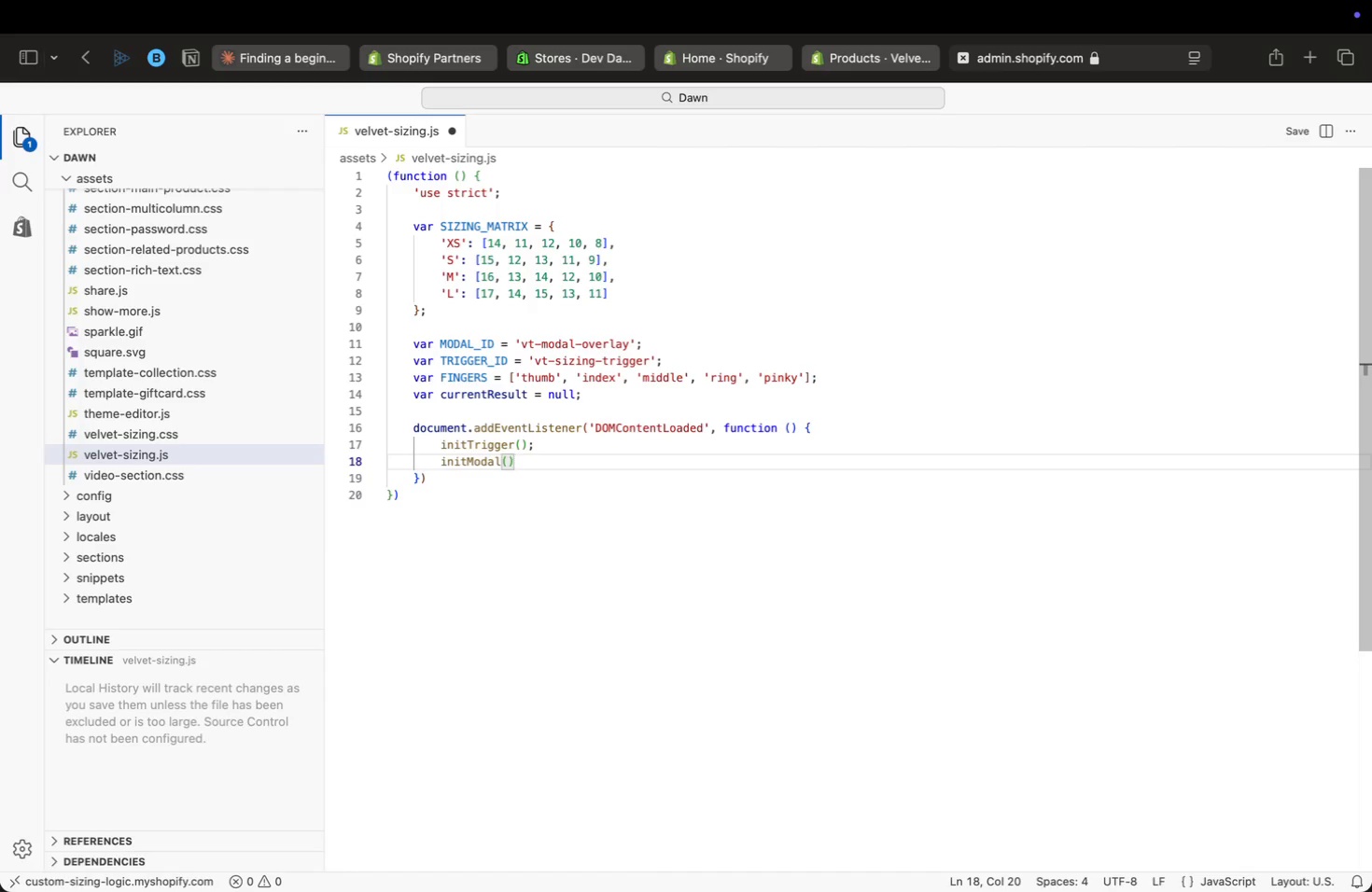 
key(Semicolon)
 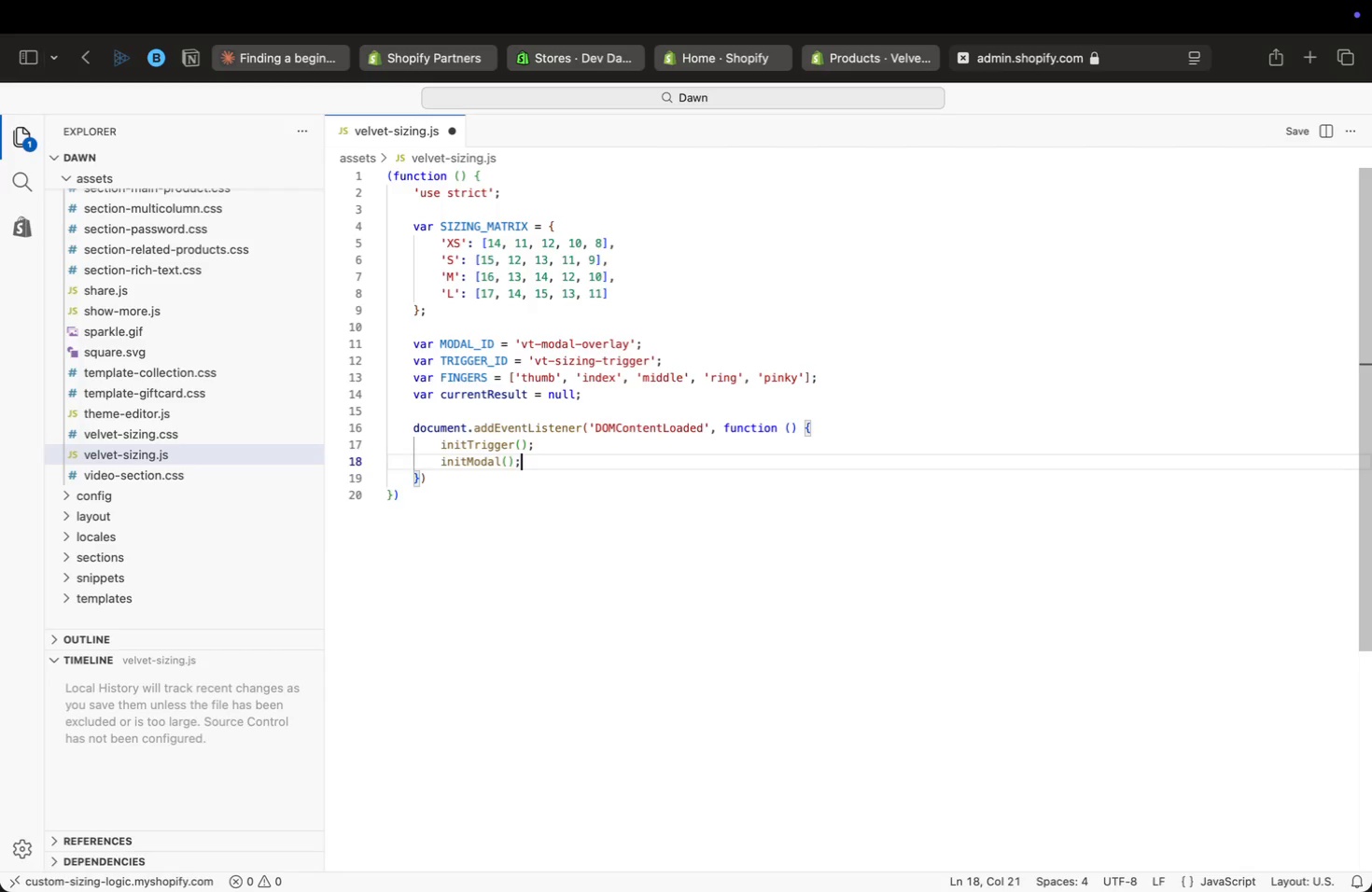 
key(Enter)
 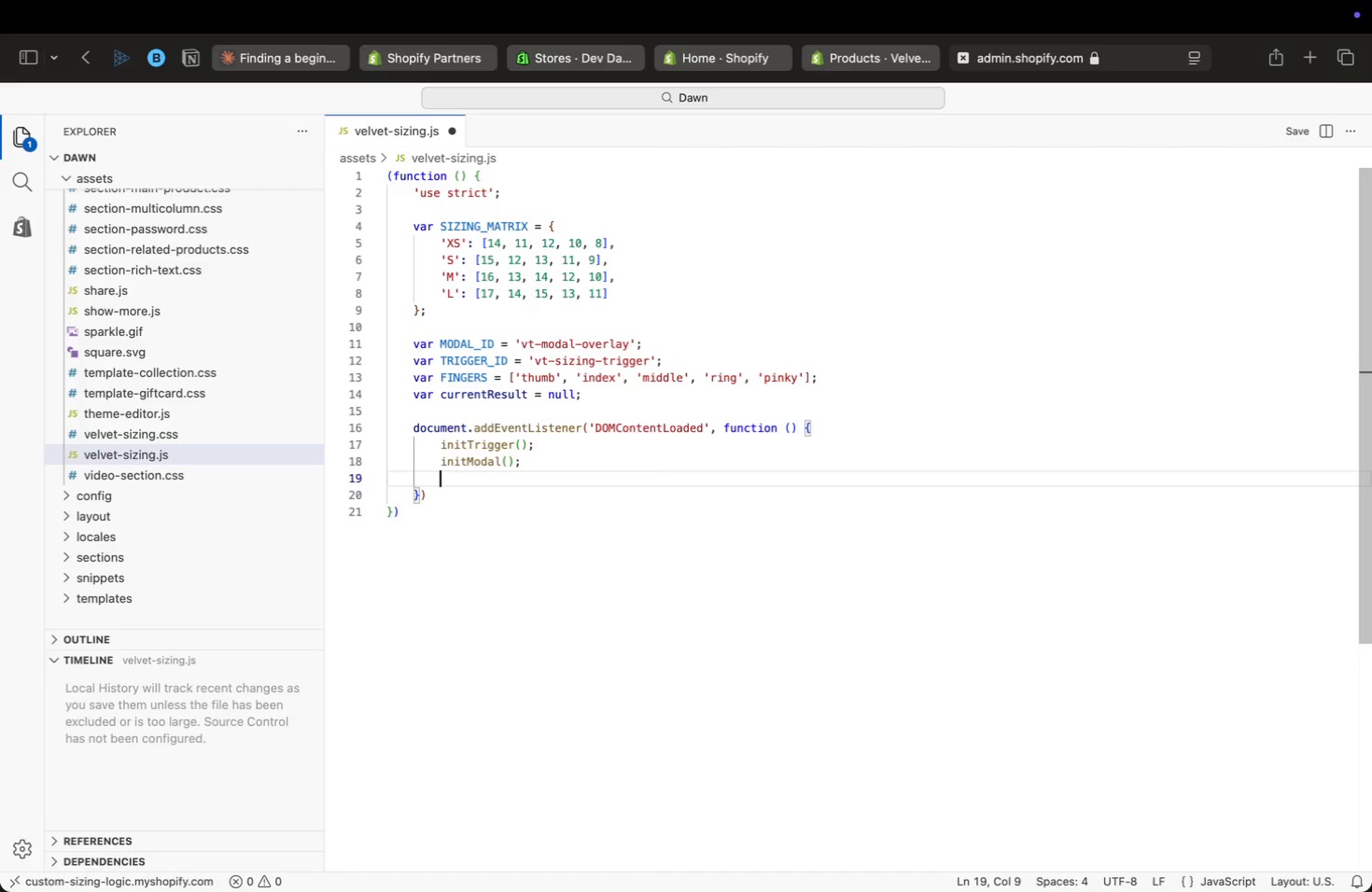 
type(initCalculateBtn()
 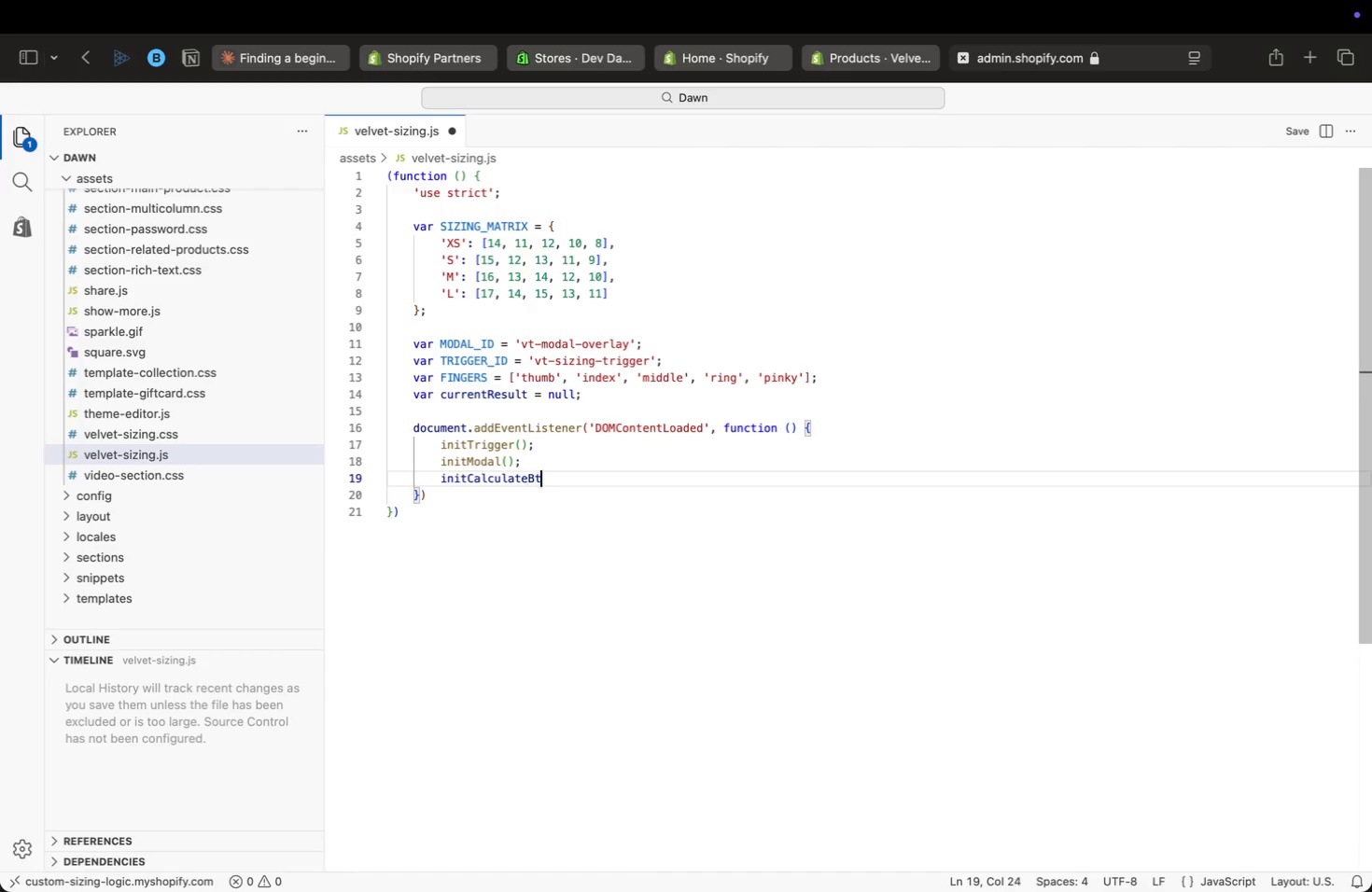 
 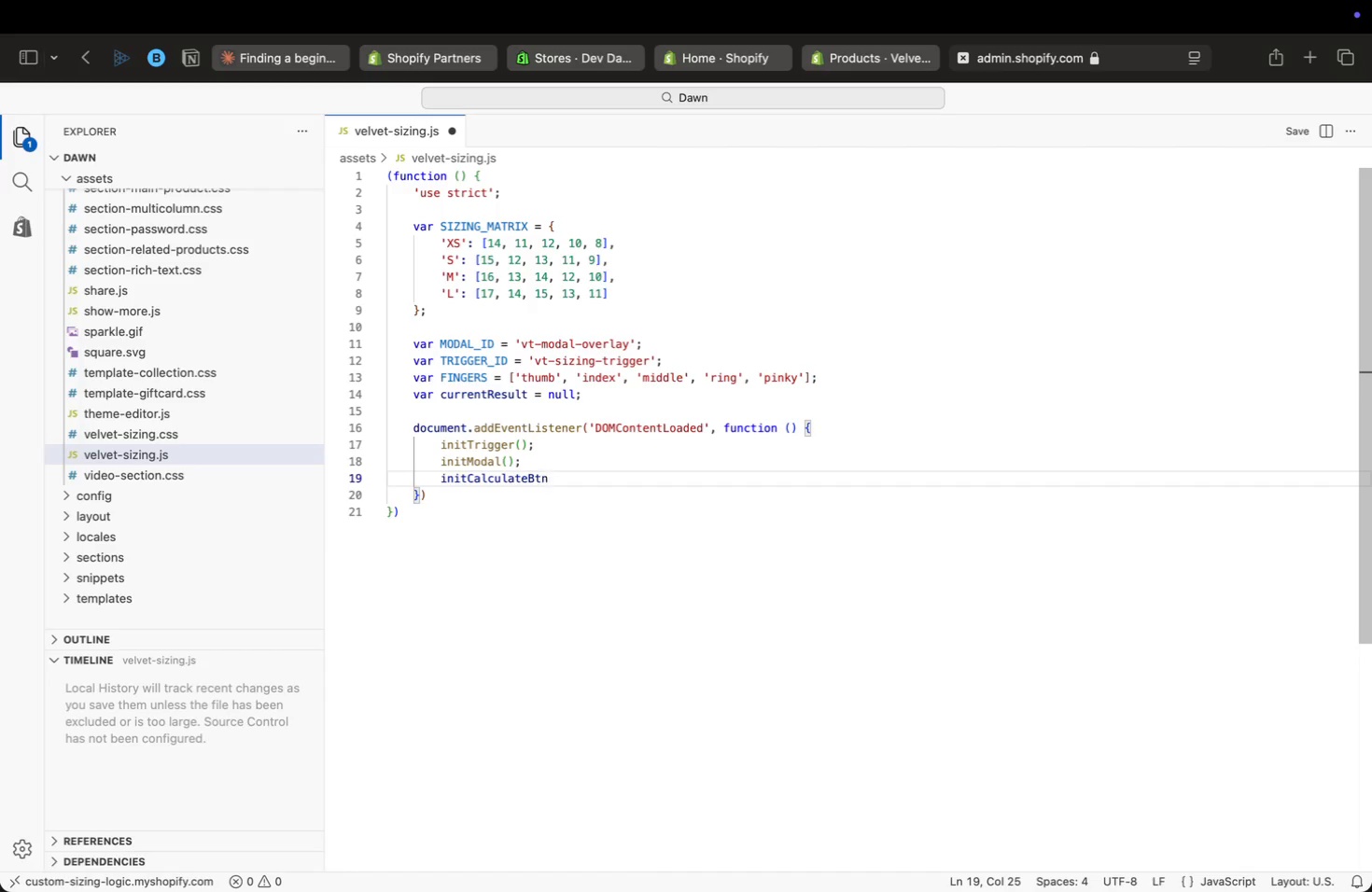 
key(ArrowRight)
 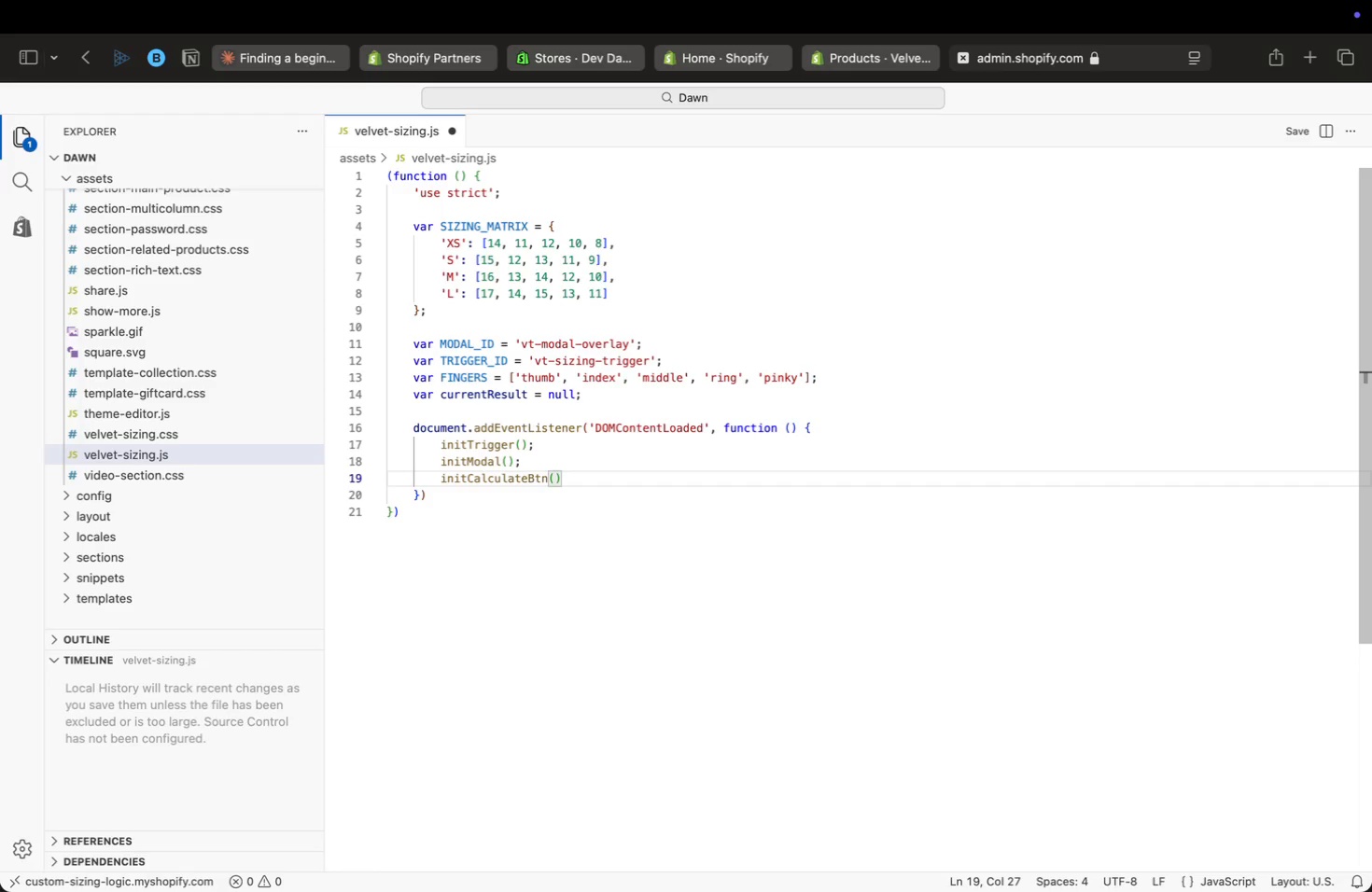 
key(Semicolon)
 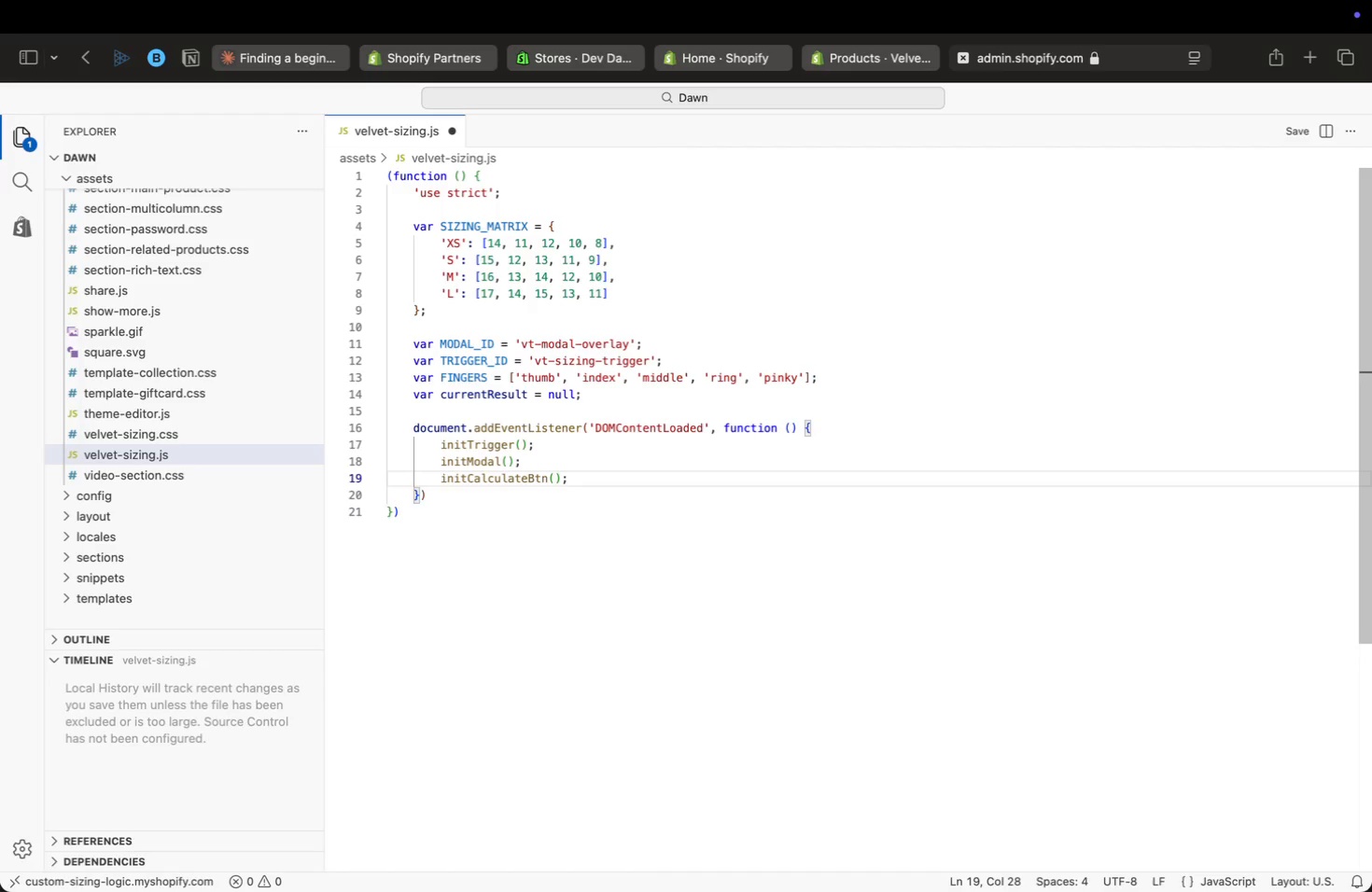 
key(Enter)
 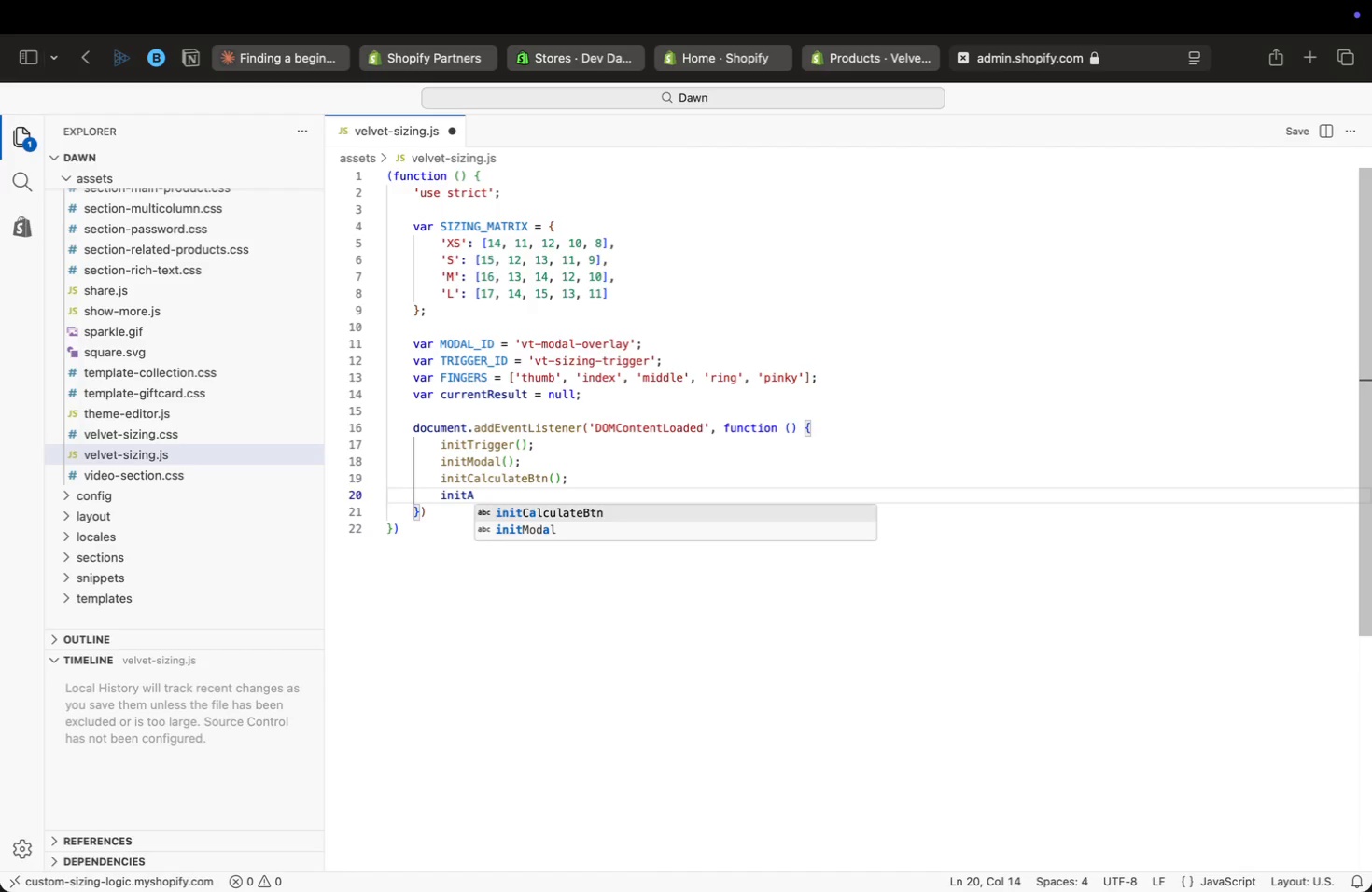 
type(initApplyBtn()
 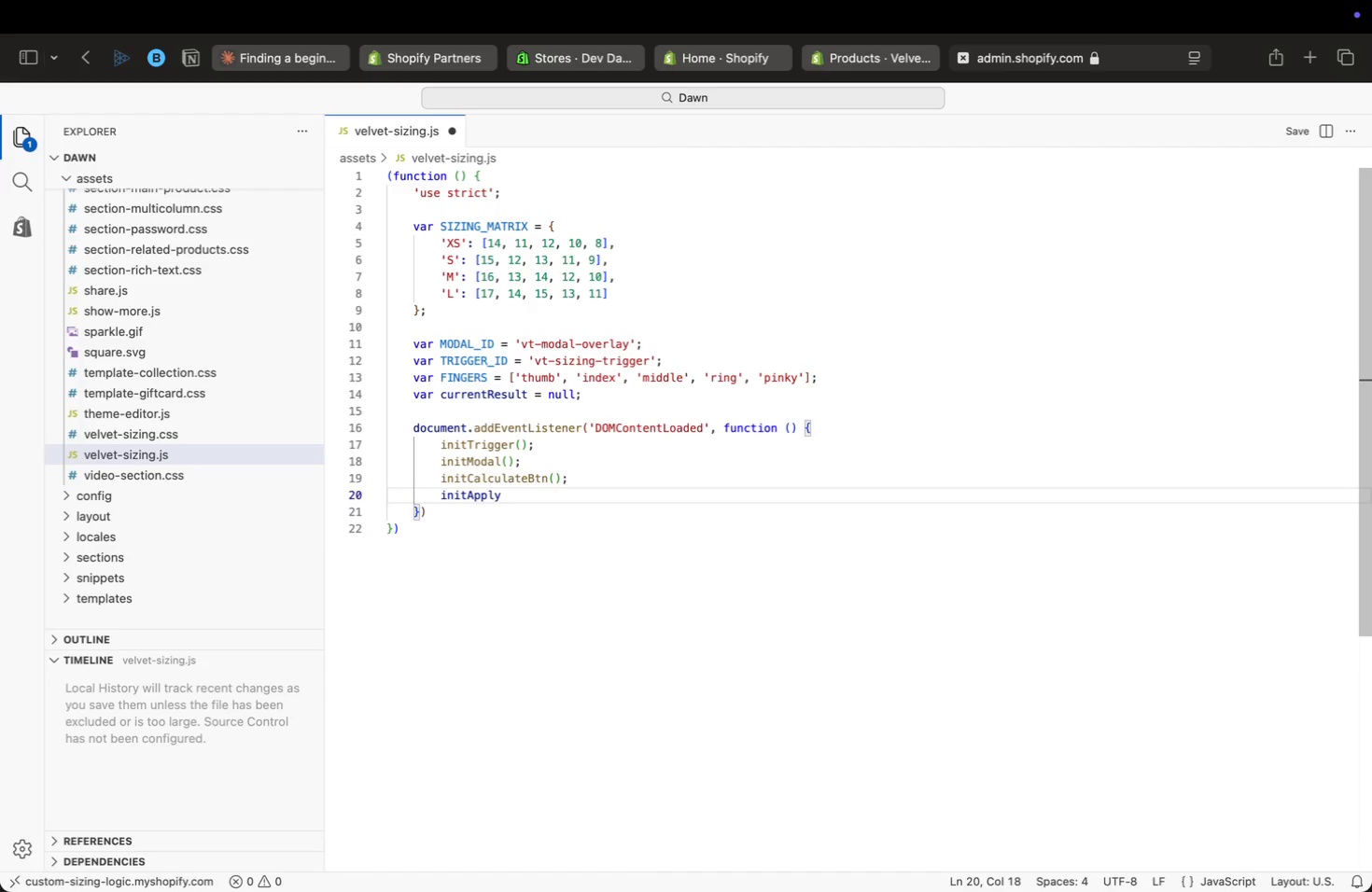 
 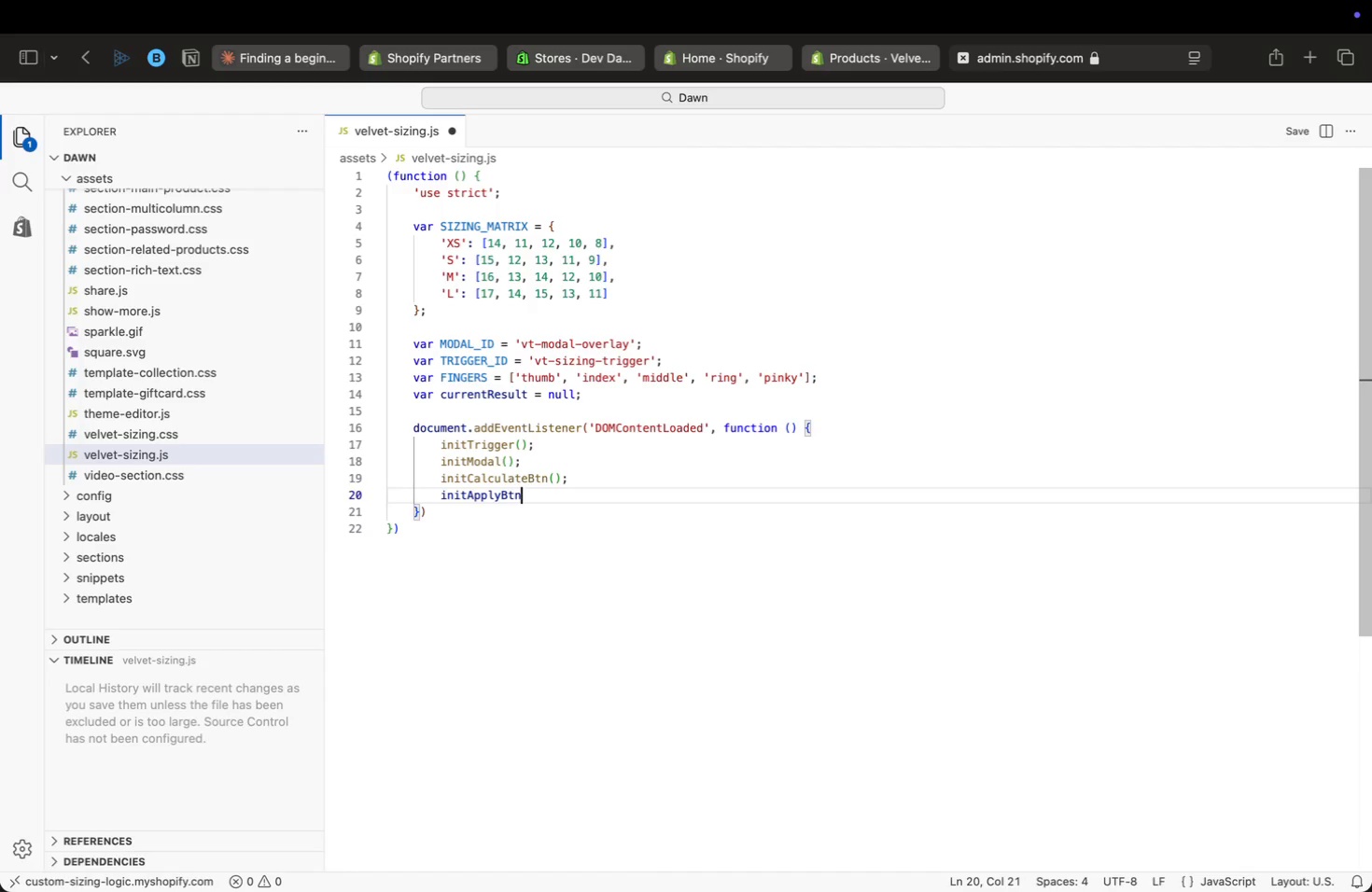 
key(ArrowRight)
 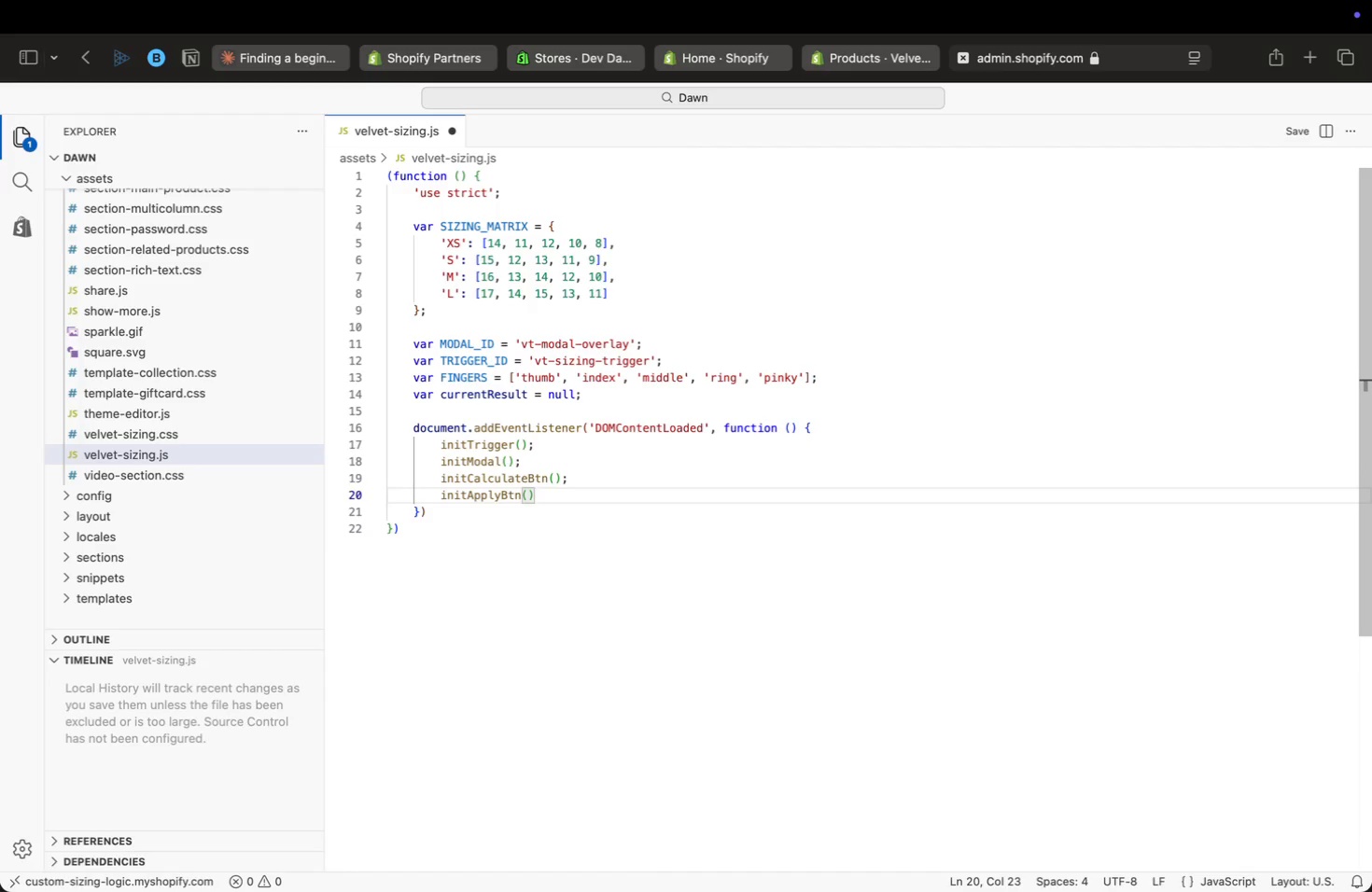 
key(Semicolon)
 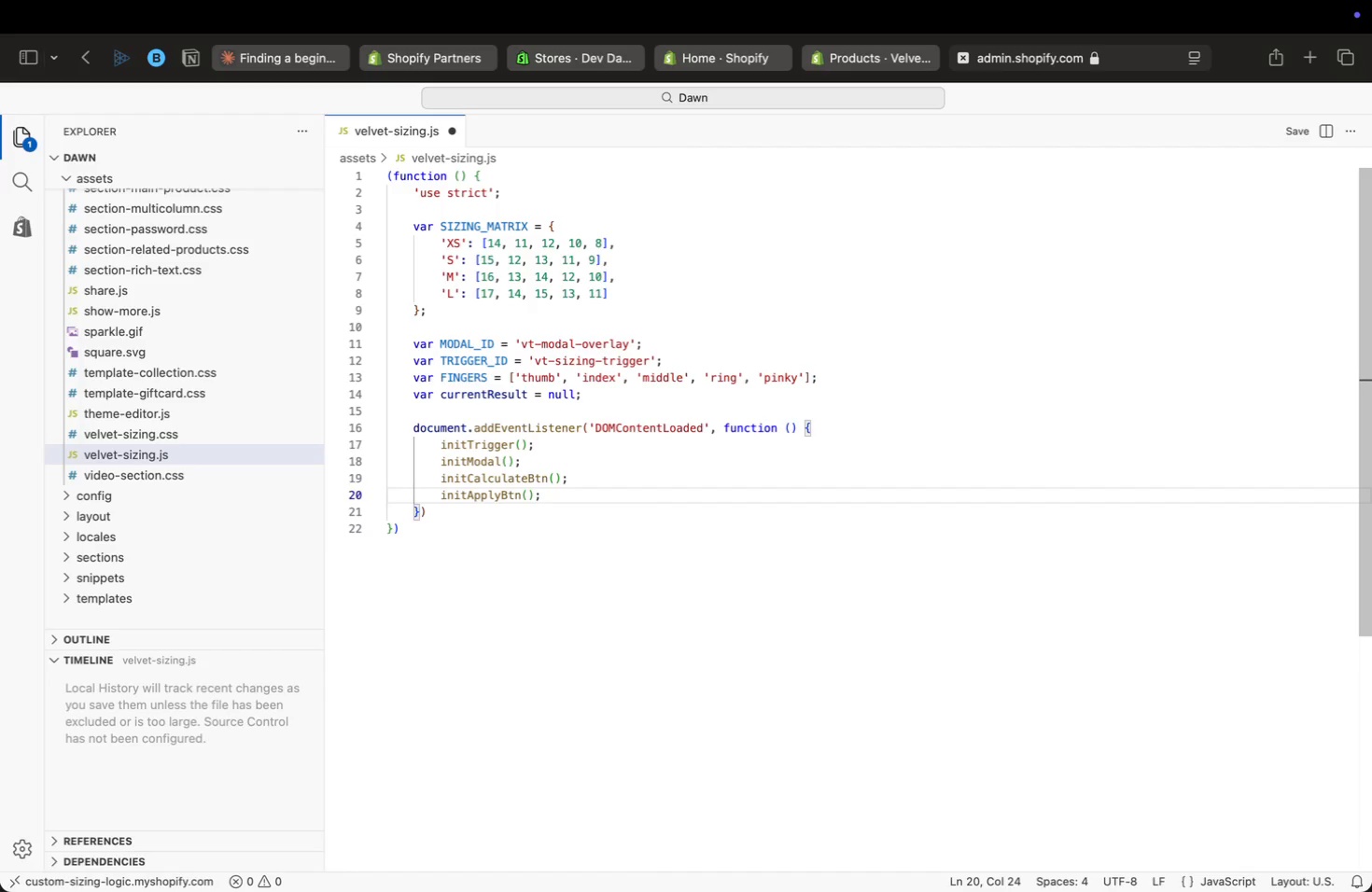 
key(ArrowDown)
 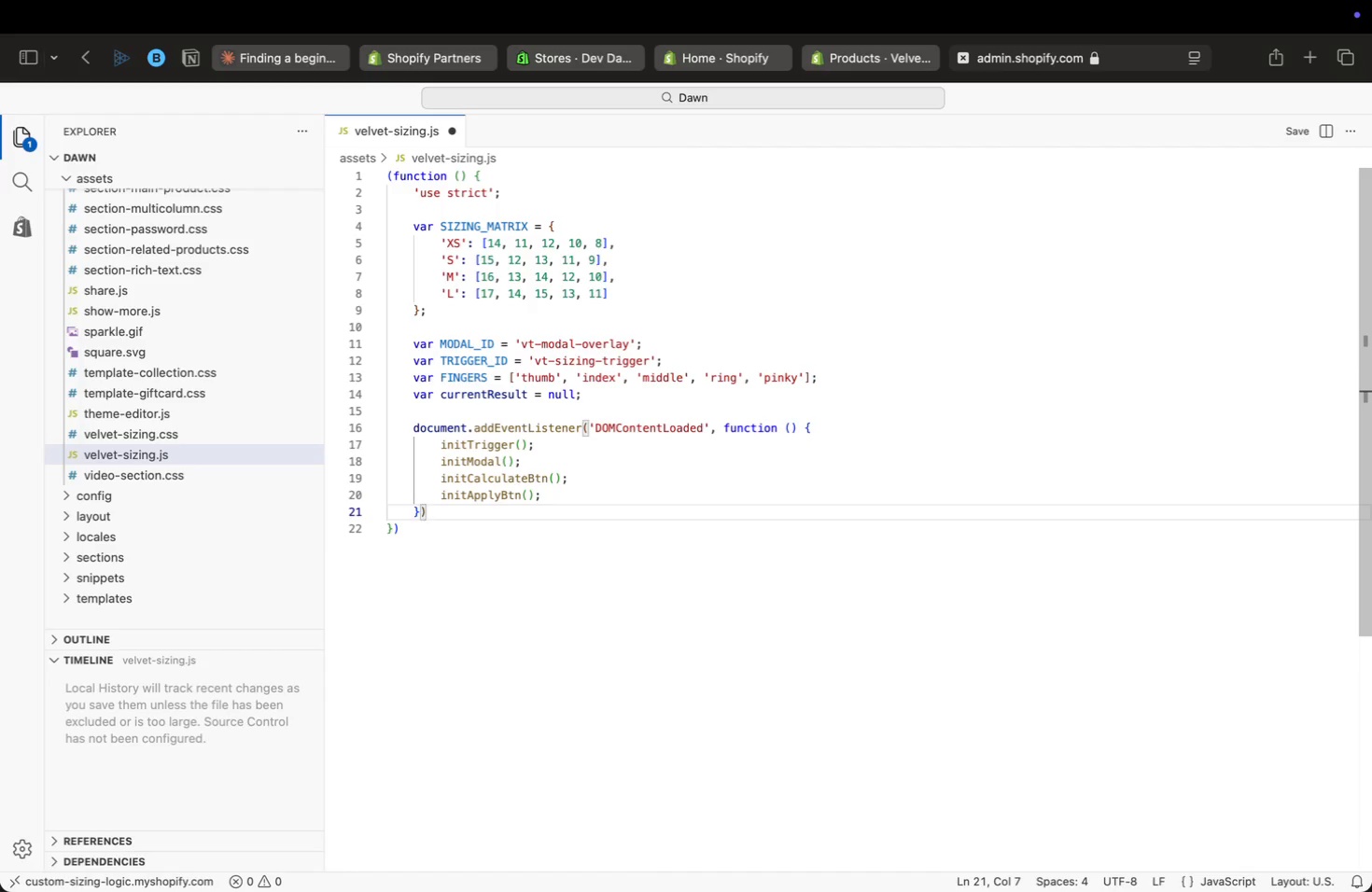 
key(Semicolon)
 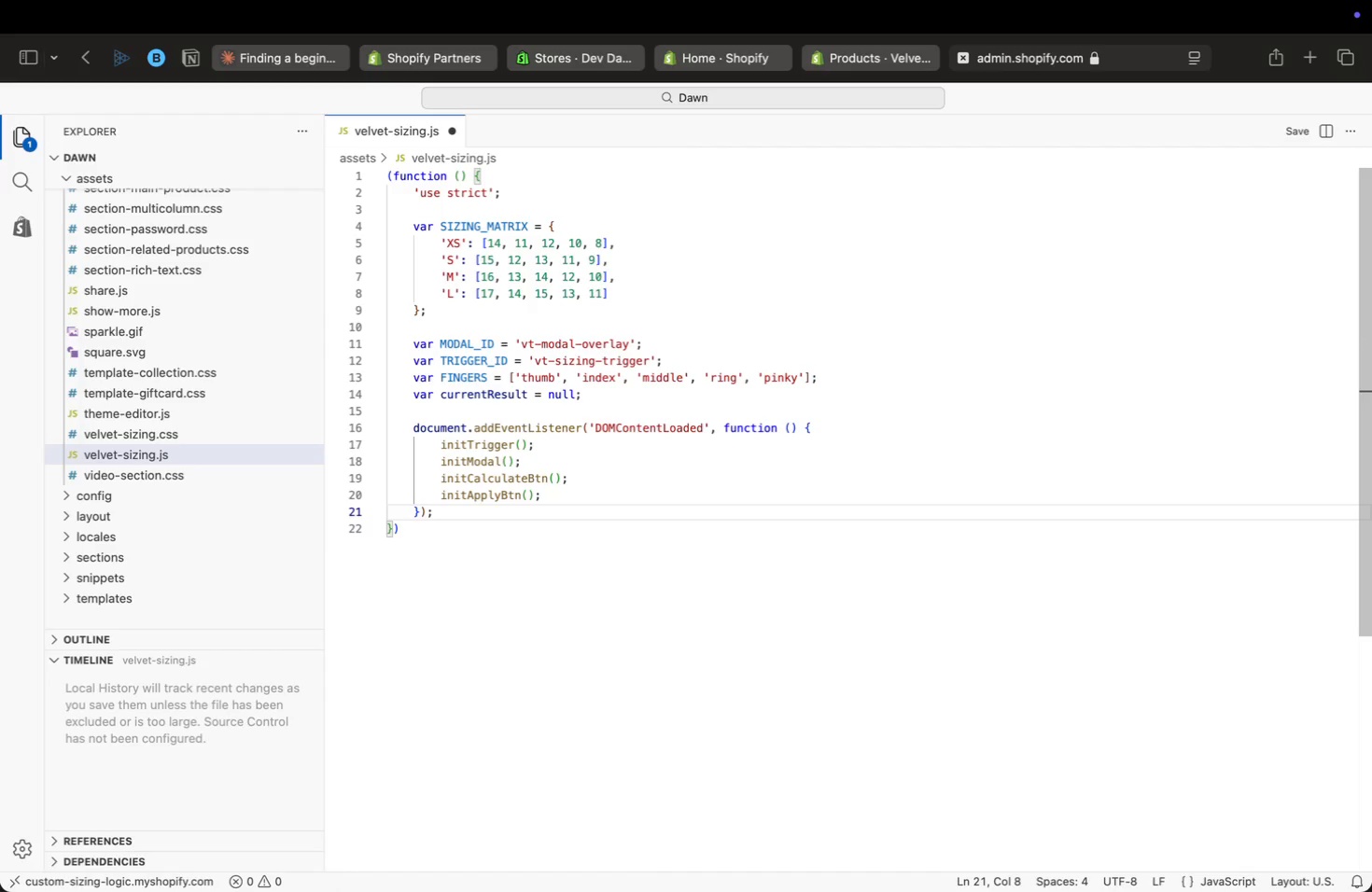 
wait(7.54)
 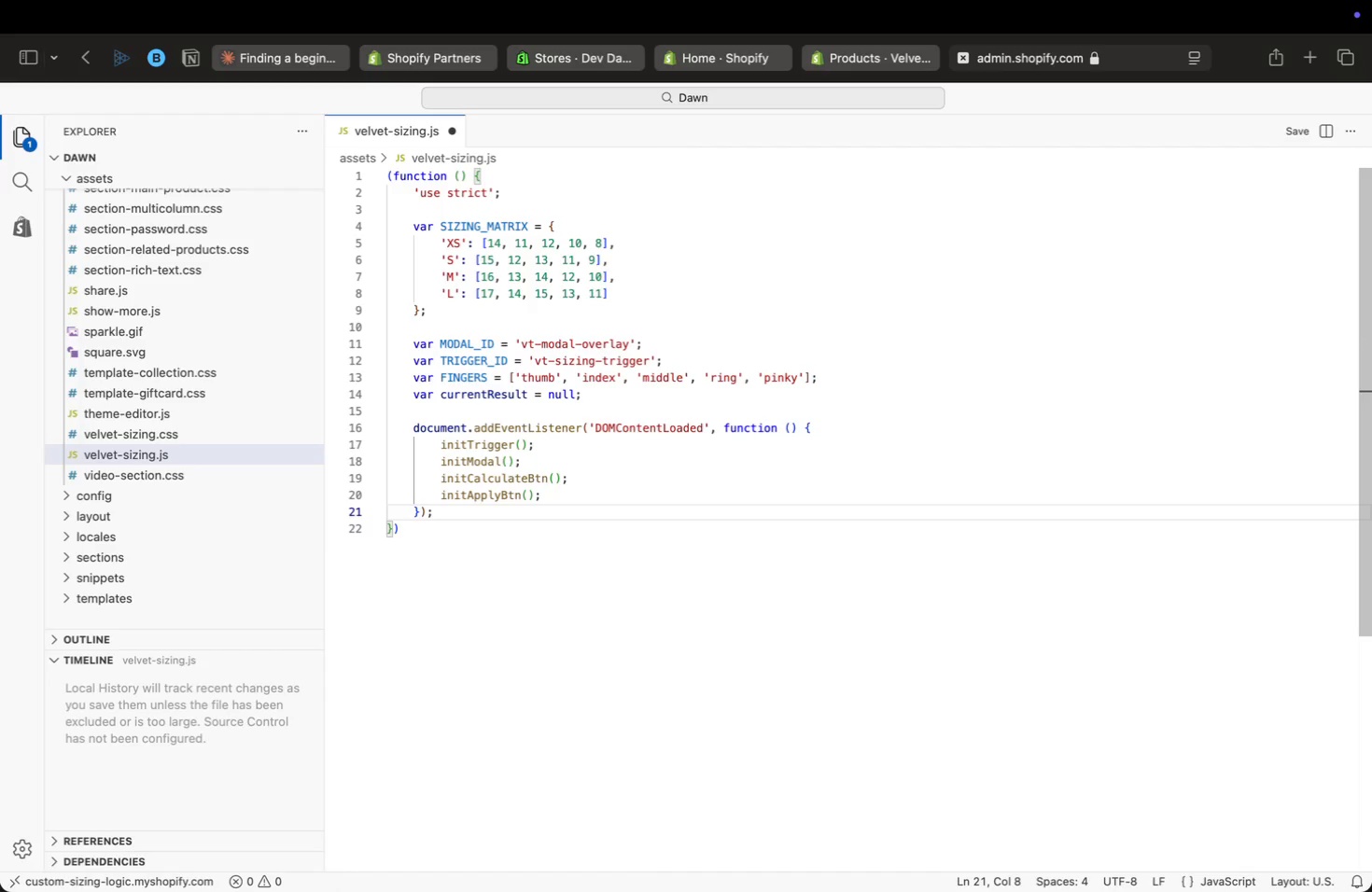 
key(Enter)
 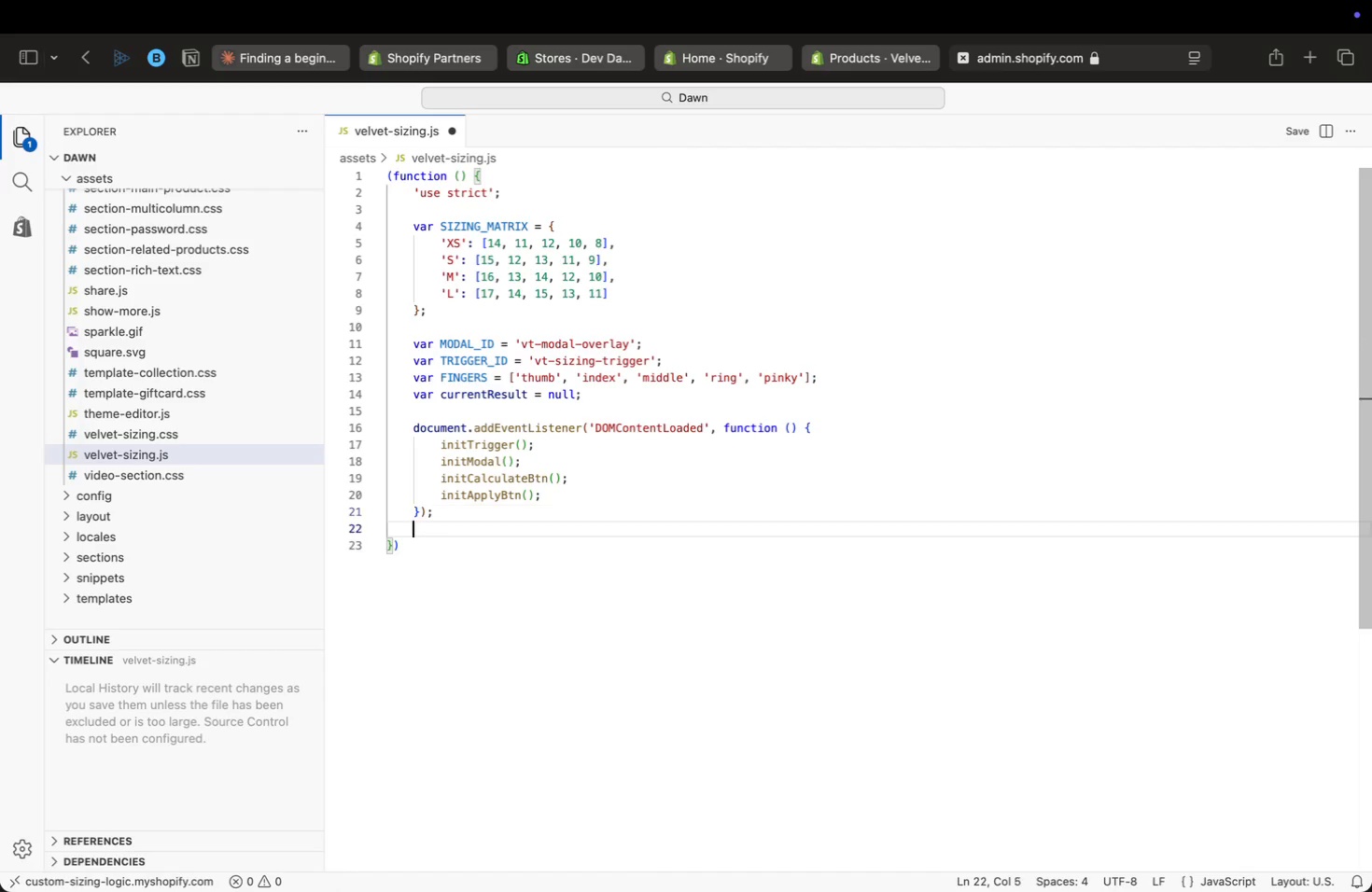 
key(Enter)
 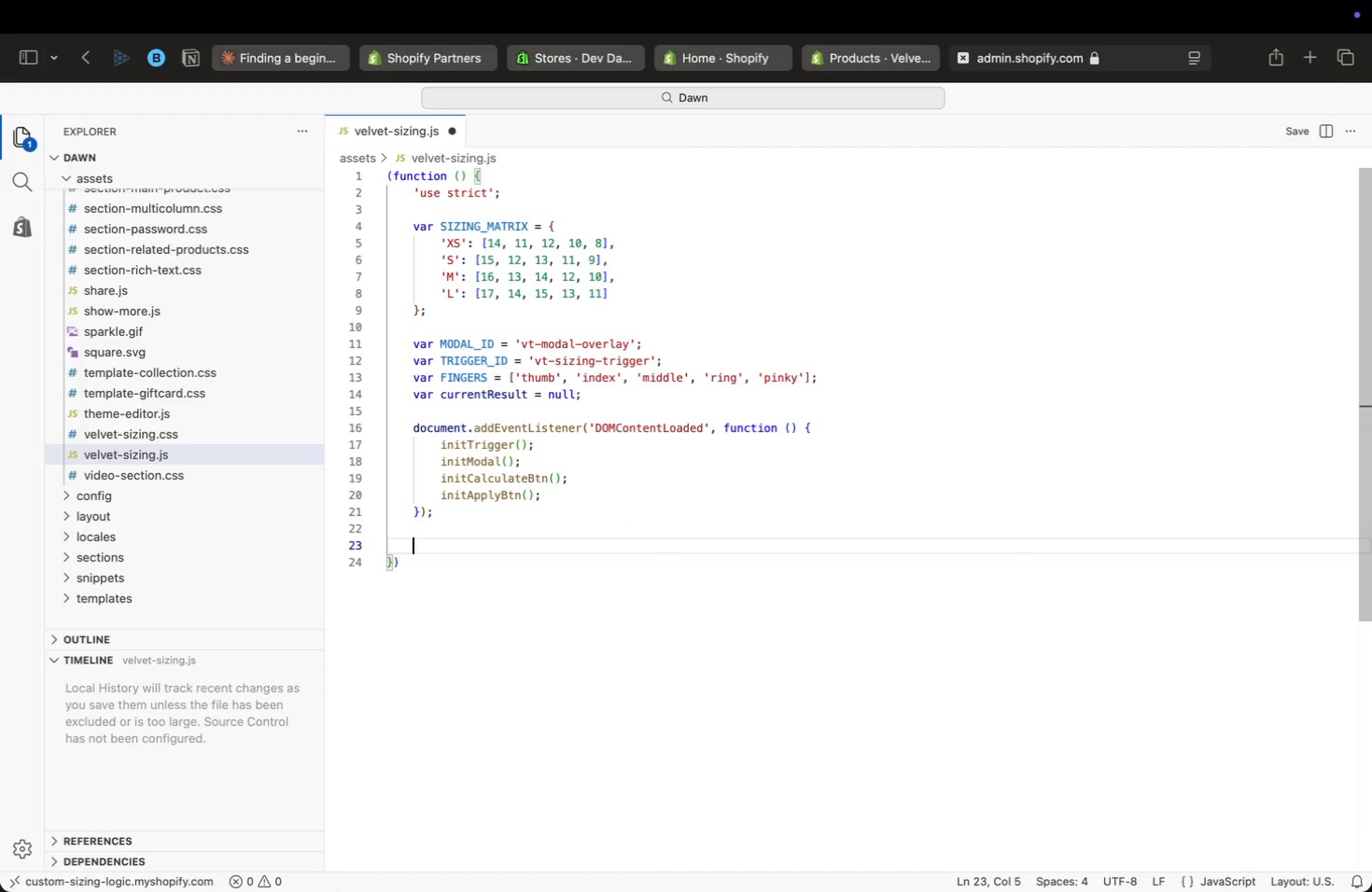 
type(fun)
 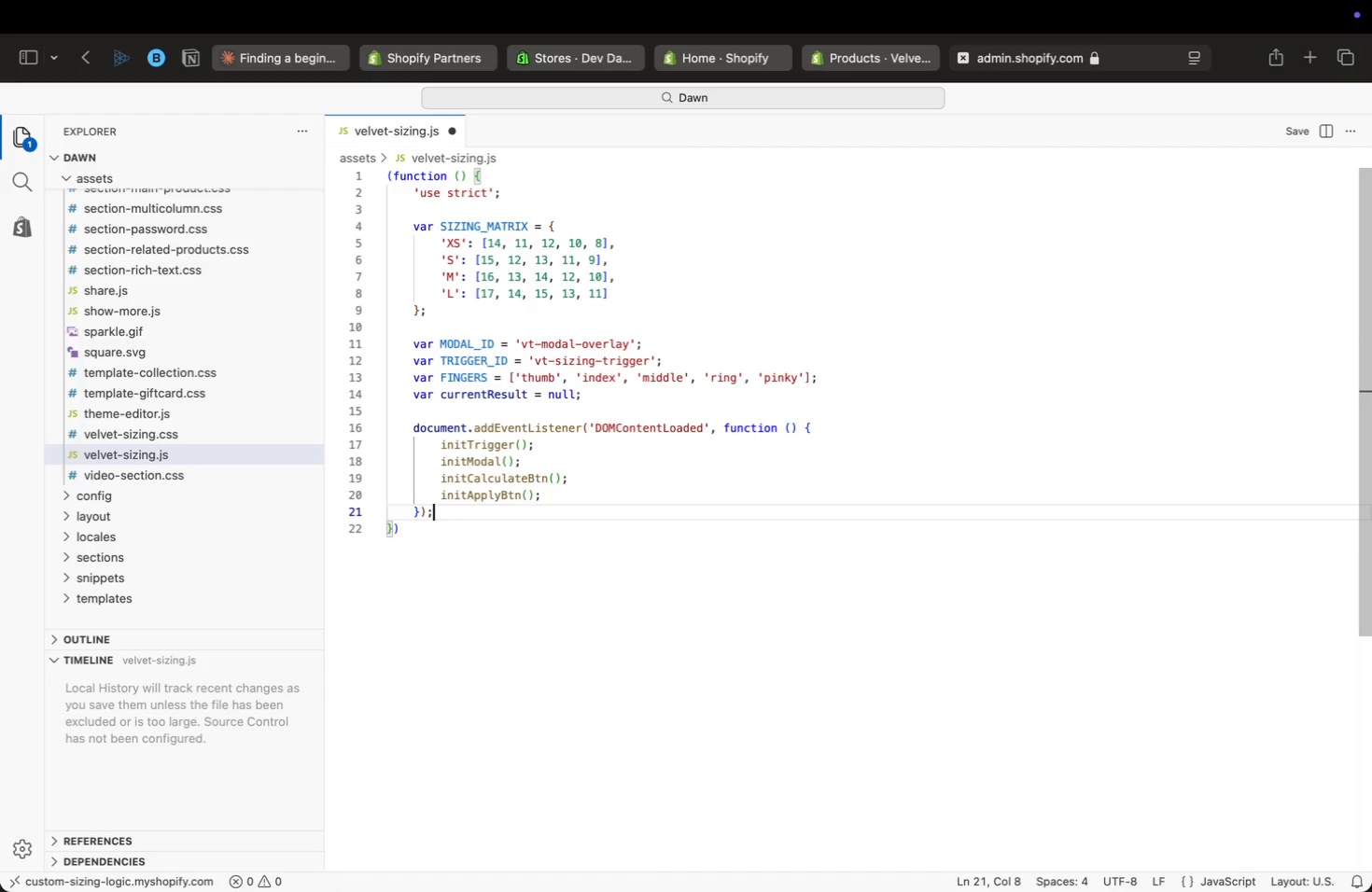 
key(Enter)
 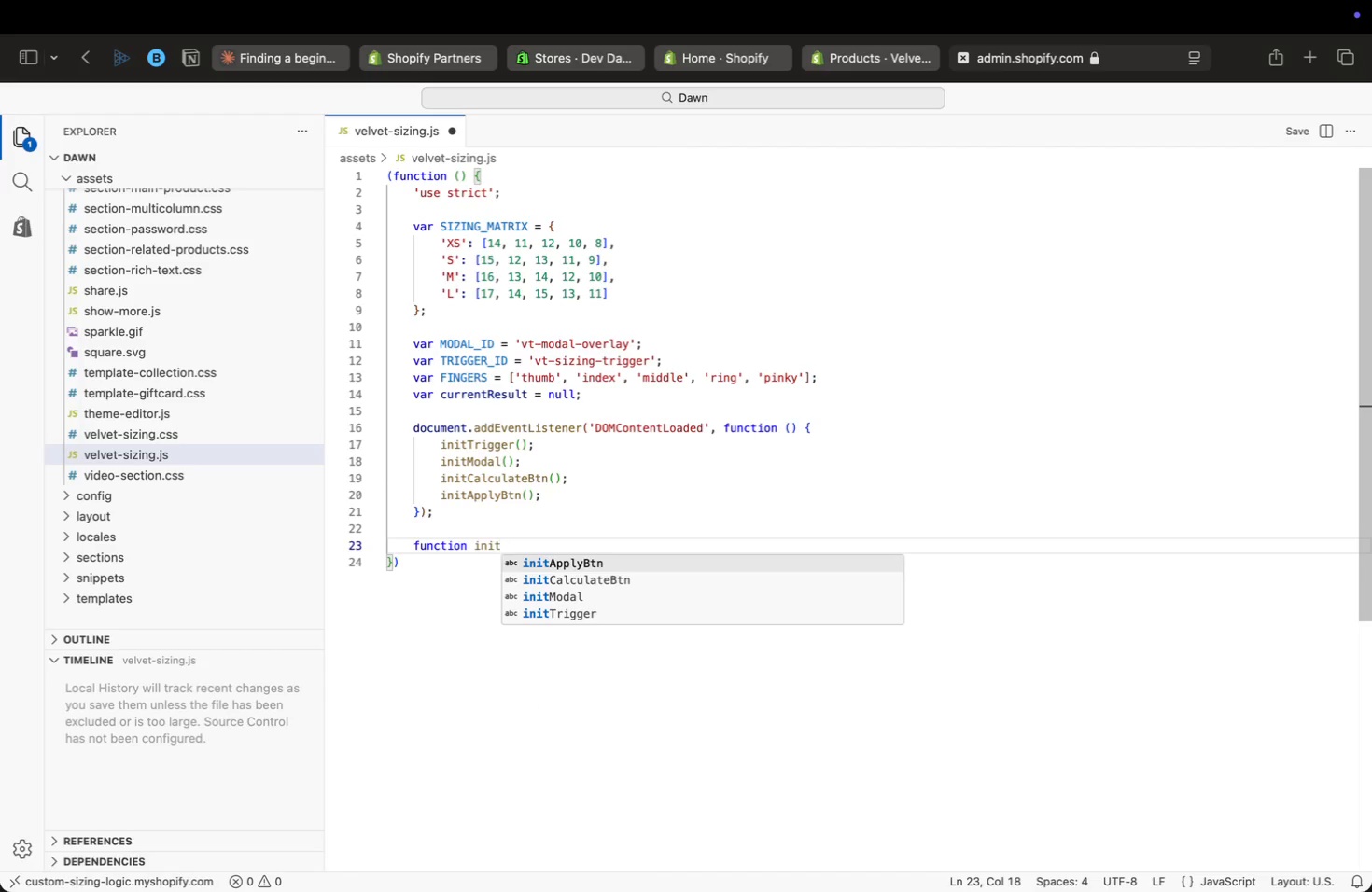 
type( init)
 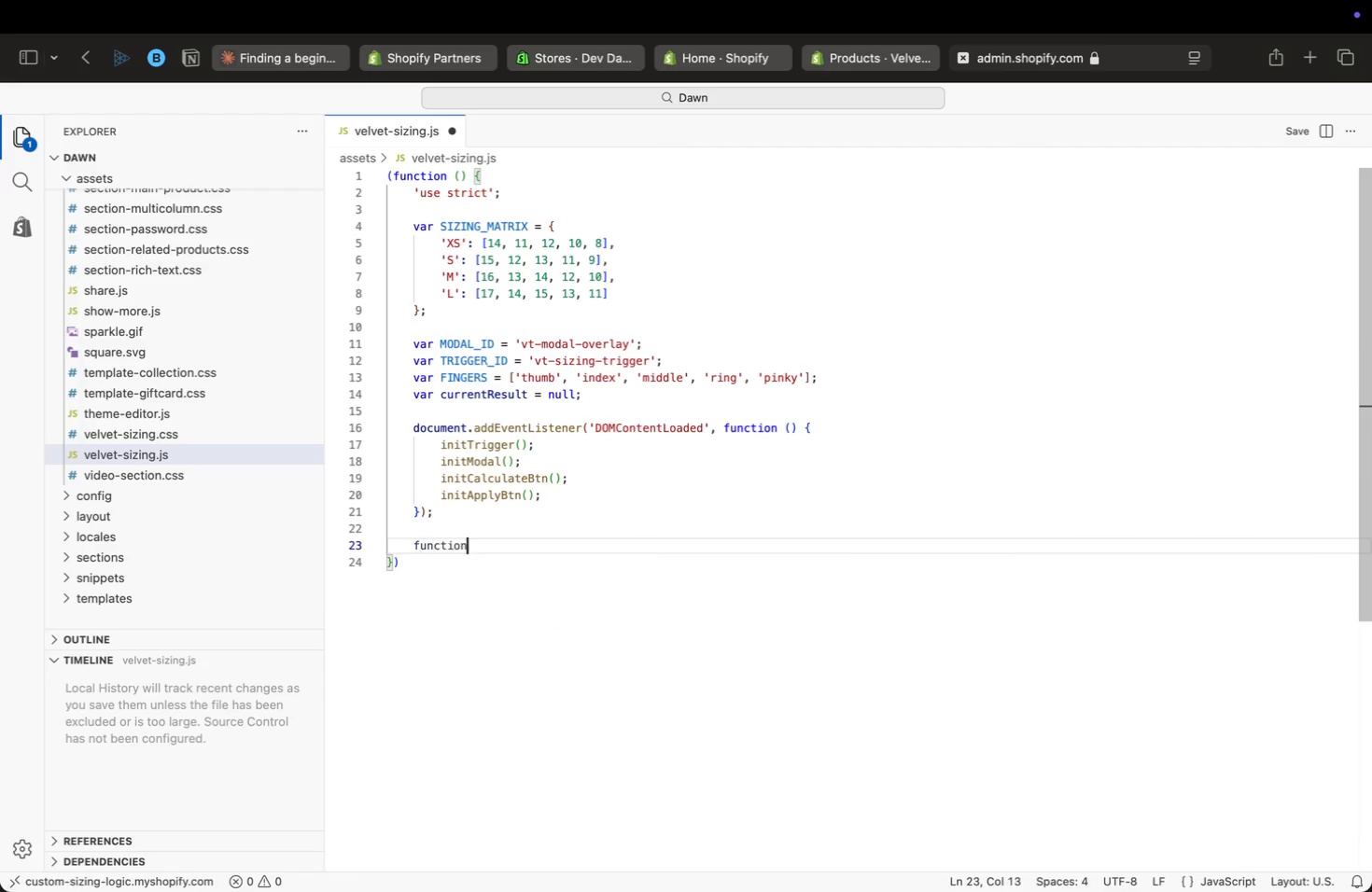 
key(ArrowDown)
 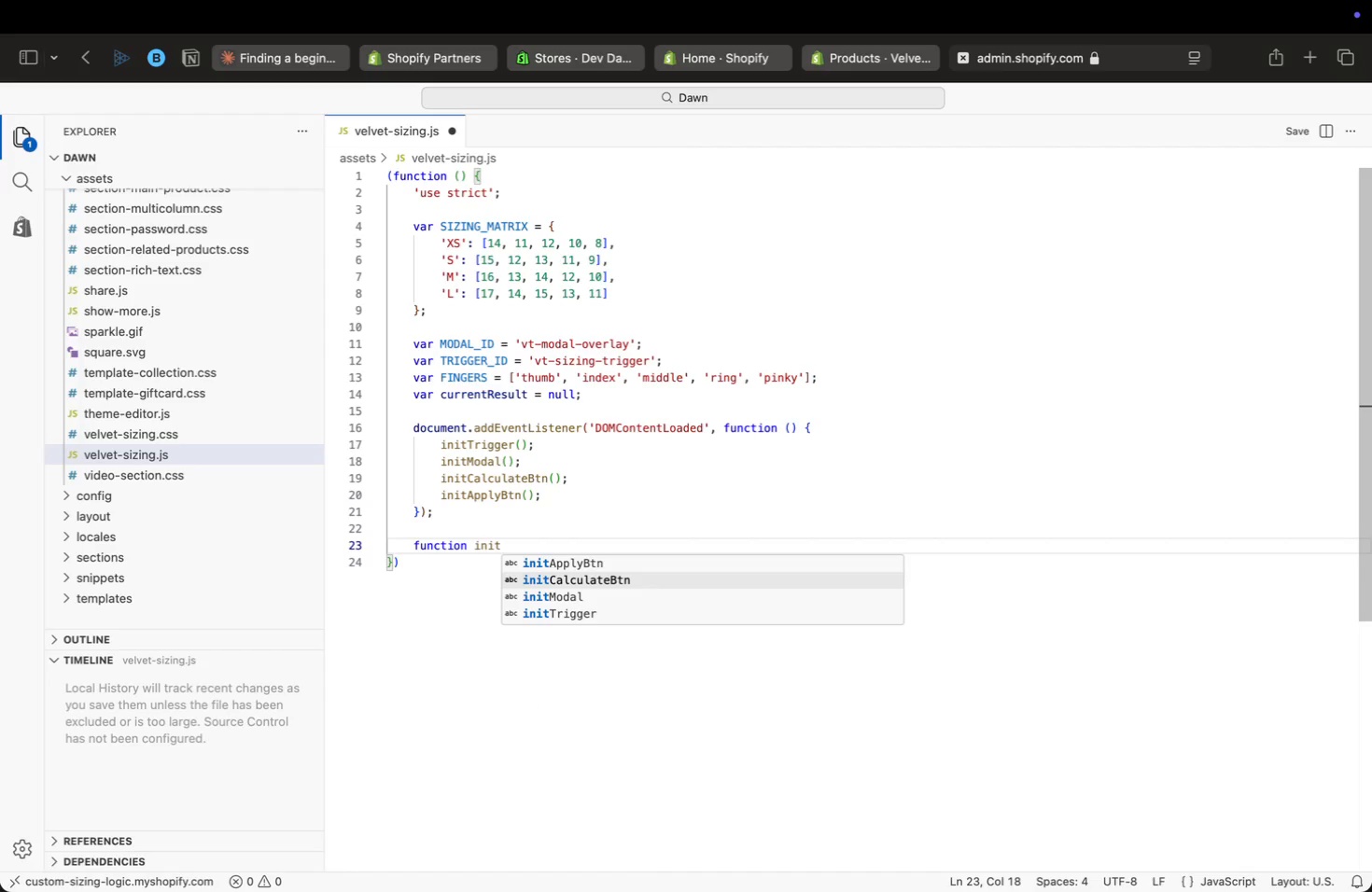 
key(ArrowUp)
 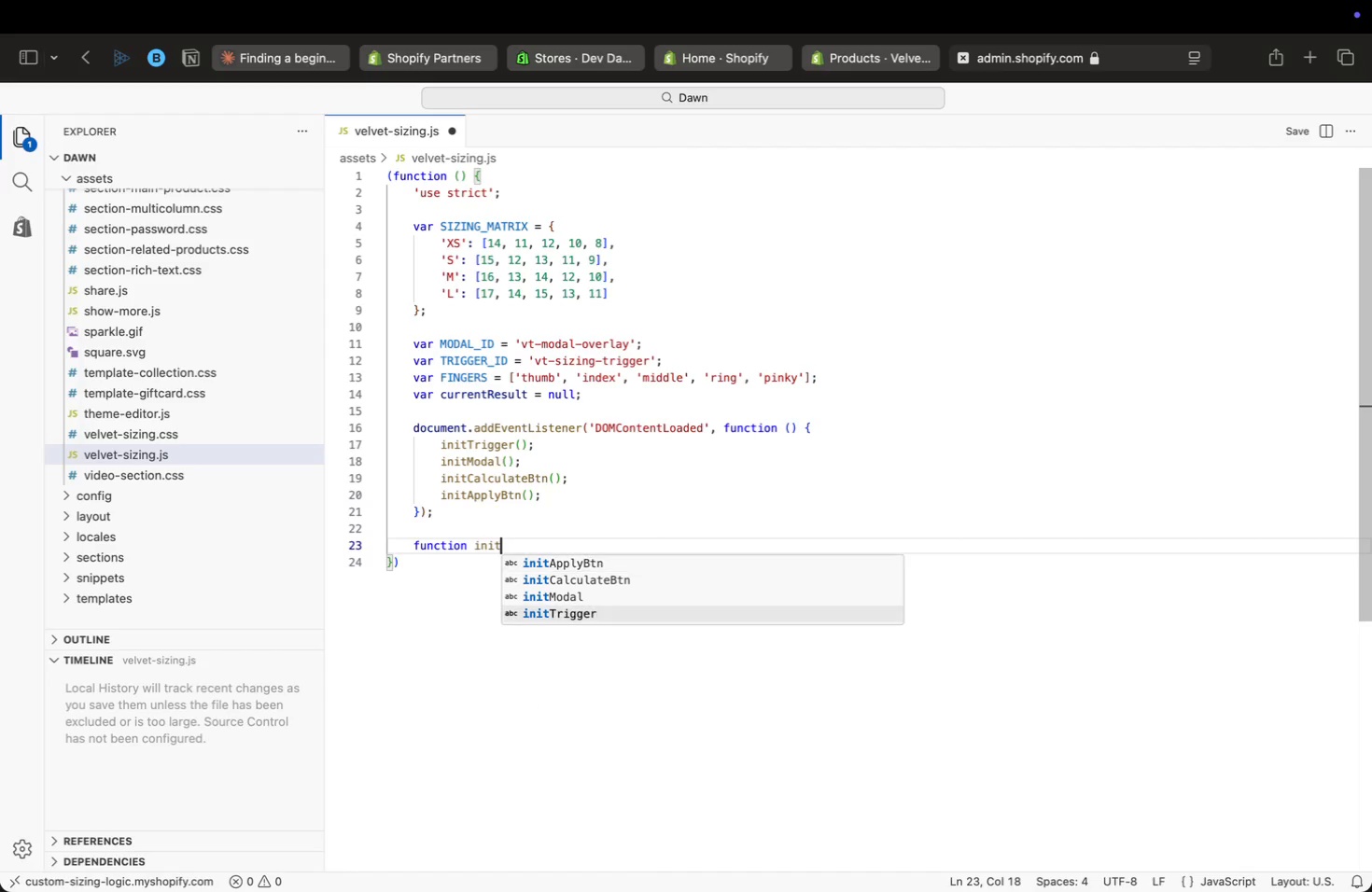 
key(ArrowUp)
 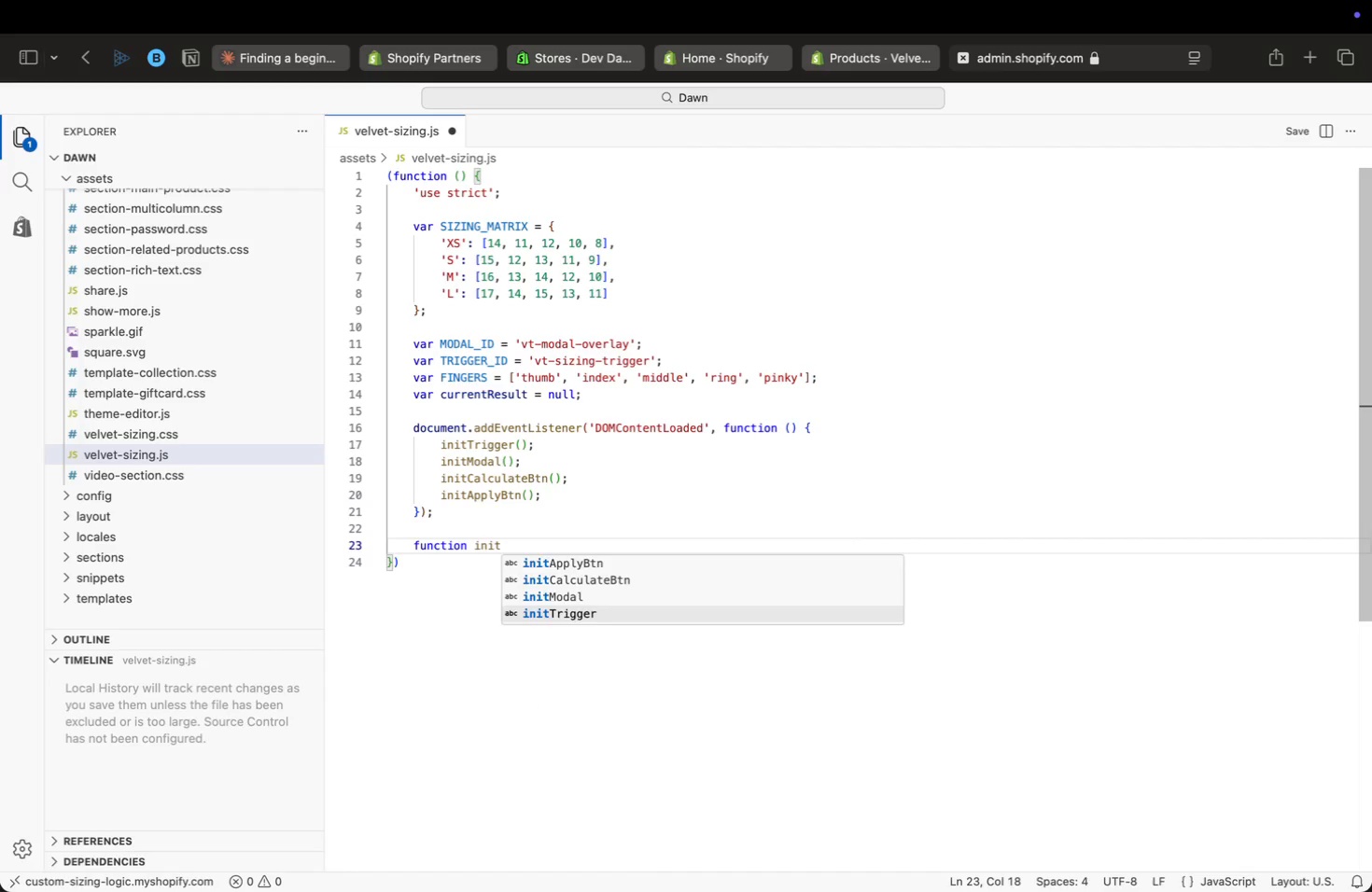 
key(Enter)
 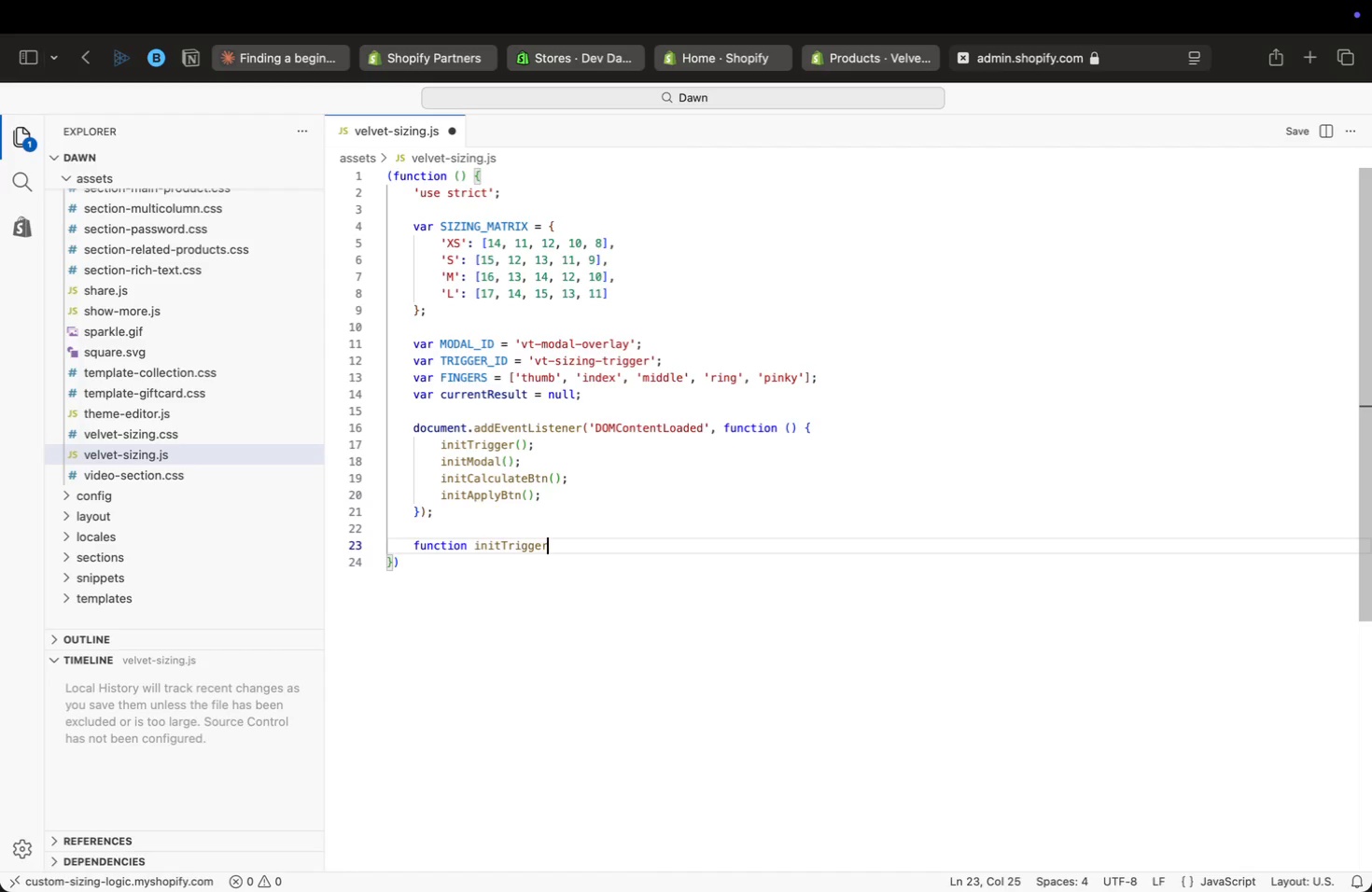 
key(Shift+9)
 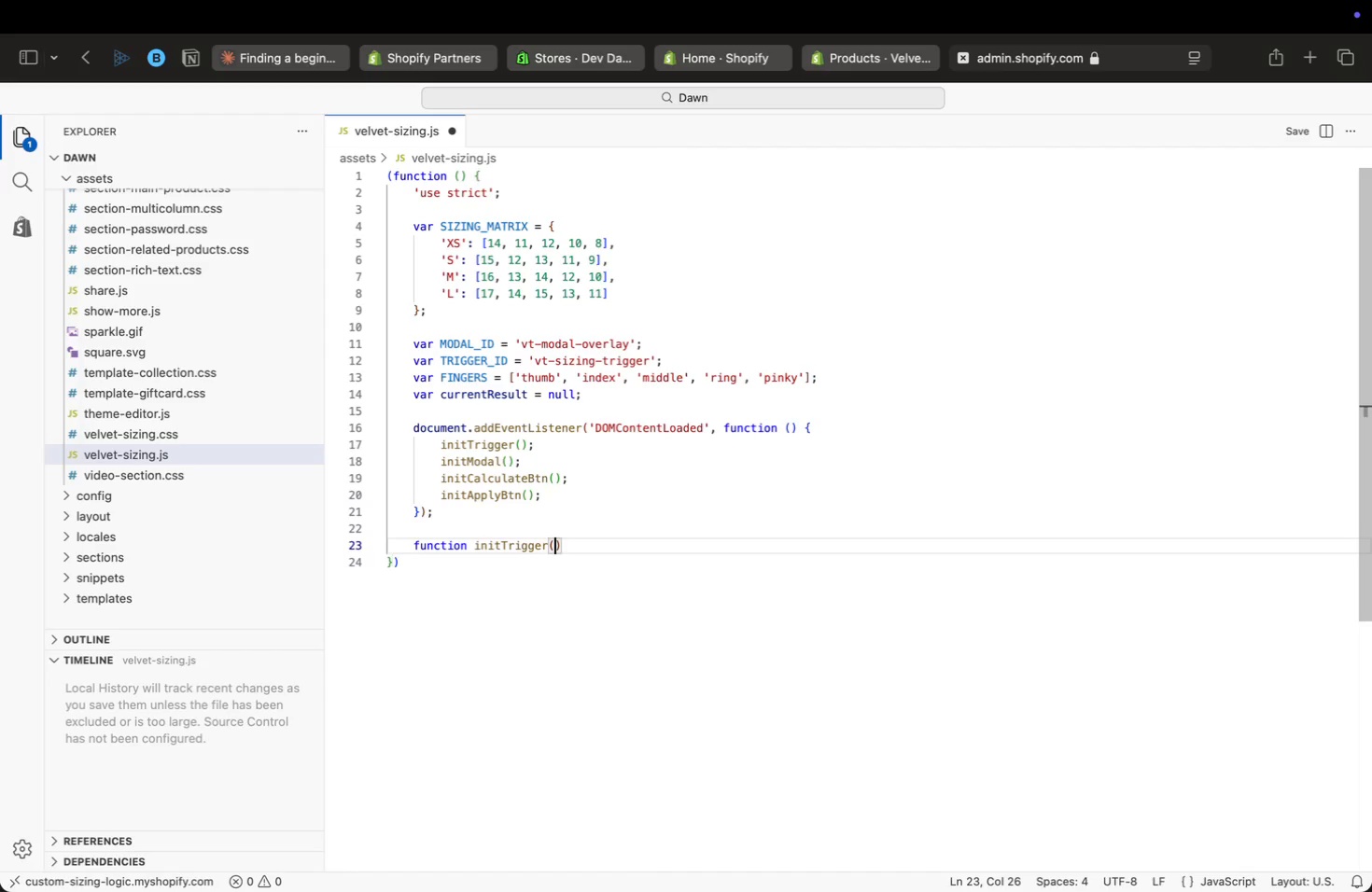 
key(ArrowRight)
 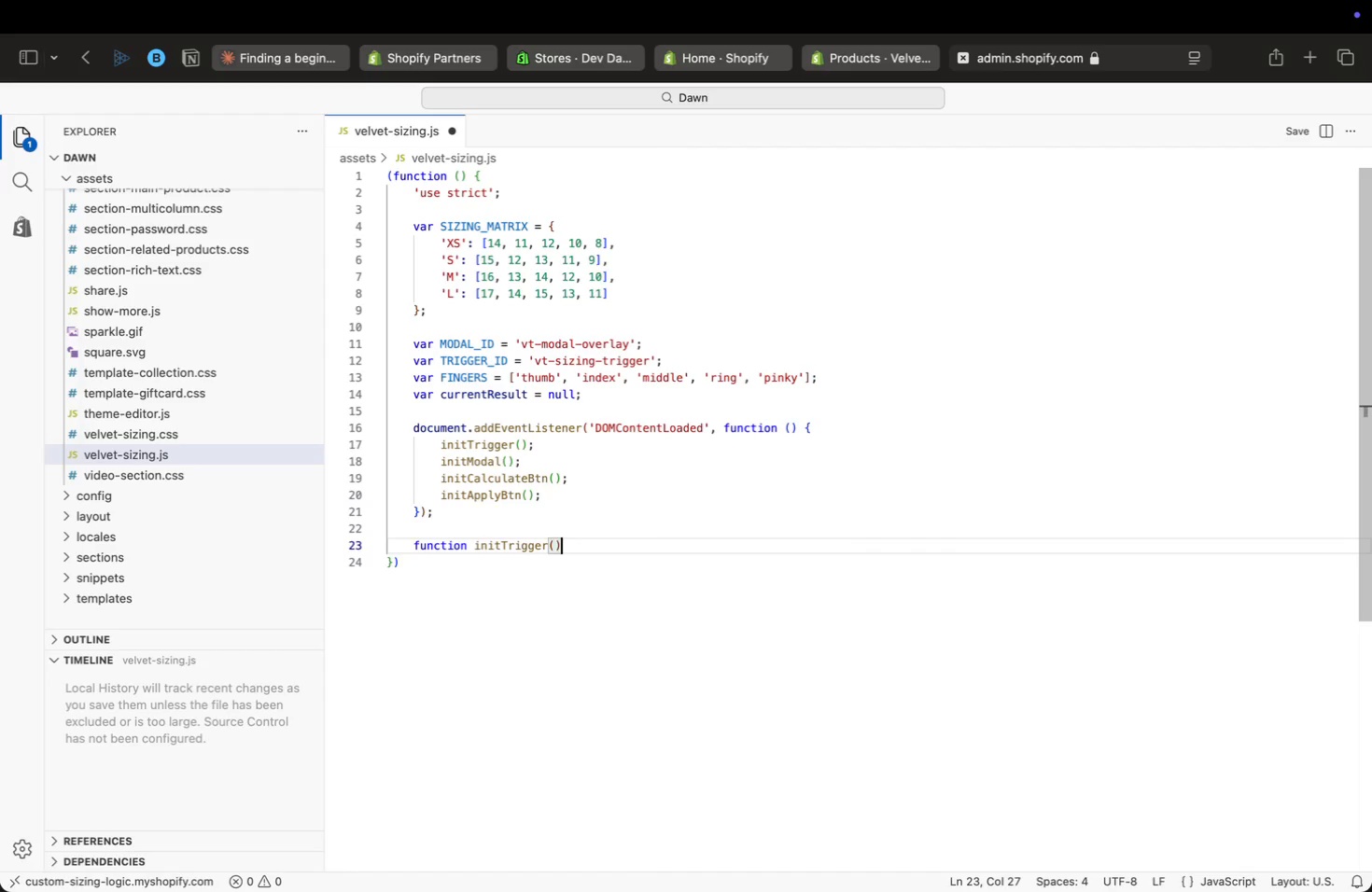 
key(Space)
 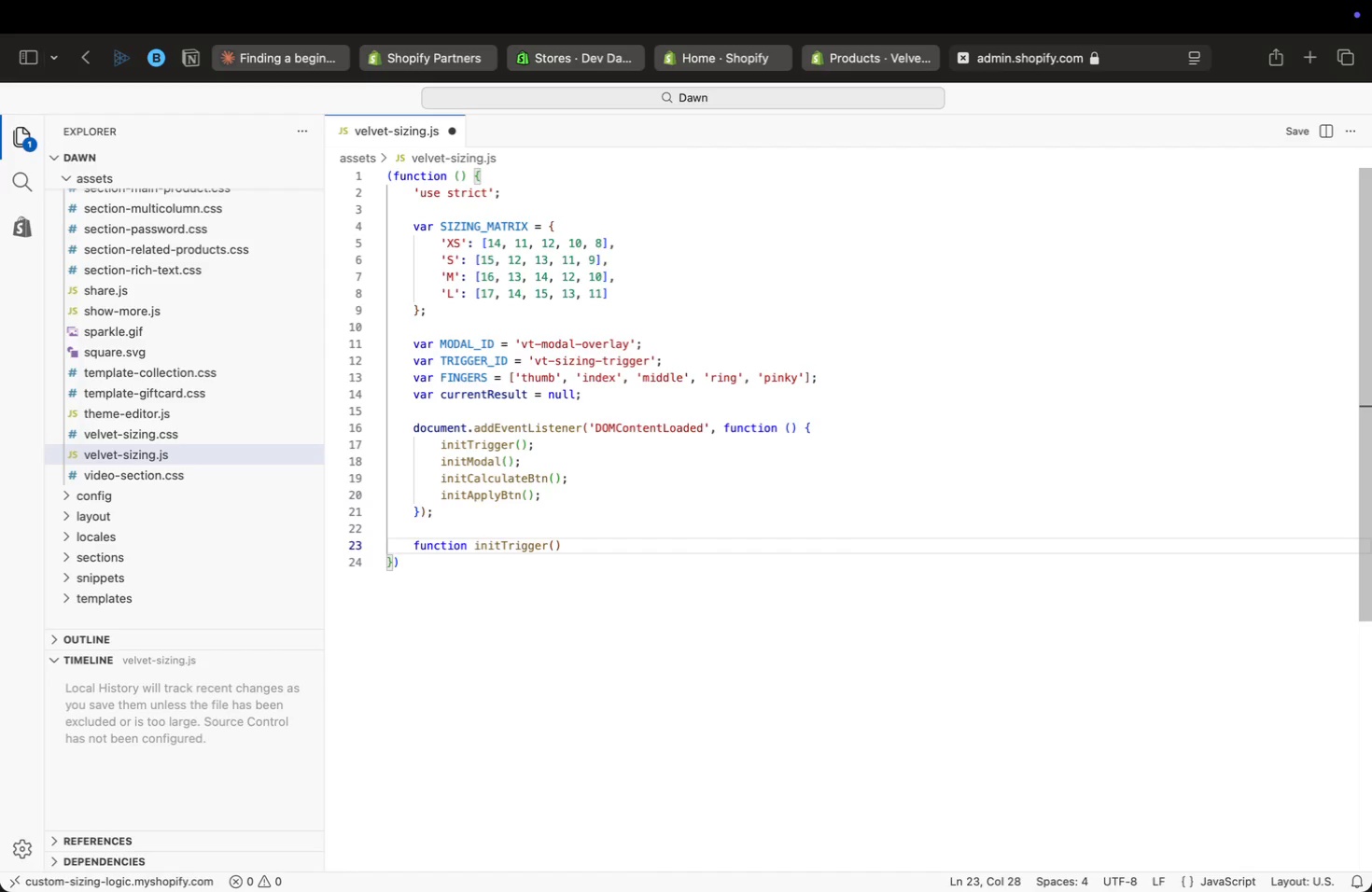 
key(Shift+BracketLeft)
 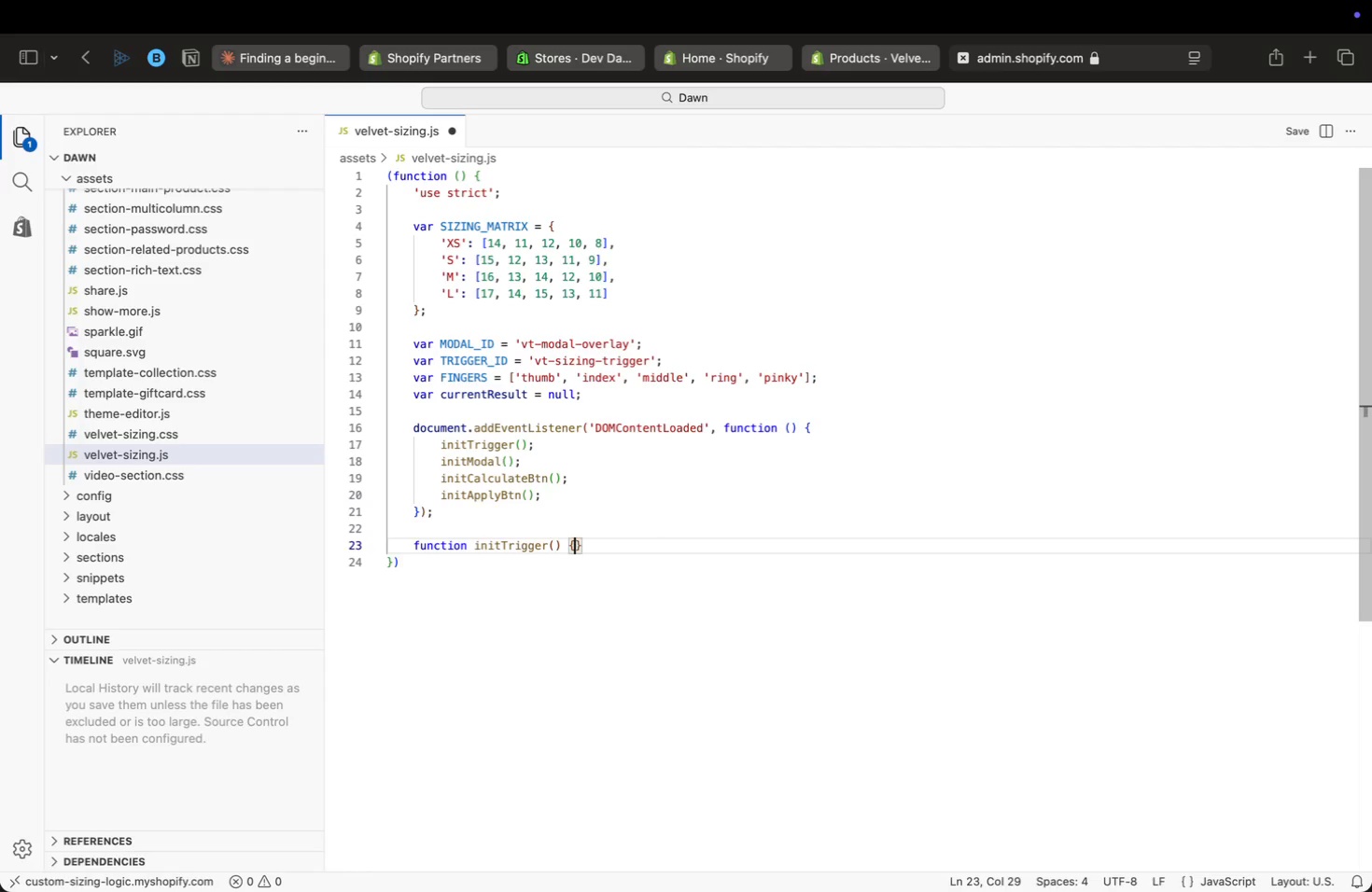 
key(Enter)
 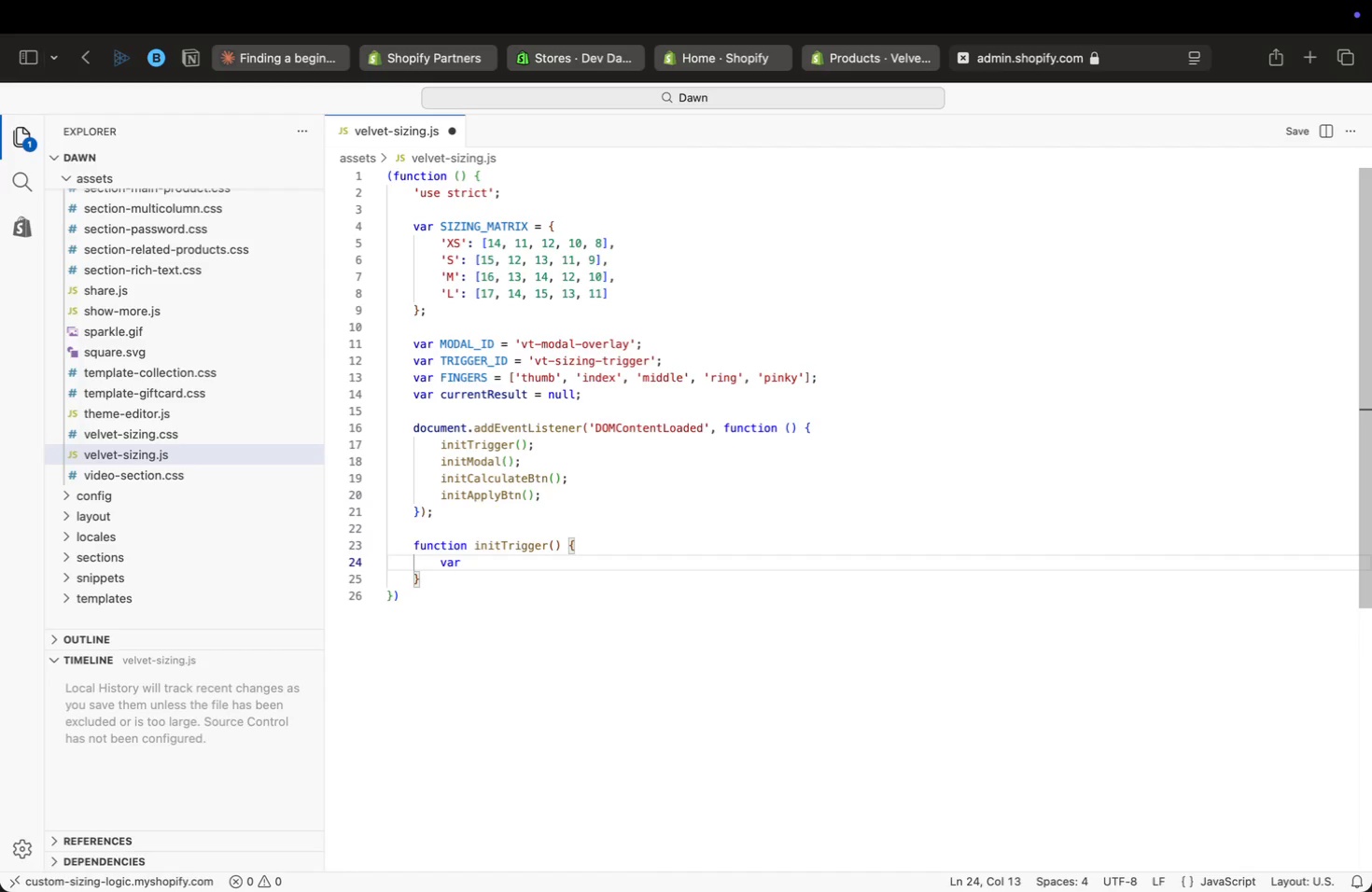 
type(var trigg)
 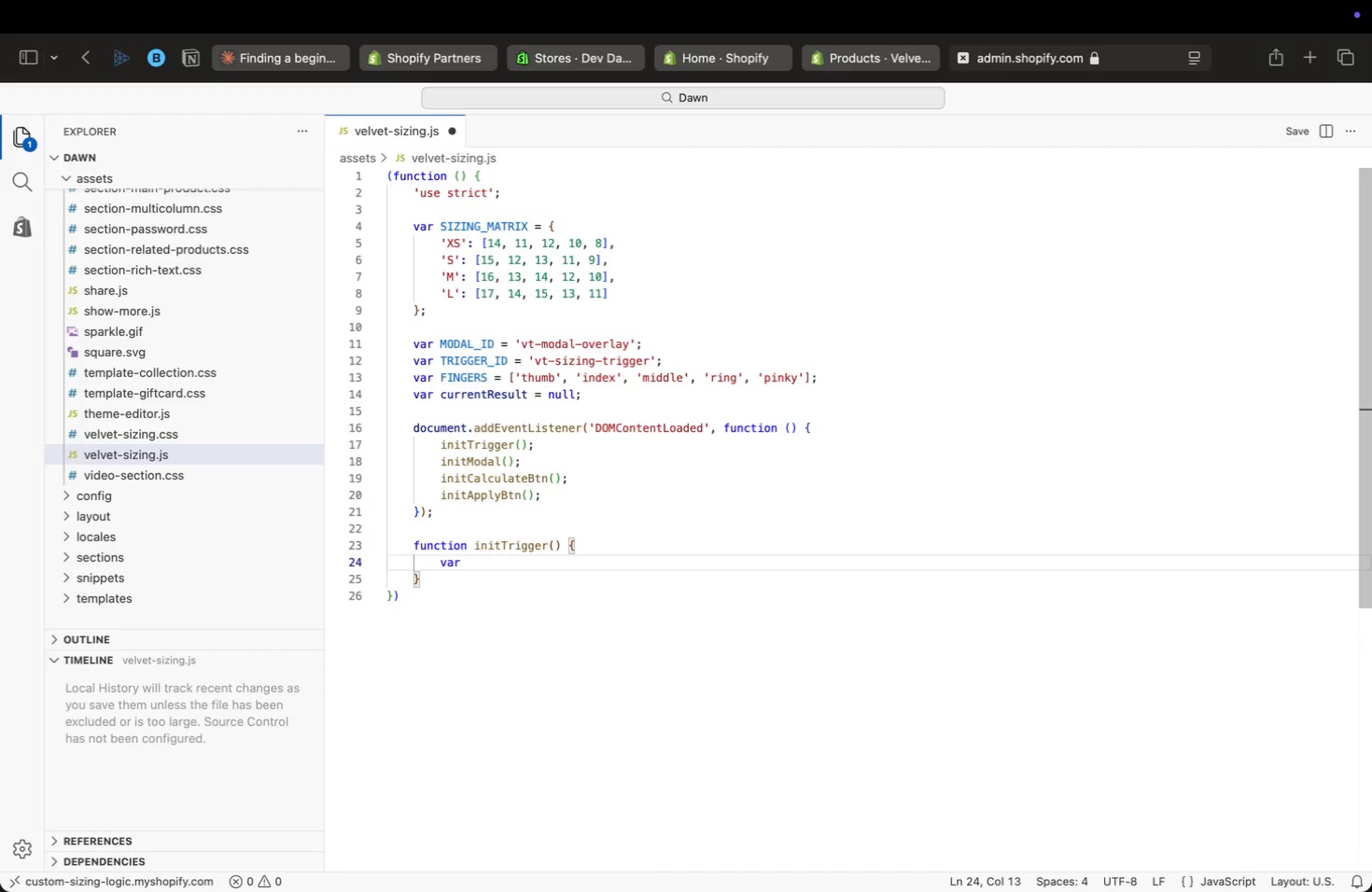 
key(Enter)
 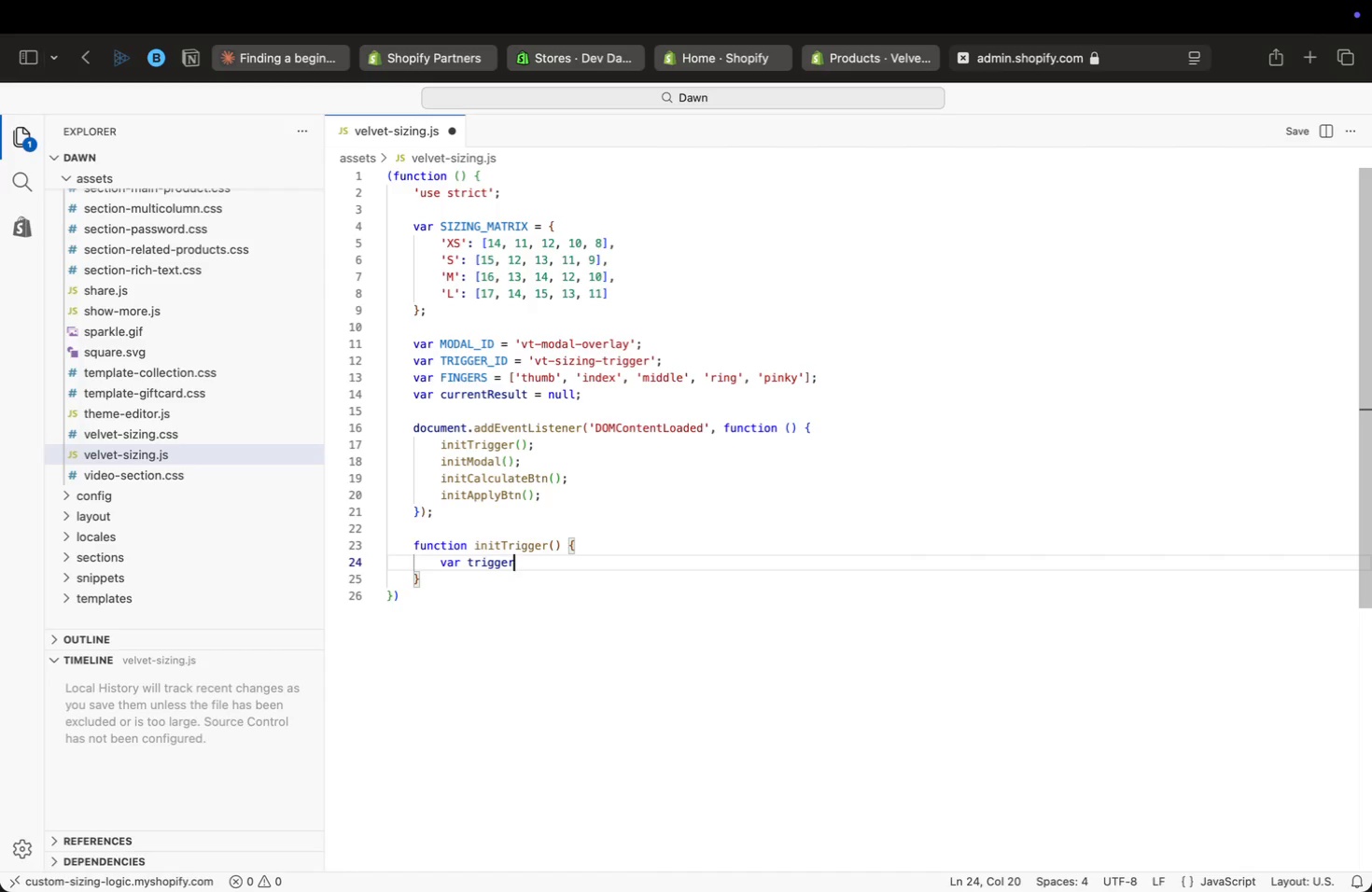 
type( = do)
 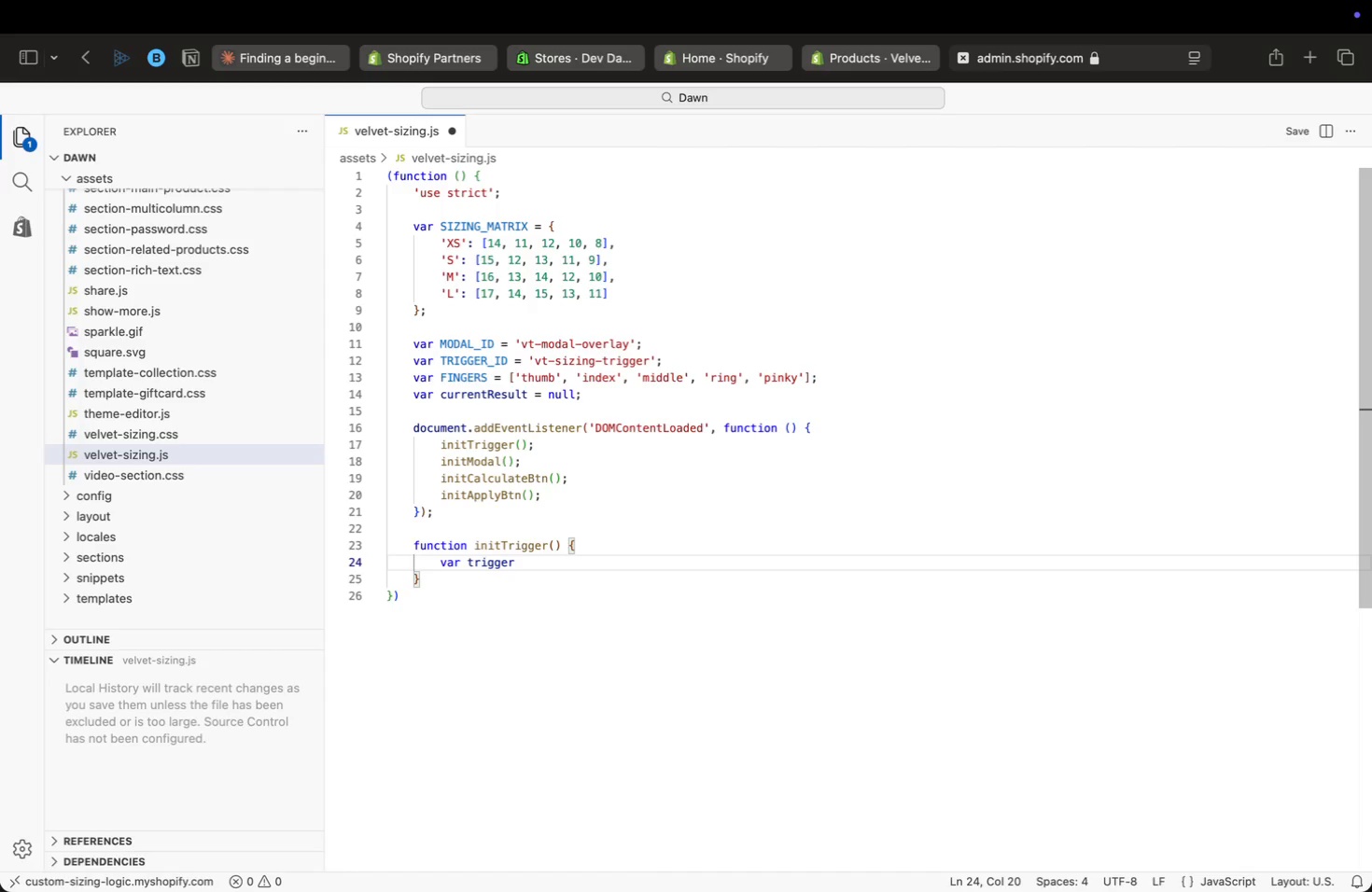 
key(Enter)
 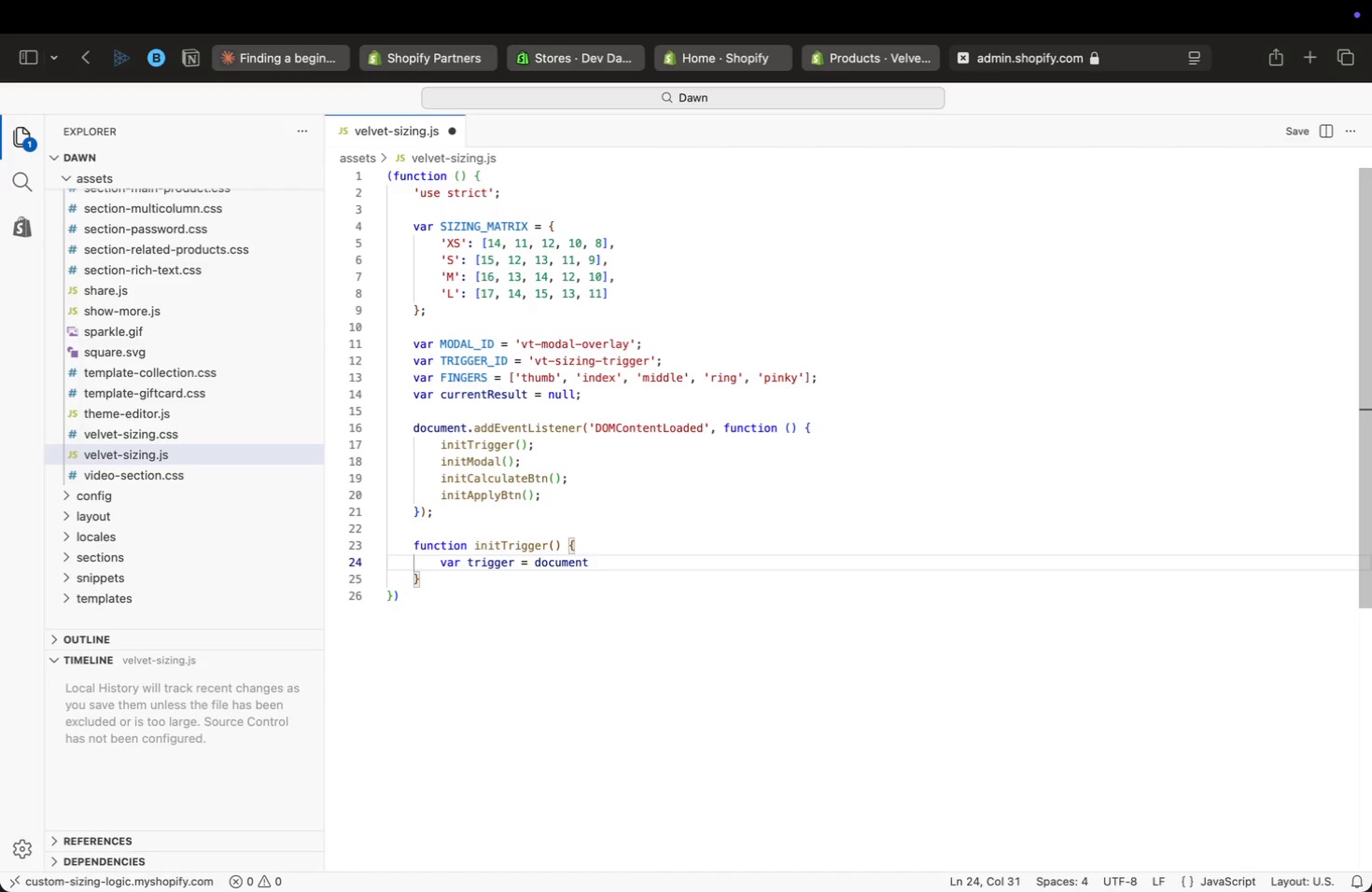 
type(.e)
key(Backspace)
type(getElementById)
 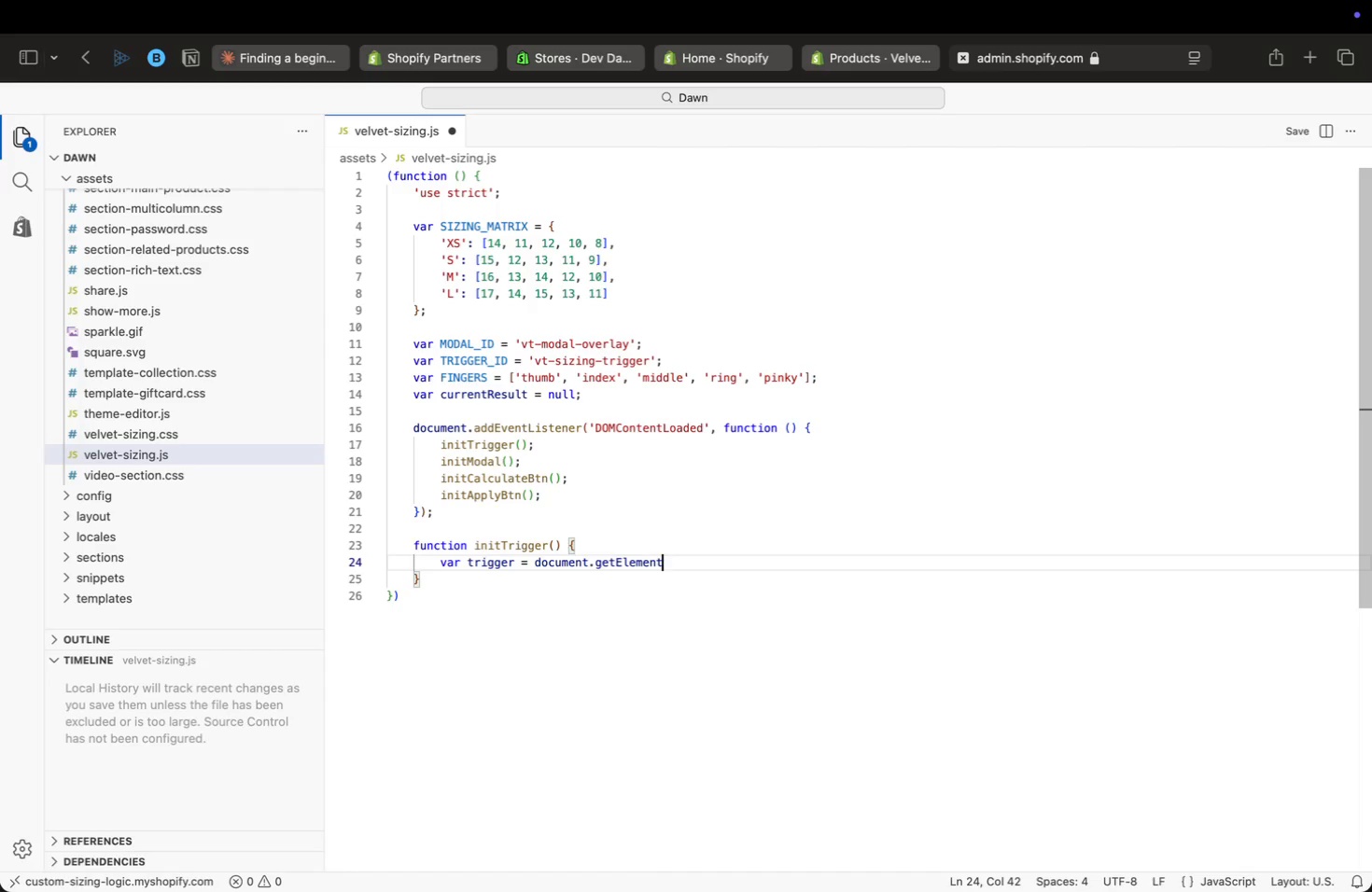 
type((tri)
 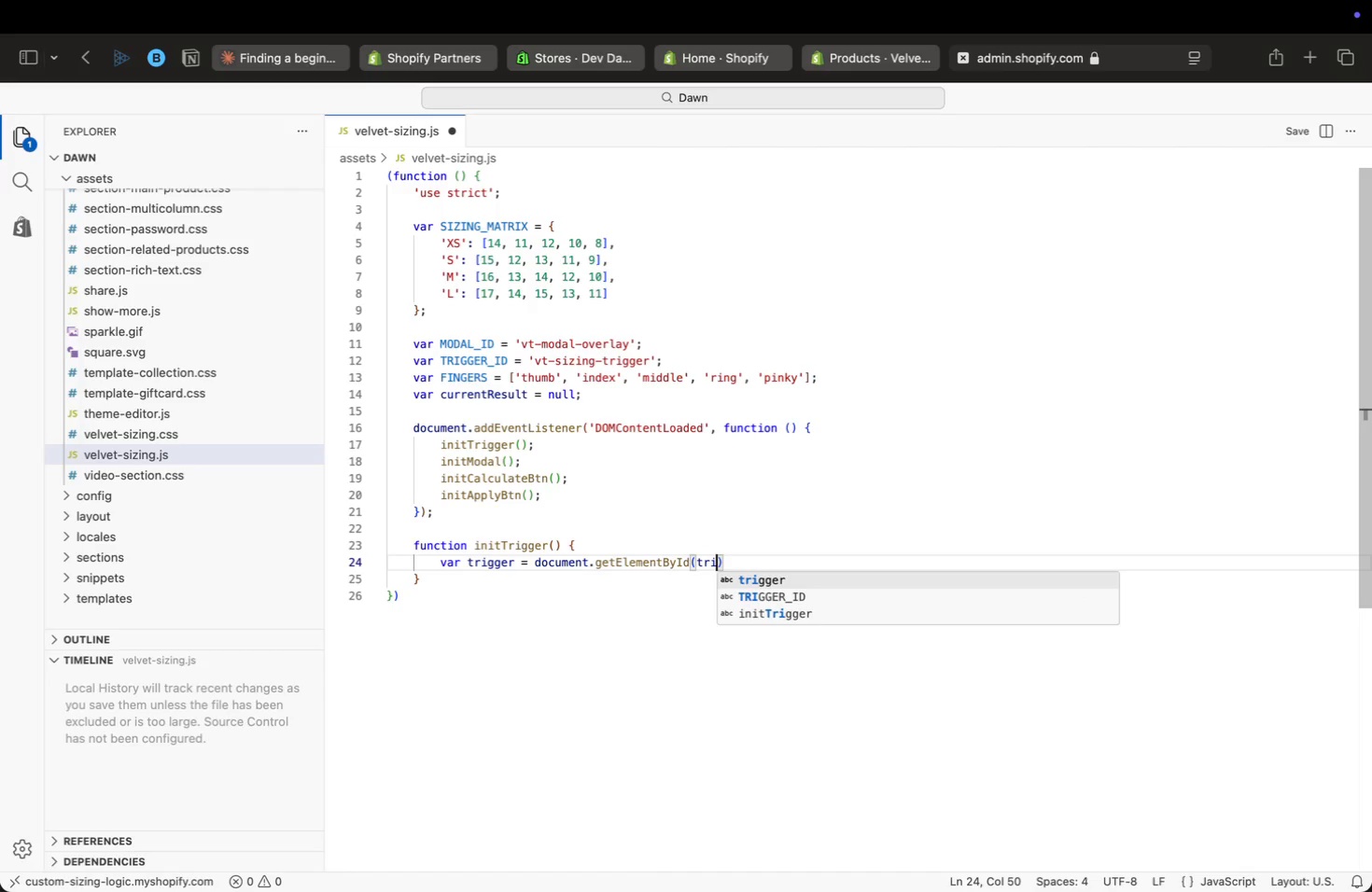 
key(ArrowDown)
 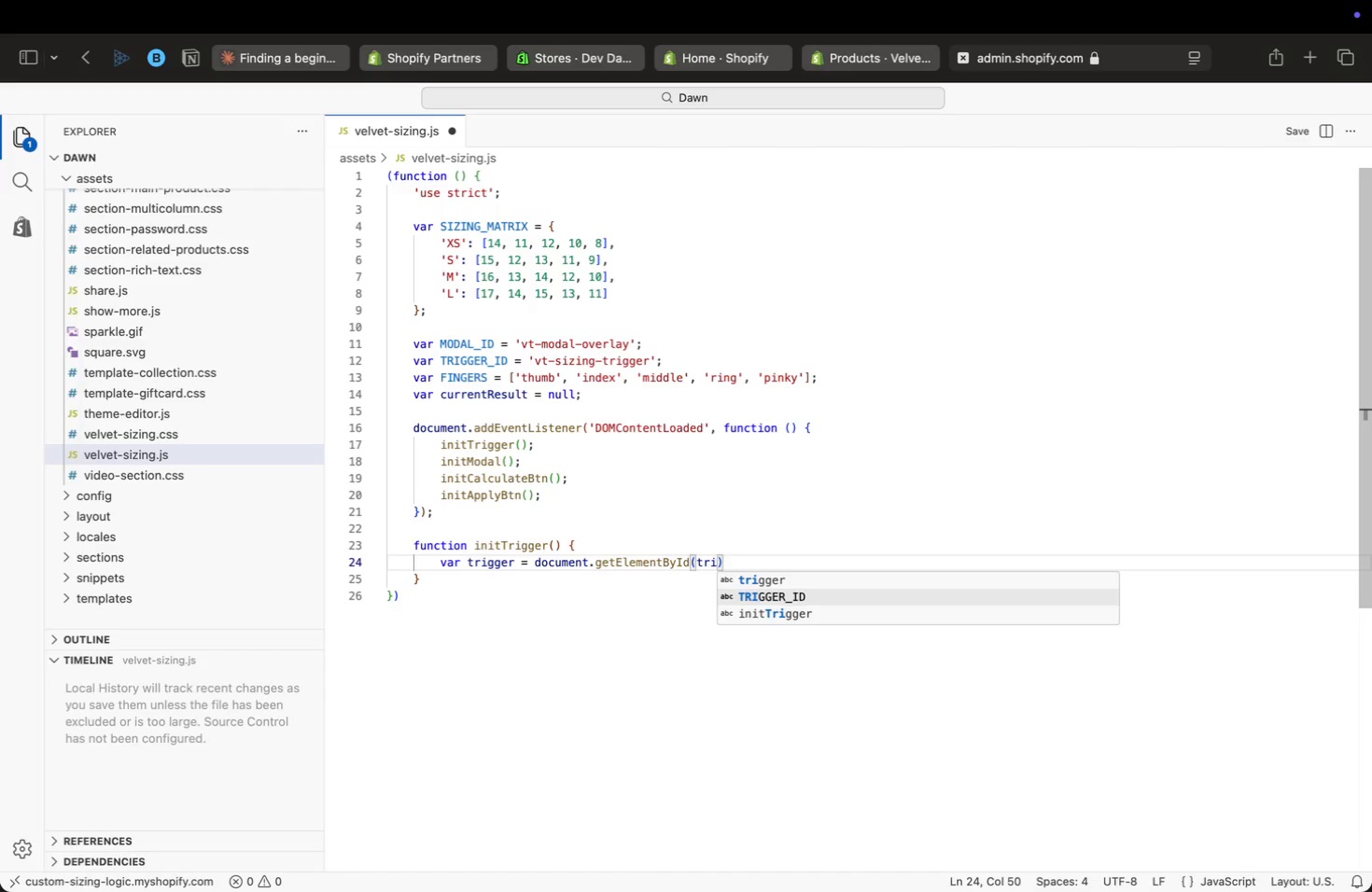 
key(Enter)
 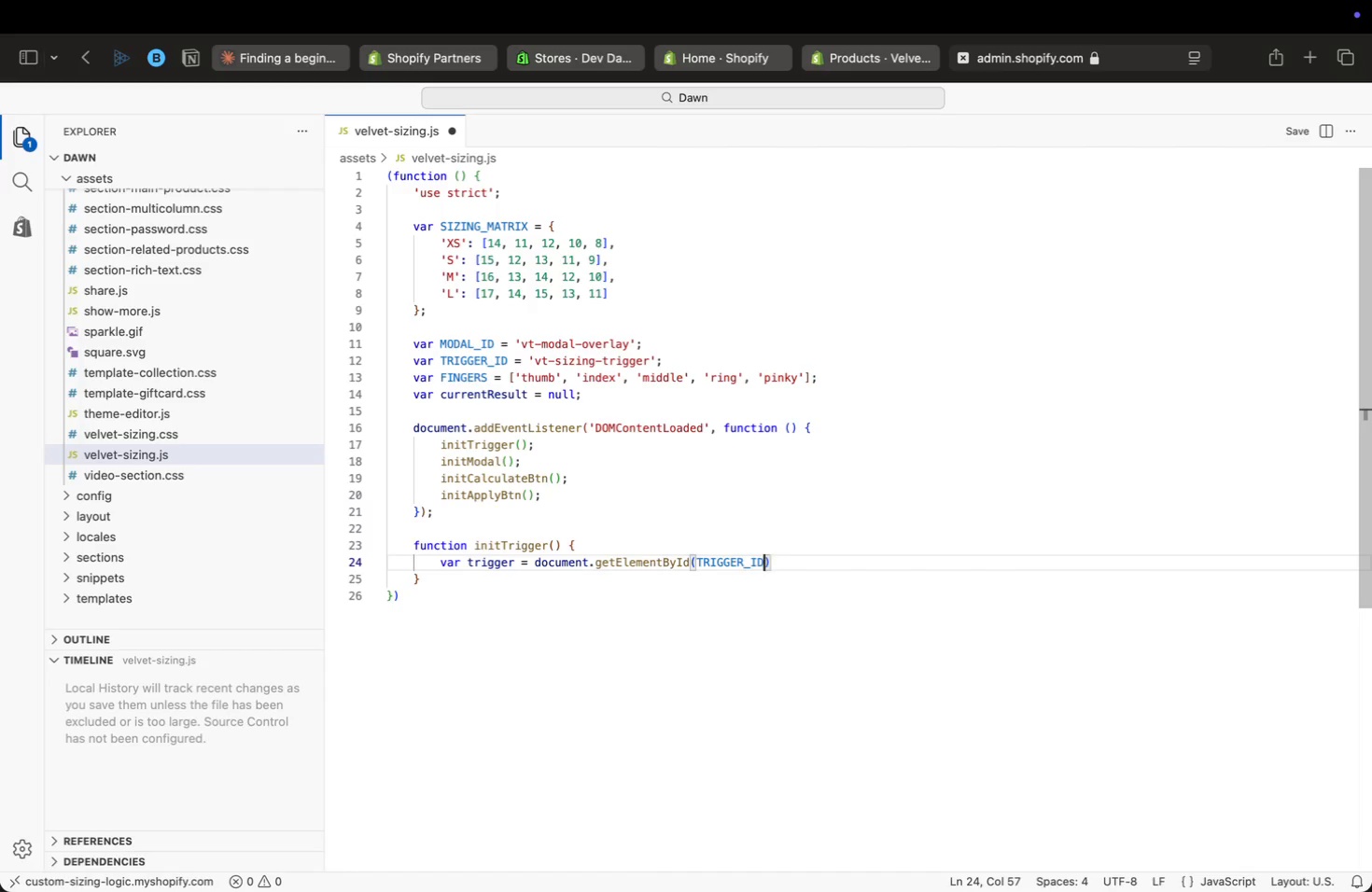 
key(ArrowRight)
 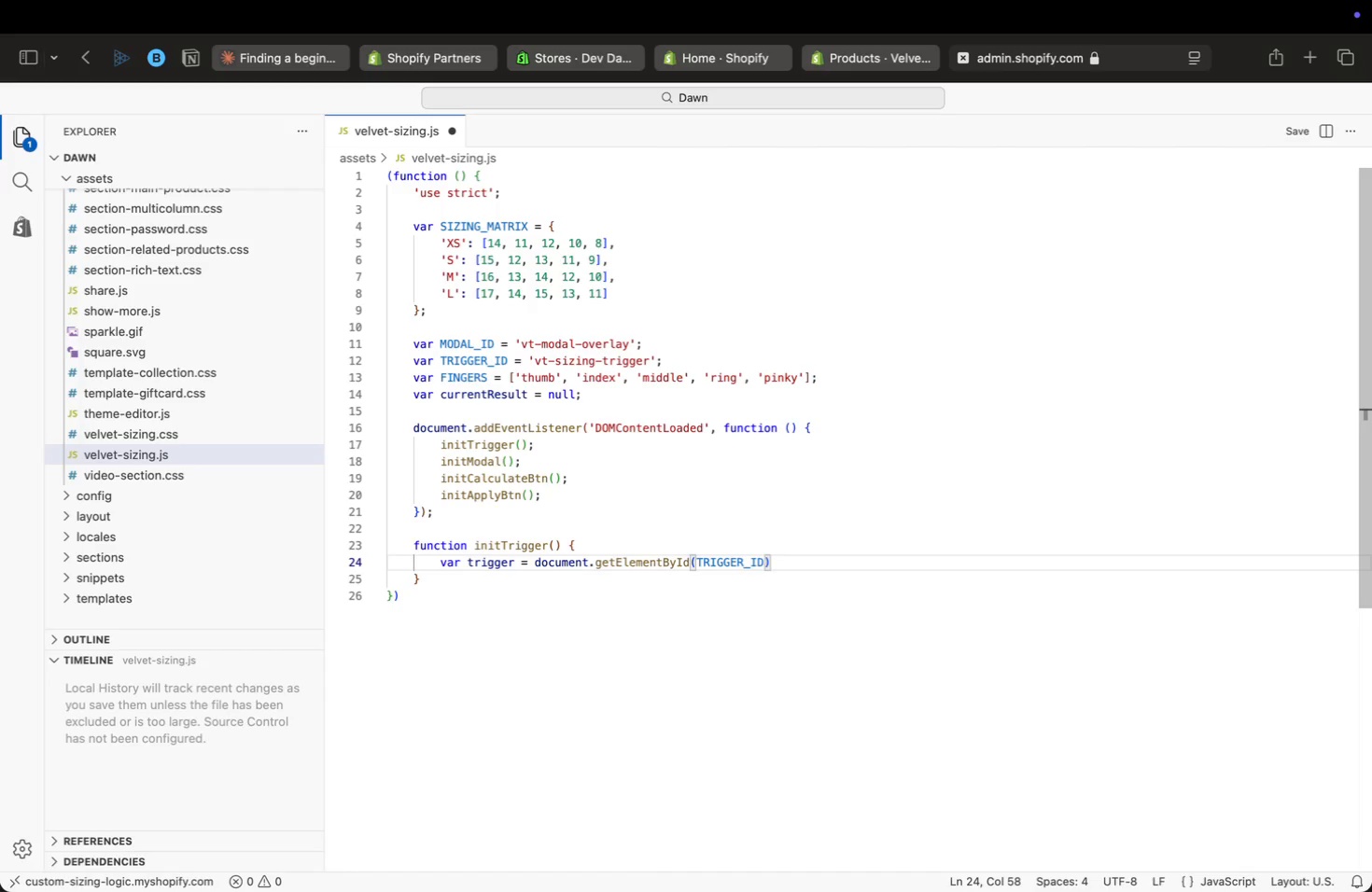 
key(Semicolon)
 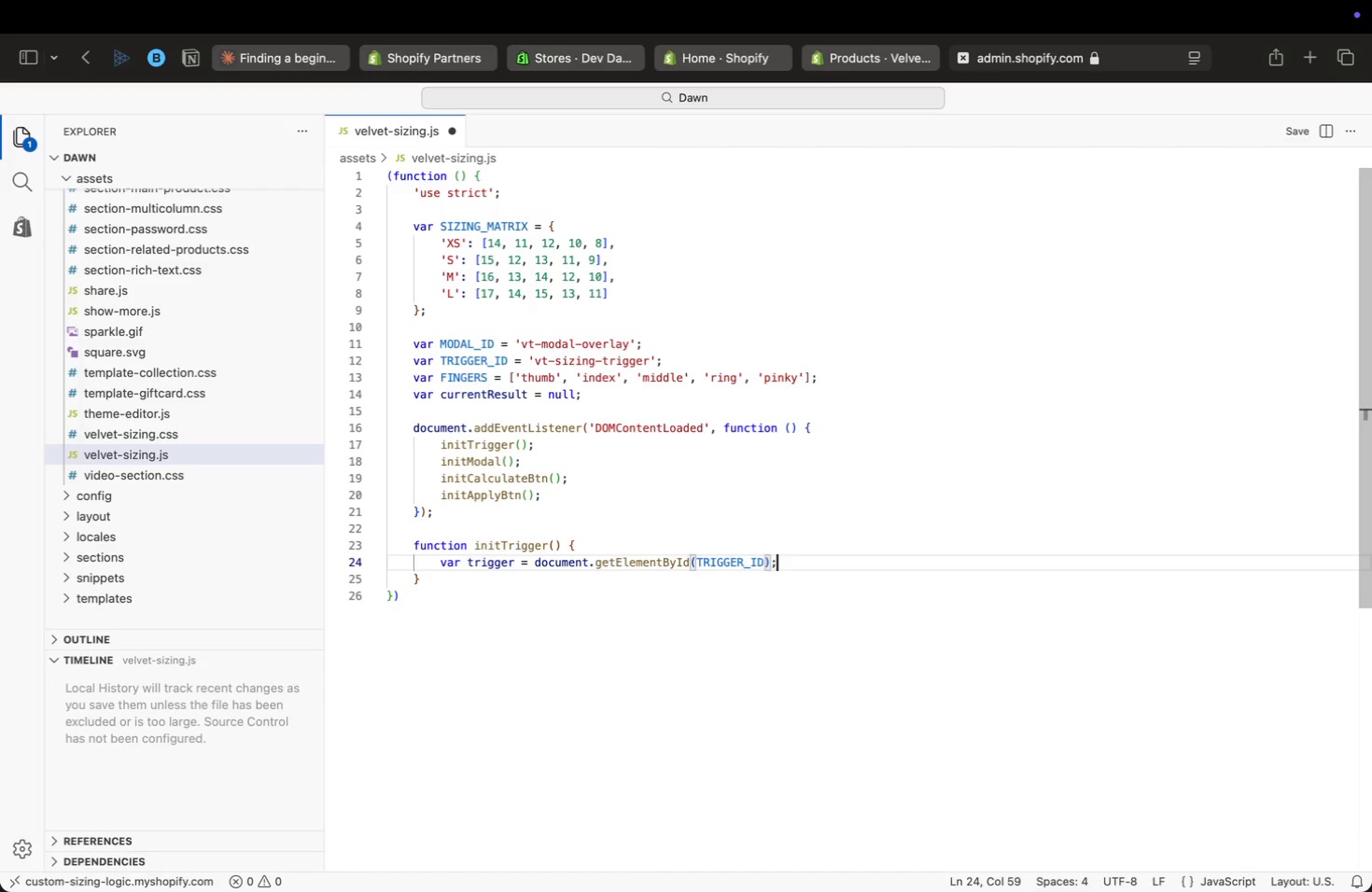 
key(Enter)
 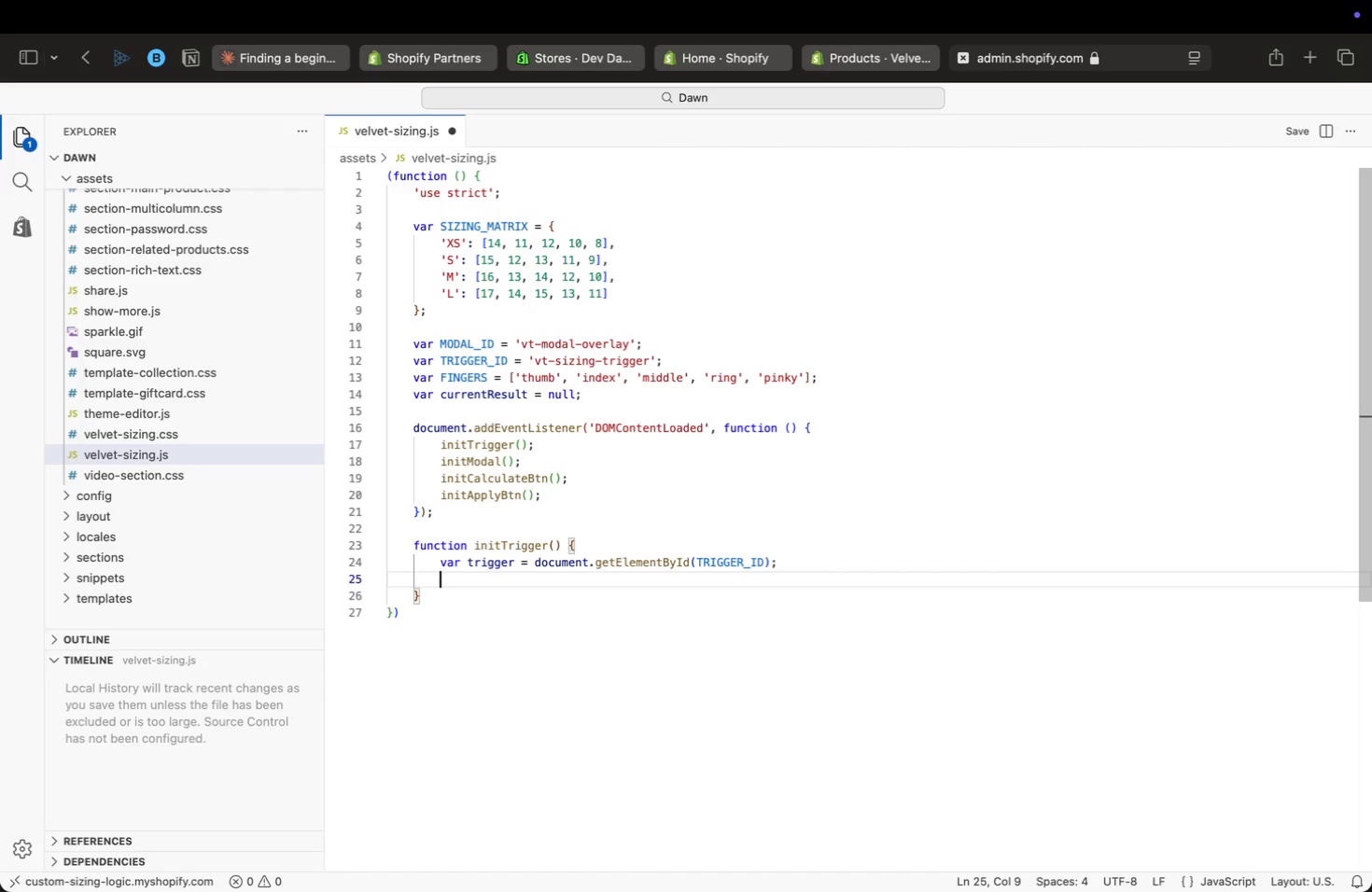 
type(if (!tri)
 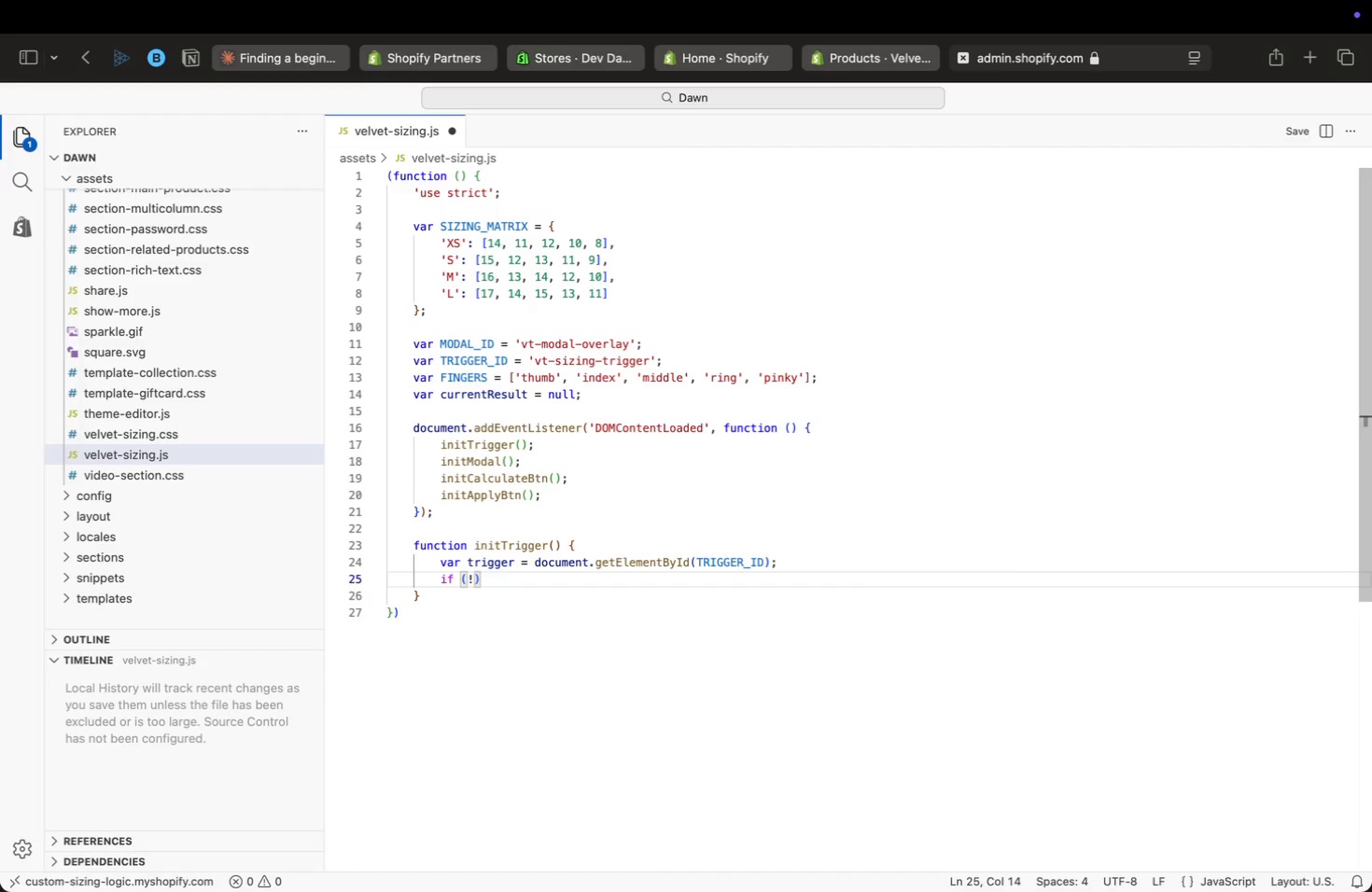 
key(Enter)
 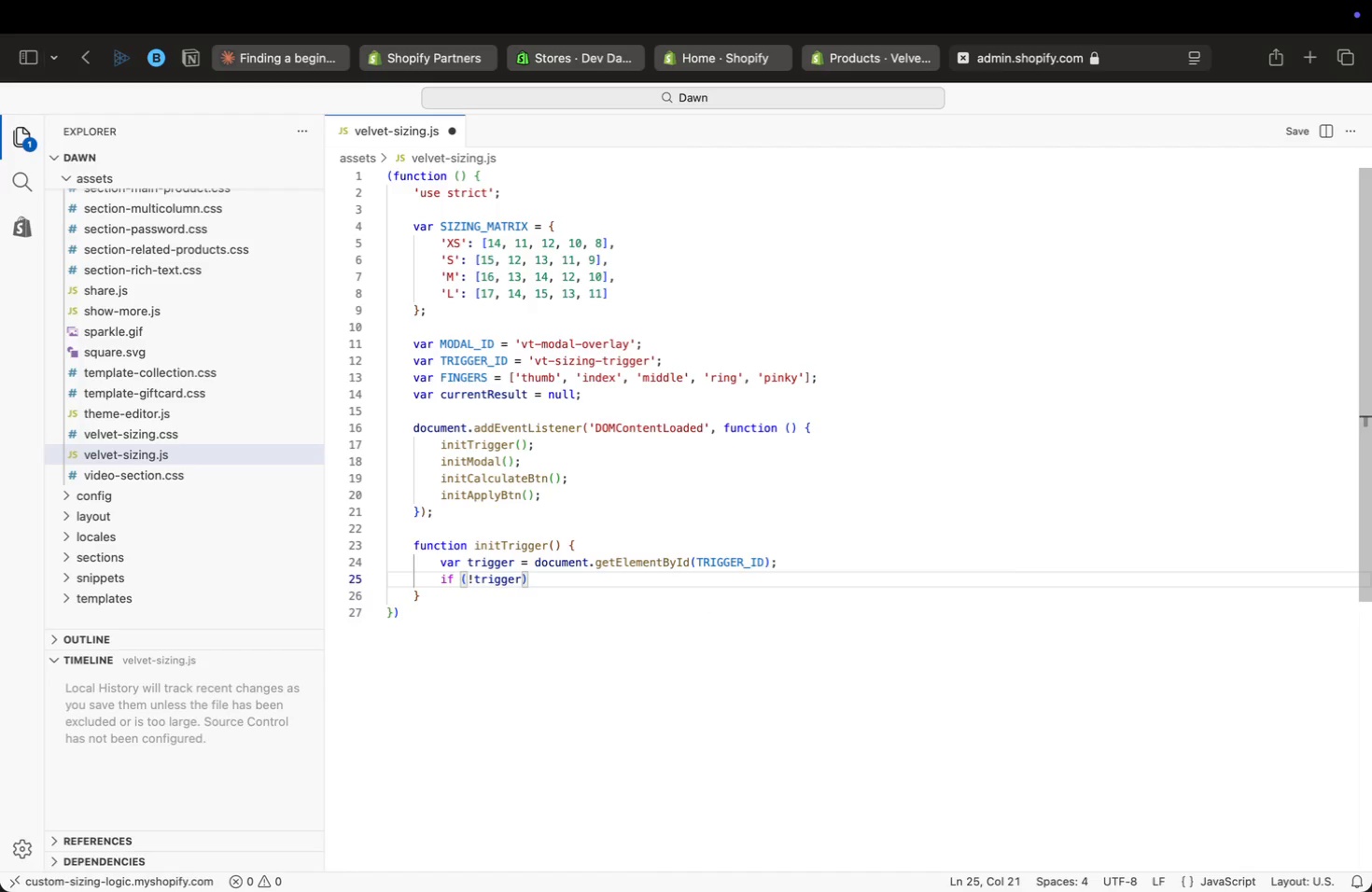 
key(ArrowRight)
 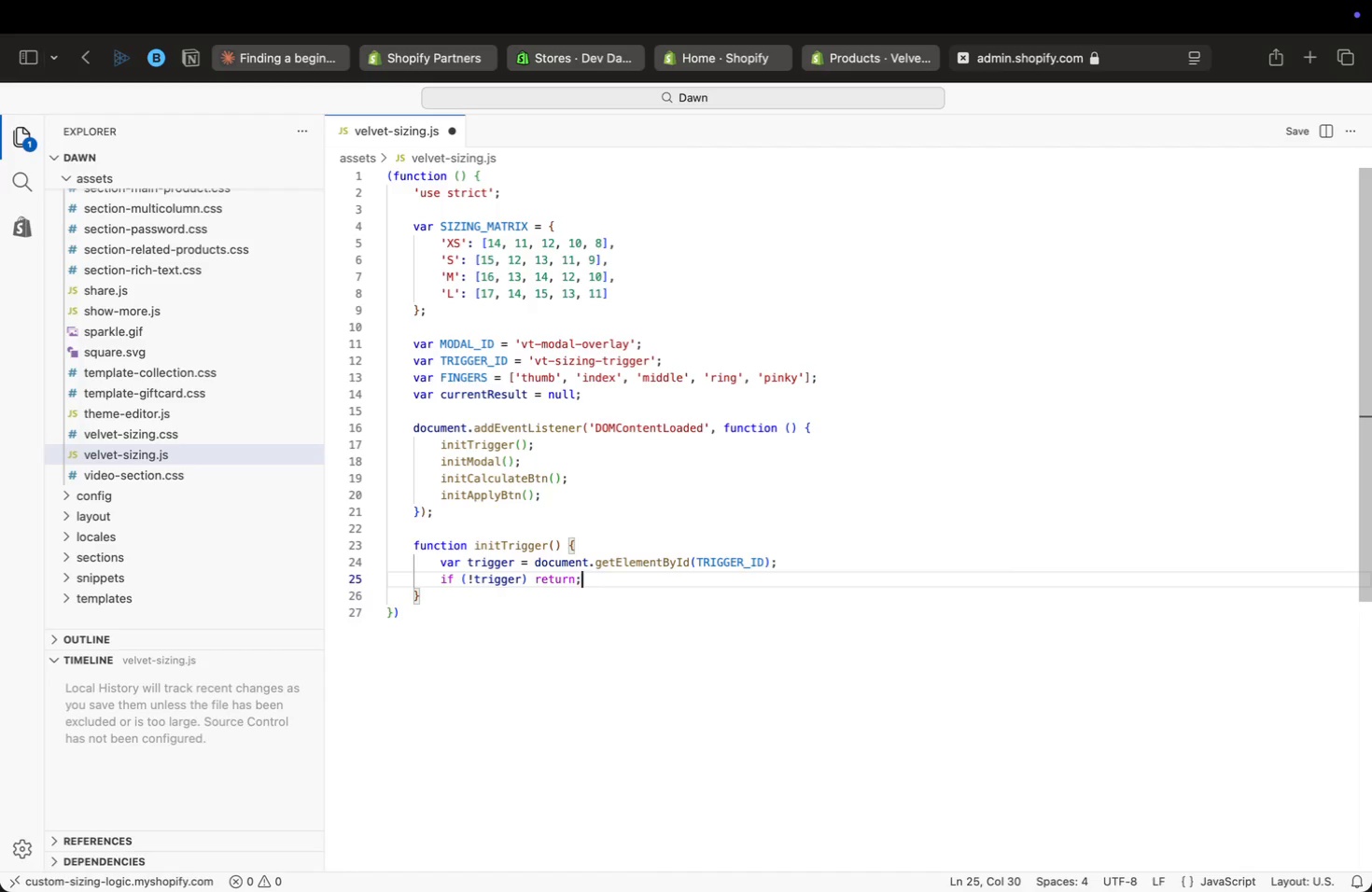 
type( return;)
 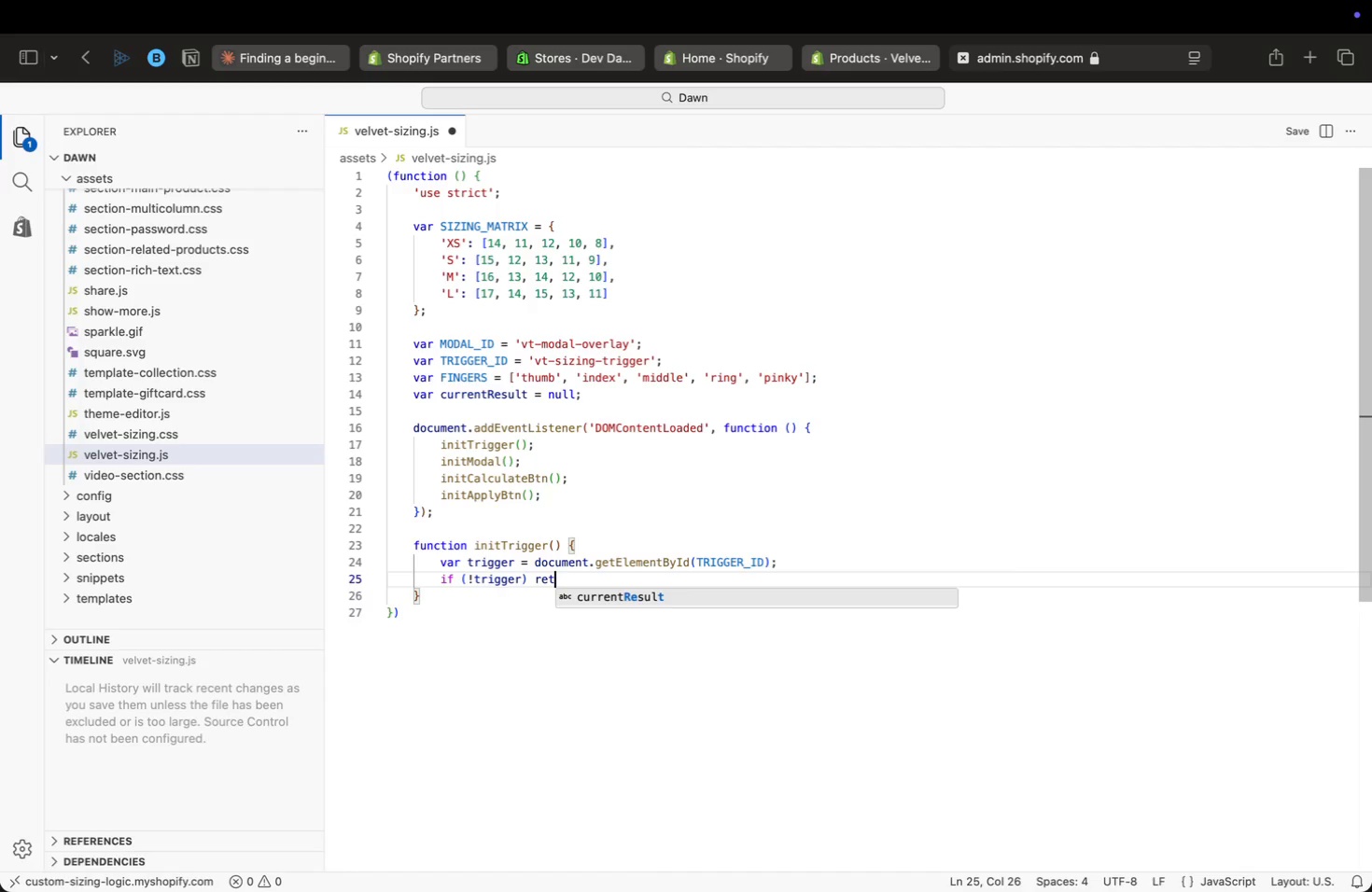 
key(Enter)
 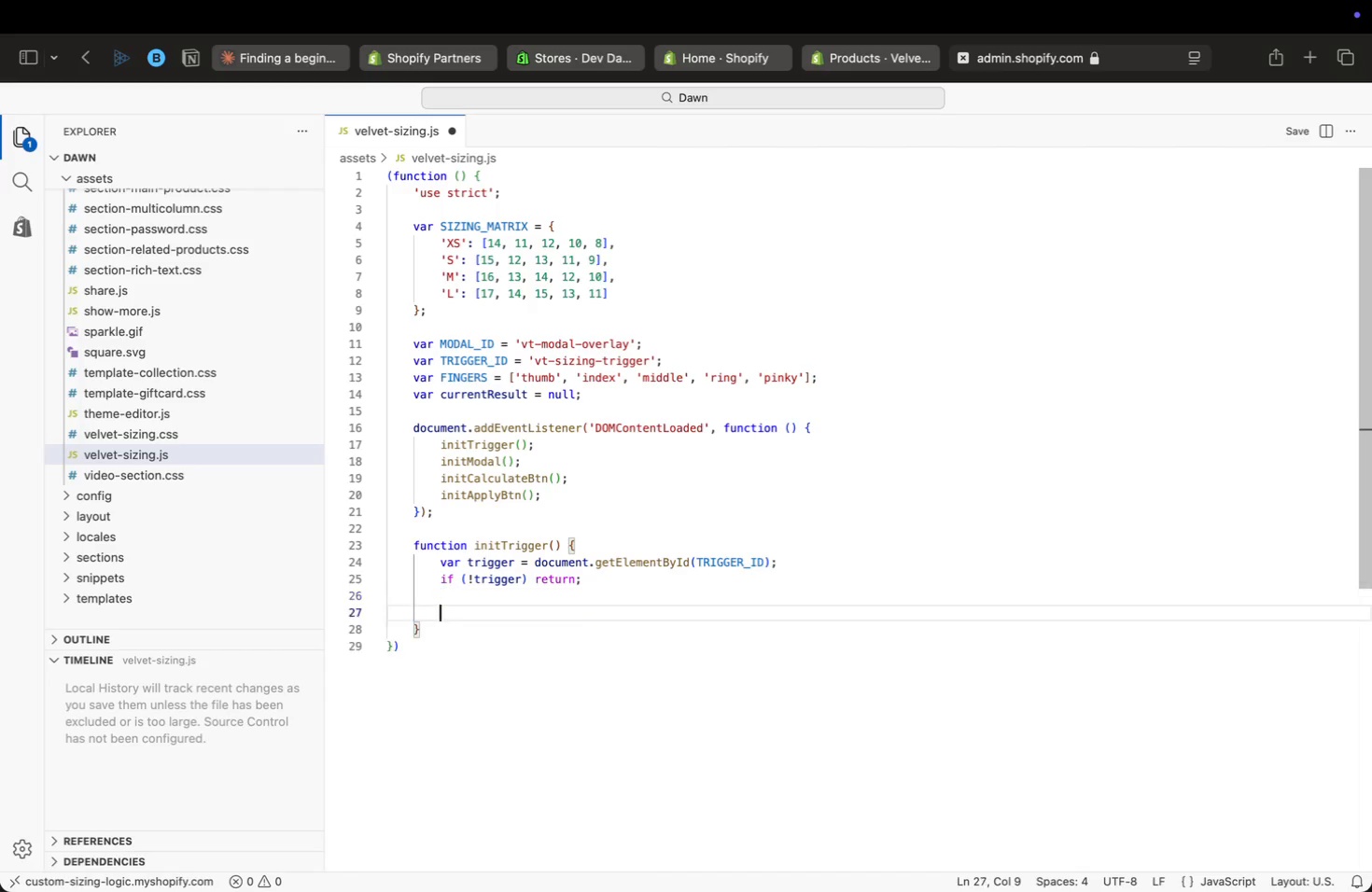 
key(Enter)
 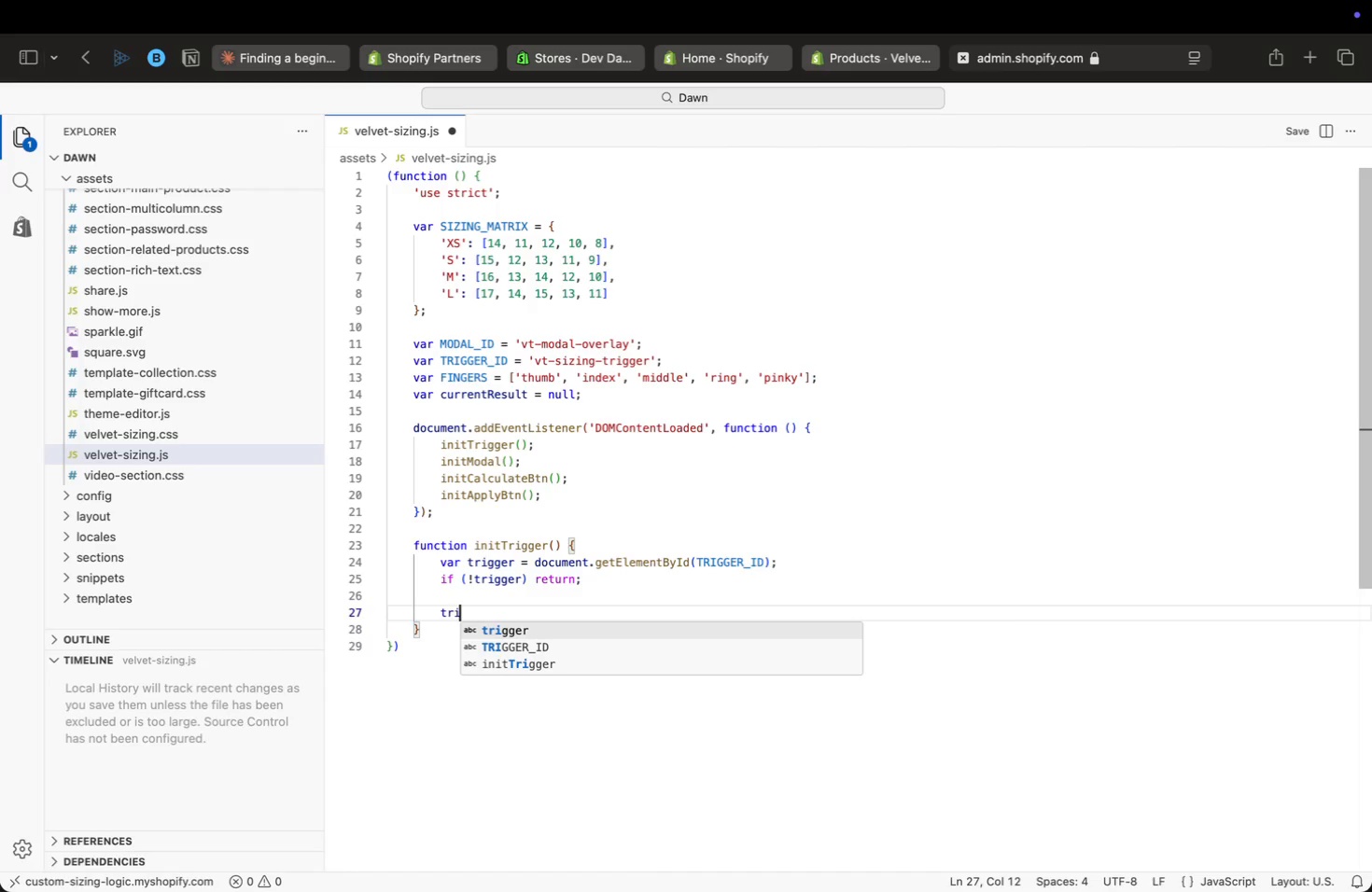 
type(tri)
 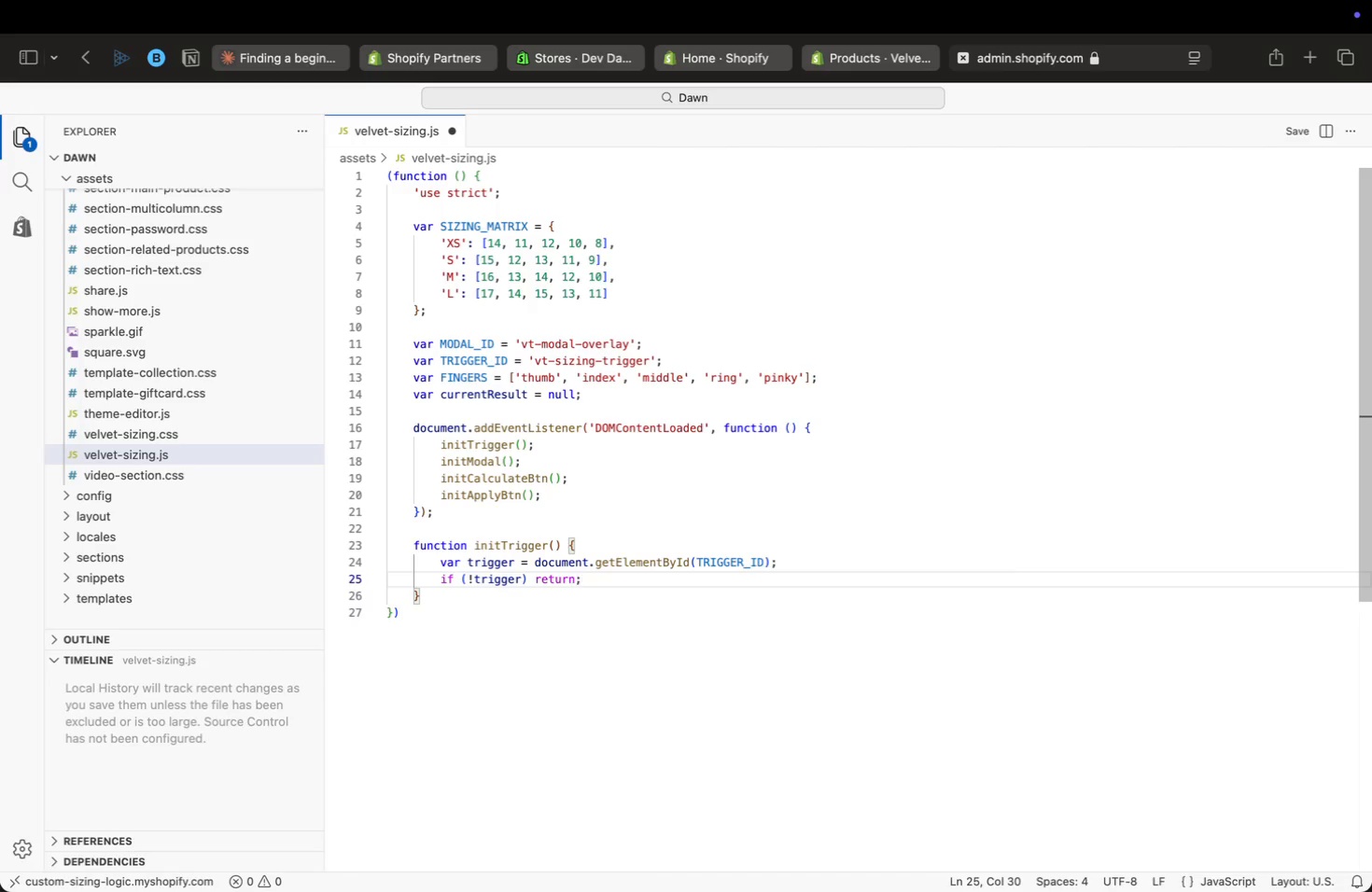 
key(Enter)
 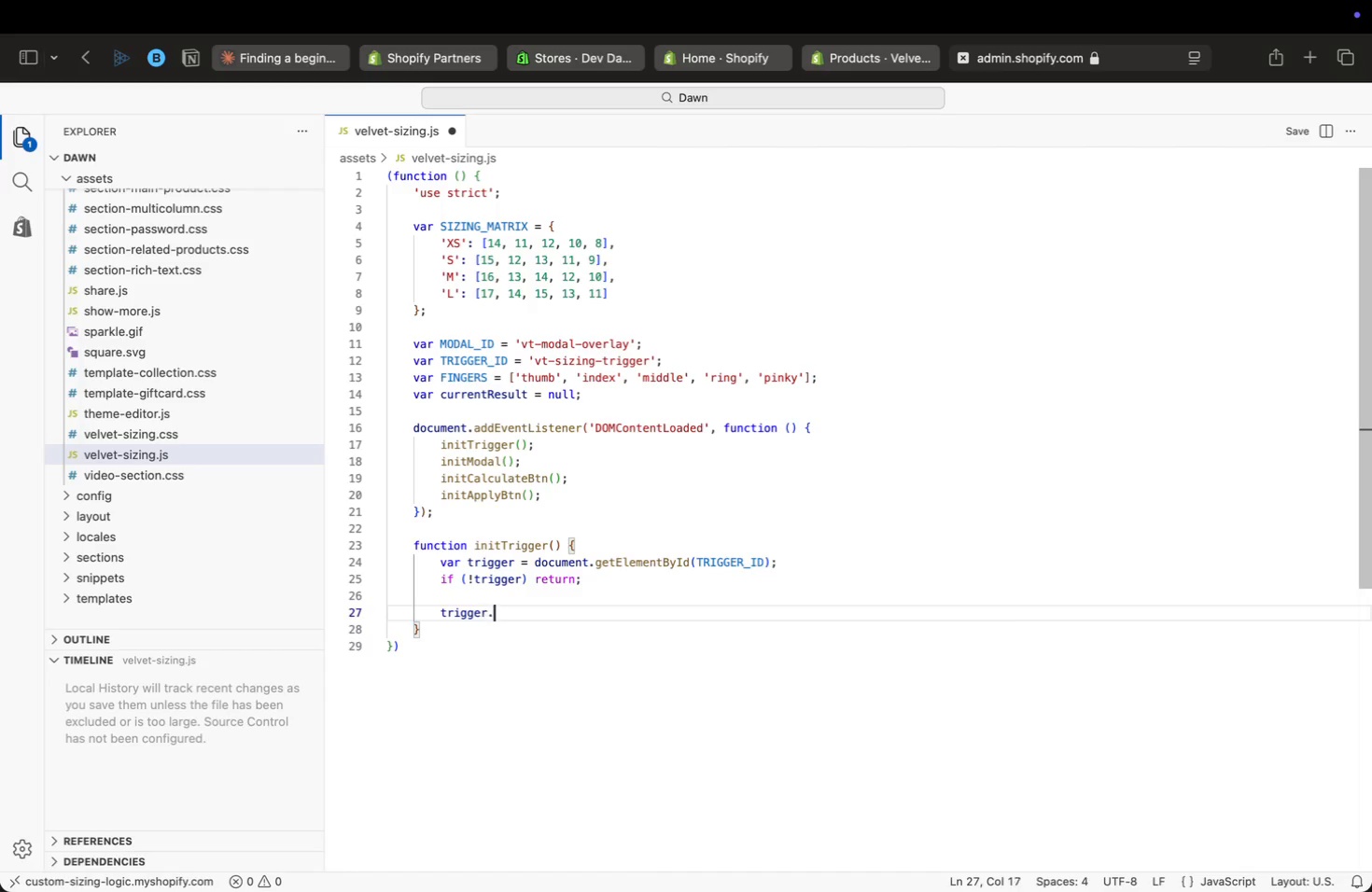 
type(.add)
 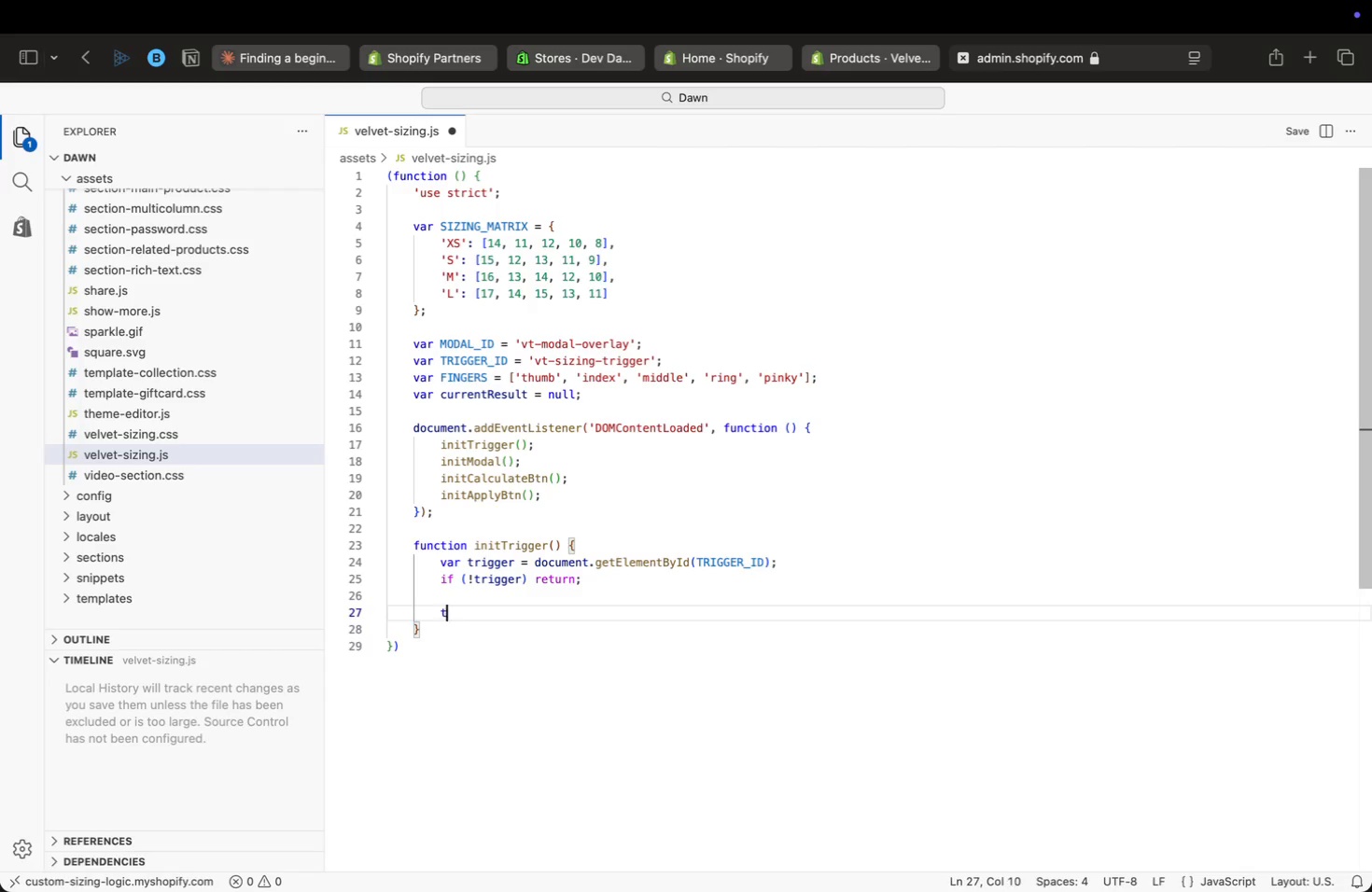 
key(Enter)
 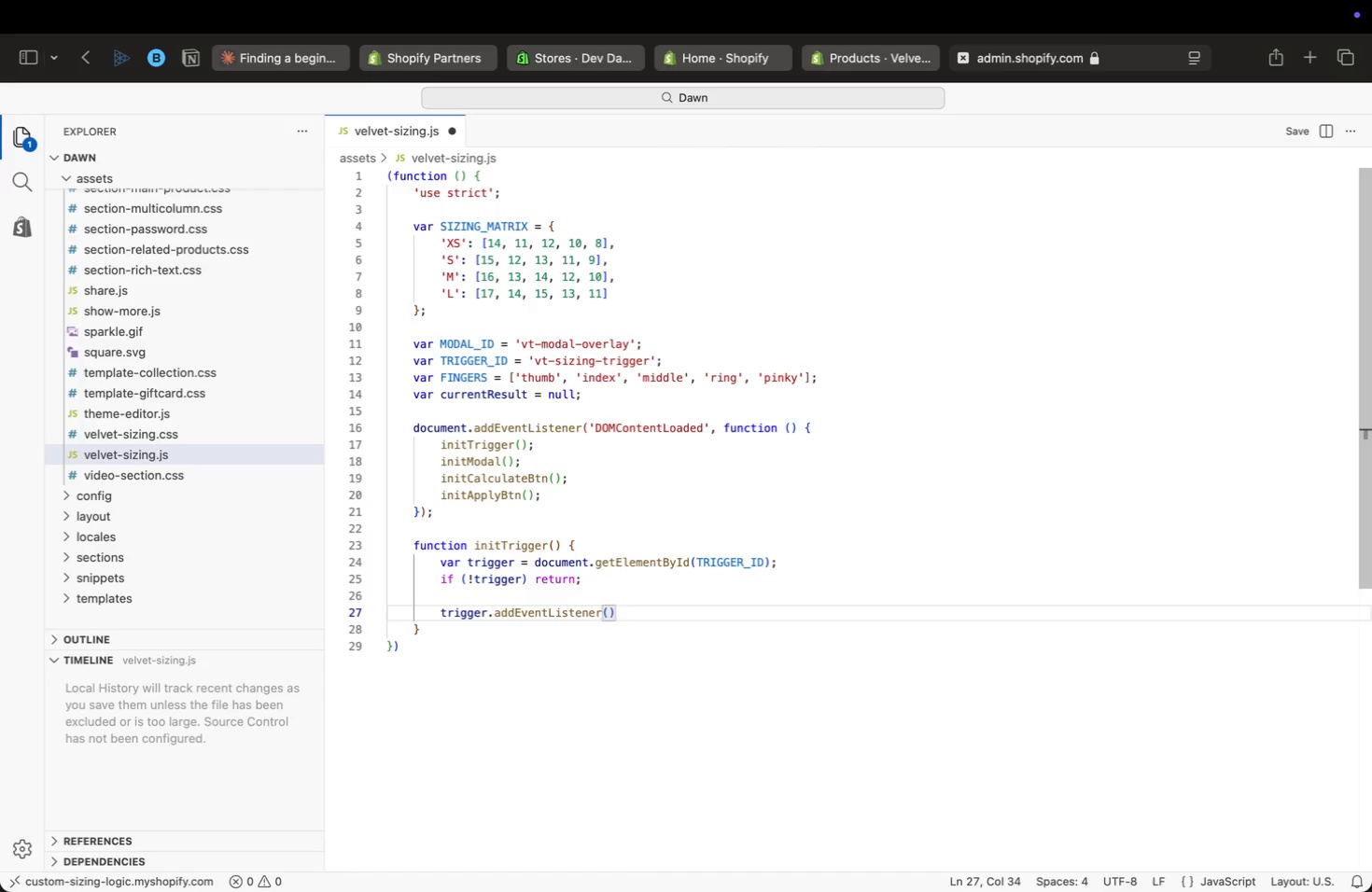 
type(('click)
 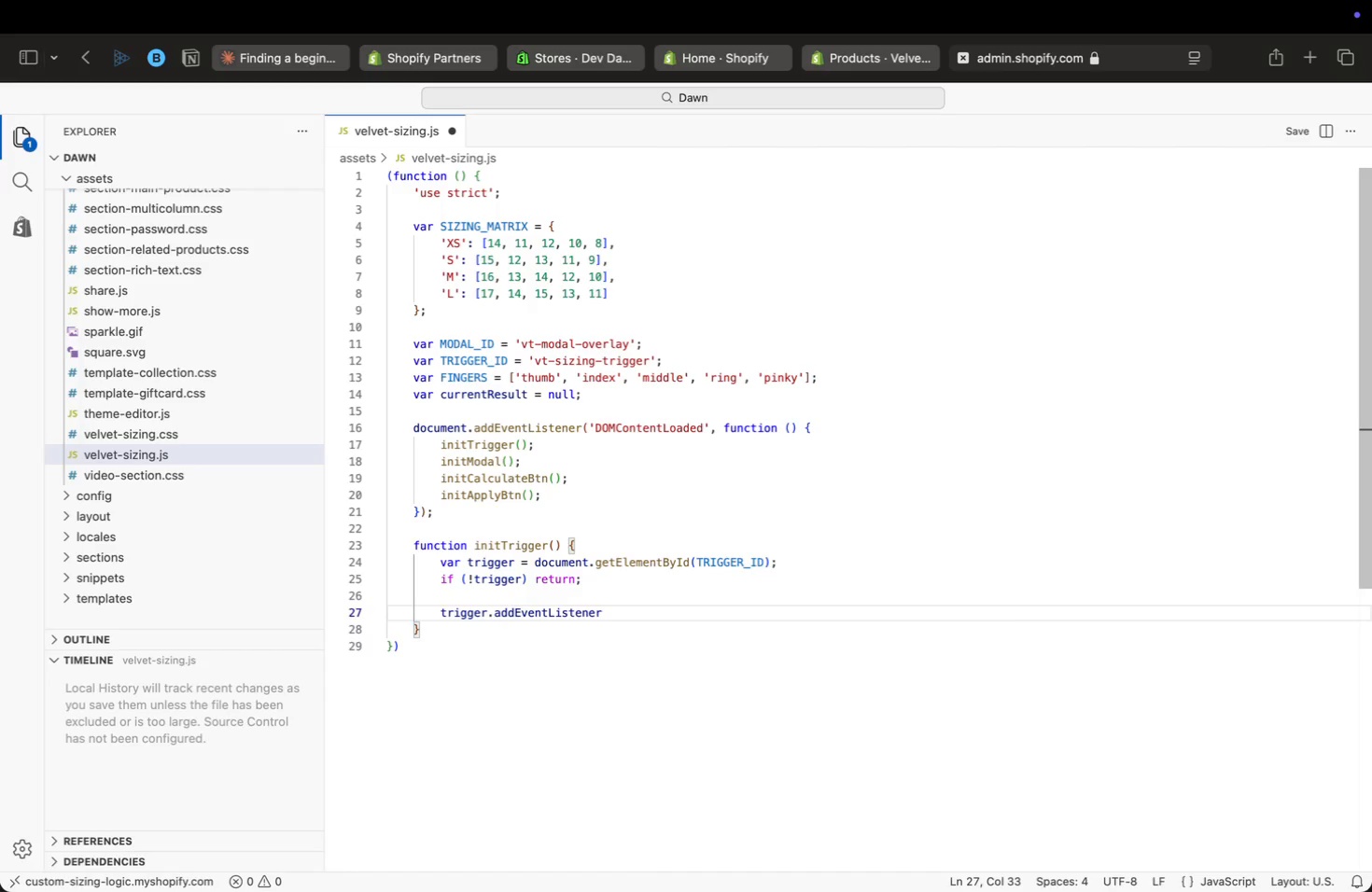 
key(ArrowRight)
 